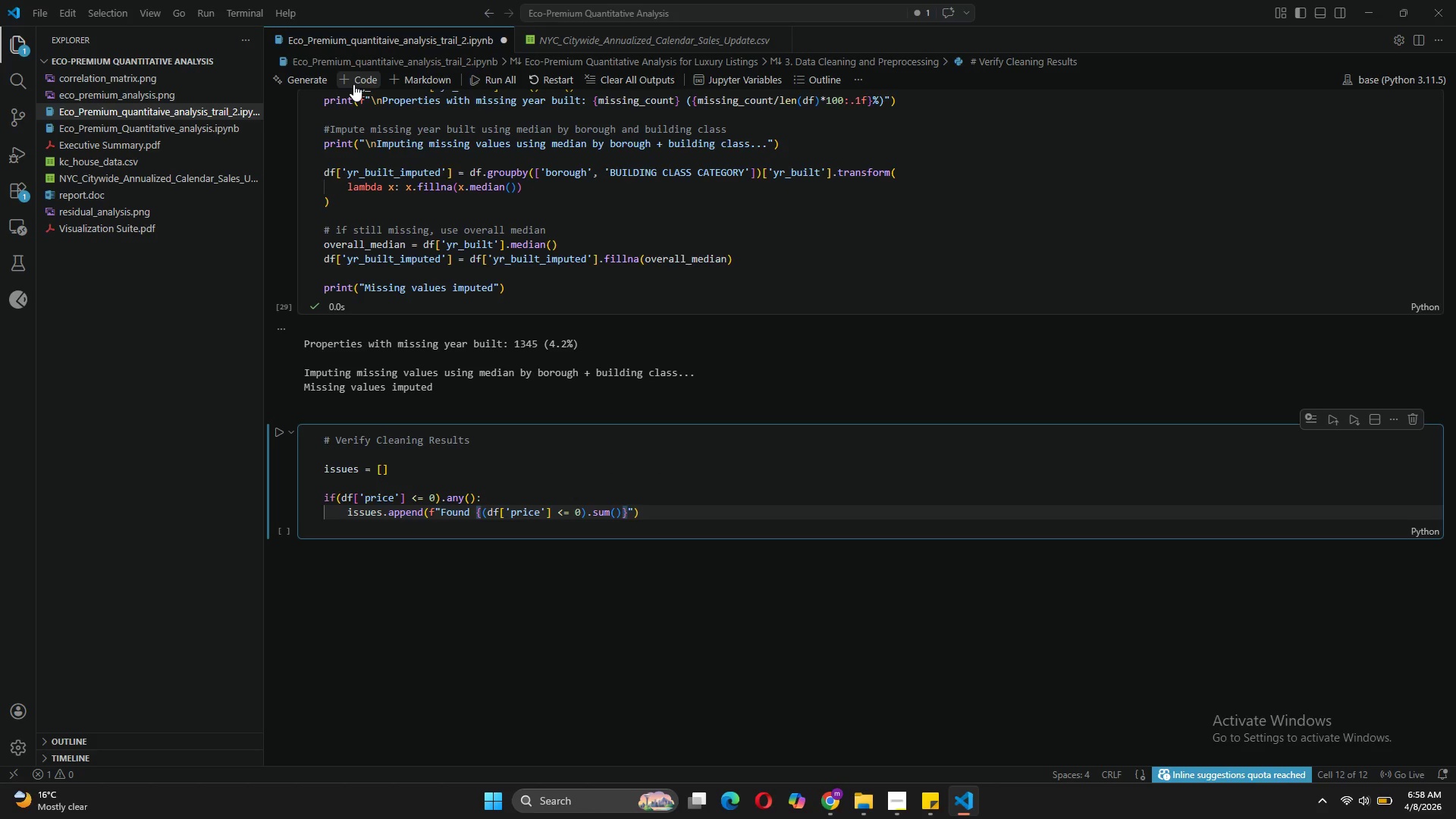 
type( properties with pe)
key(Backspace)
type(rice <= )
 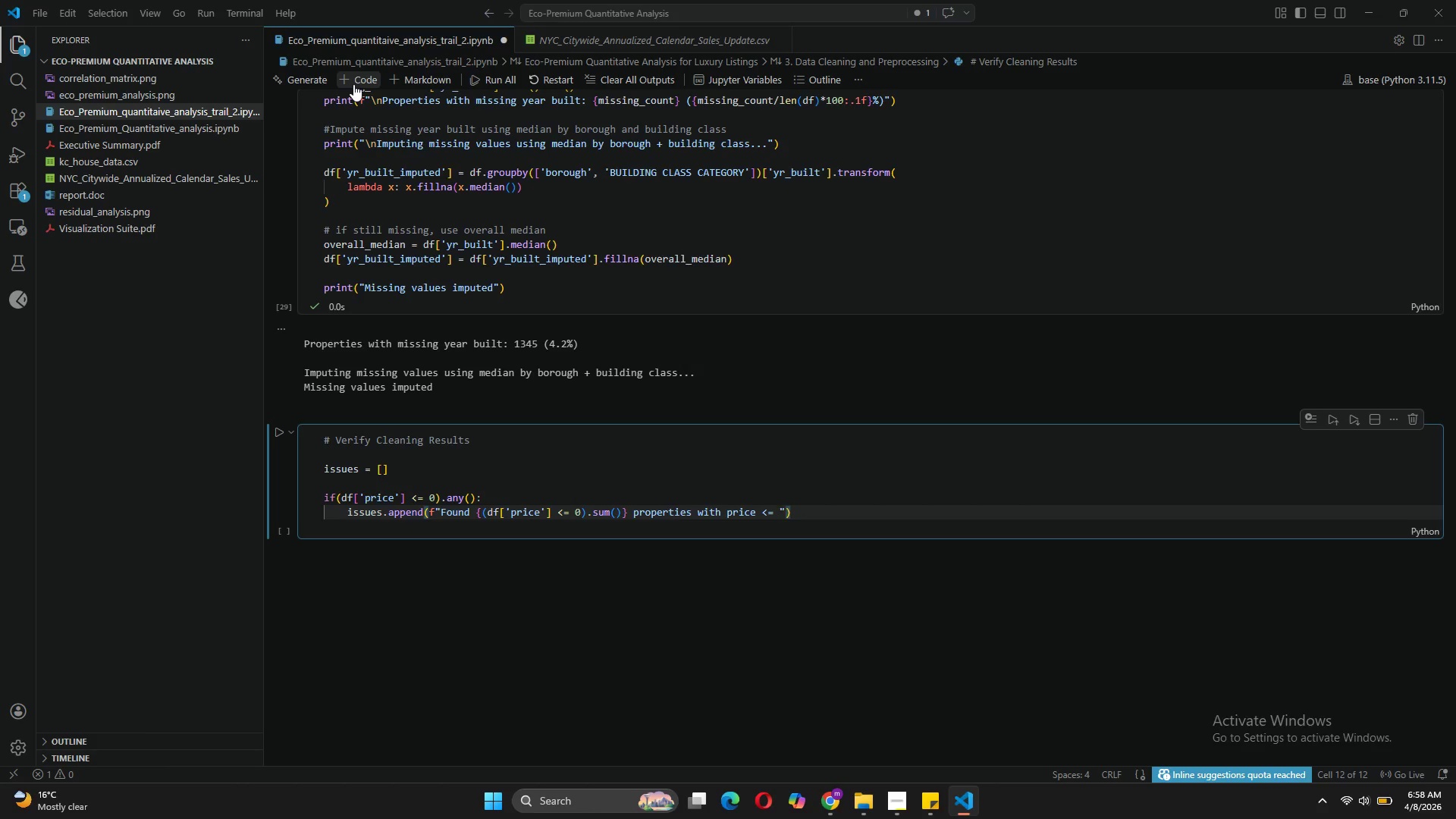 
key(0)
 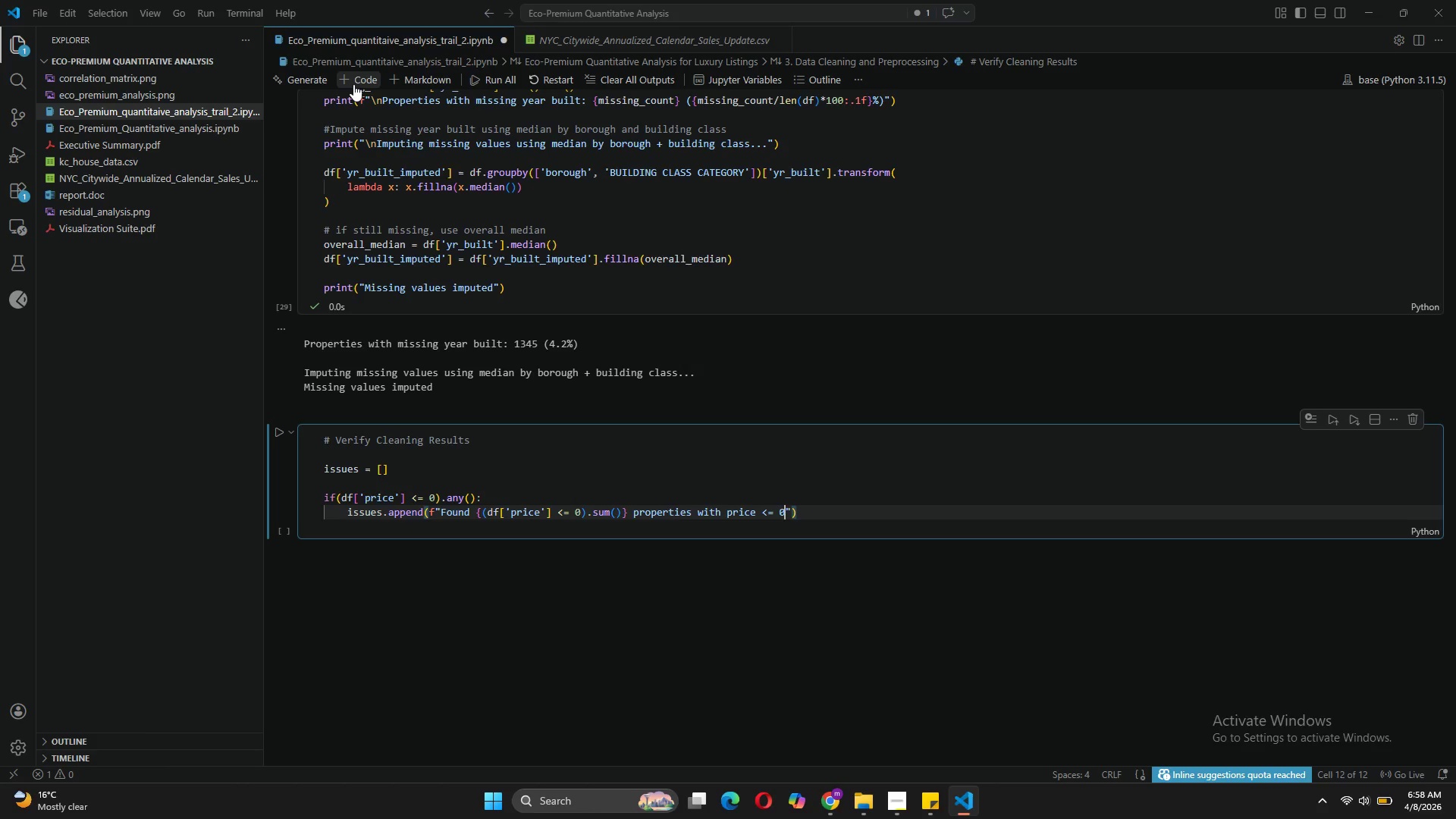 
key(ArrowRight)
 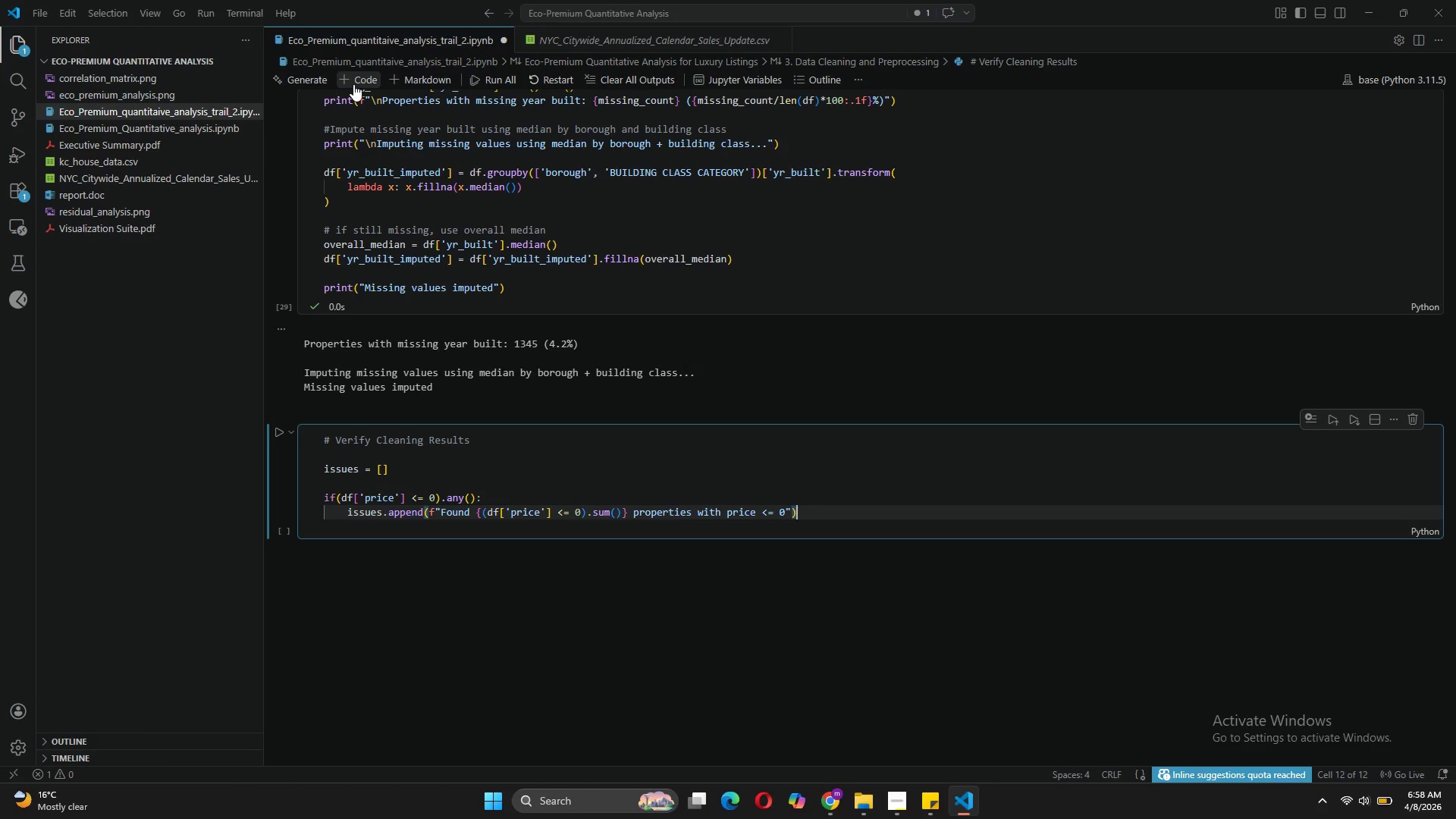 
key(ArrowRight)
 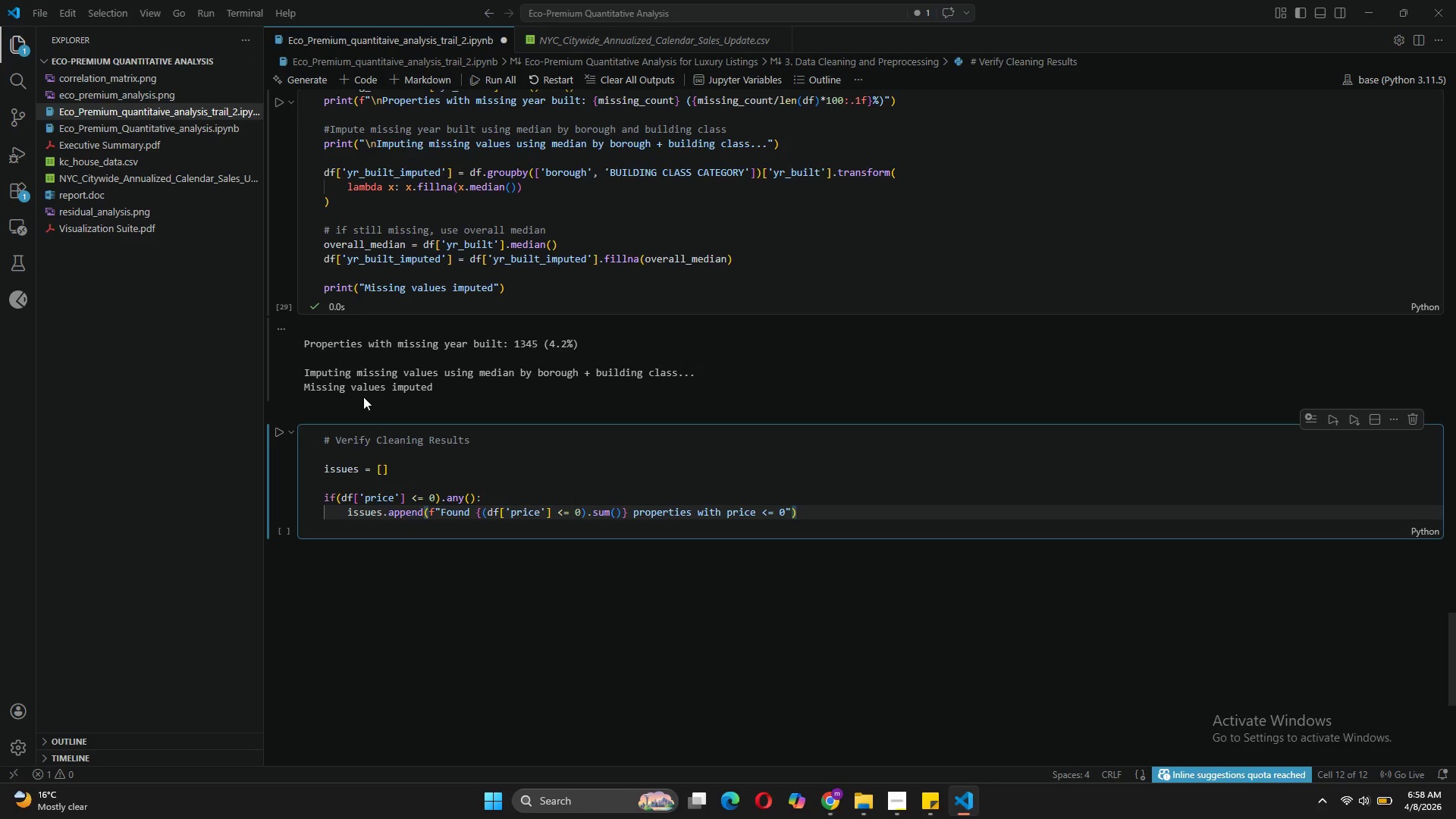 
left_click([361, 482])
 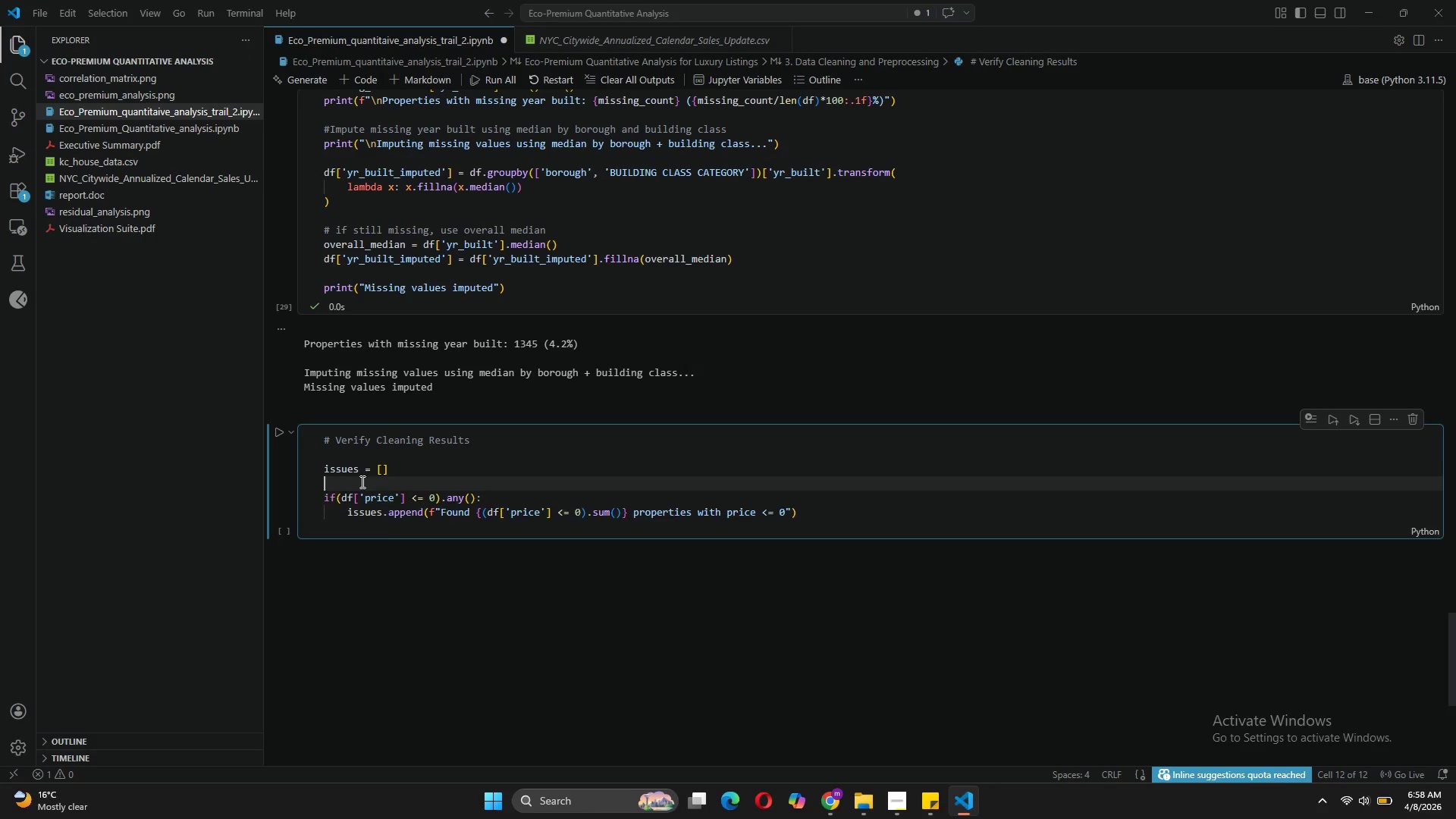 
key(Enter)
 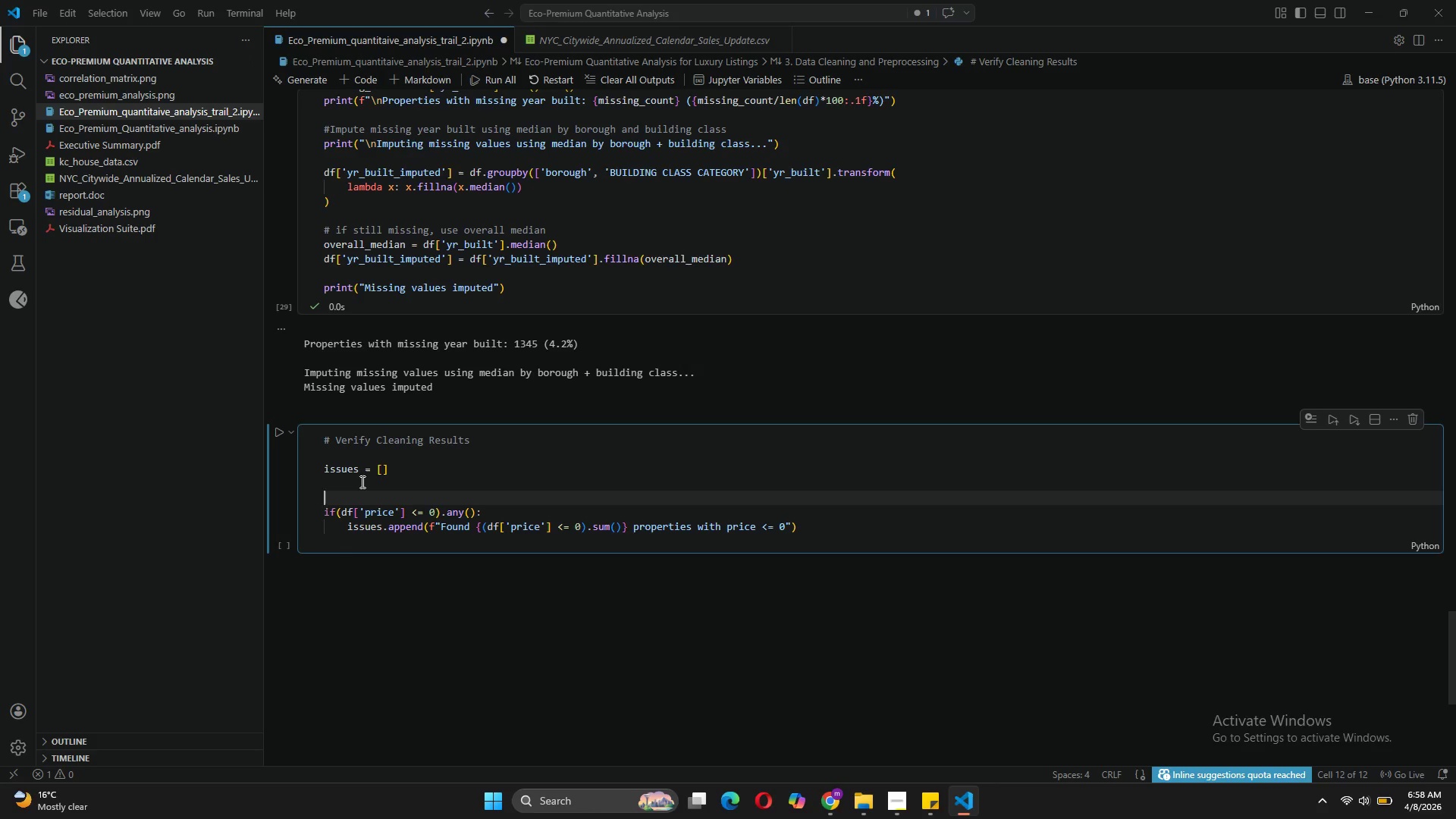 
type(# Check 1: No zero or negative pro)
key(Backspace)
type(ices)
 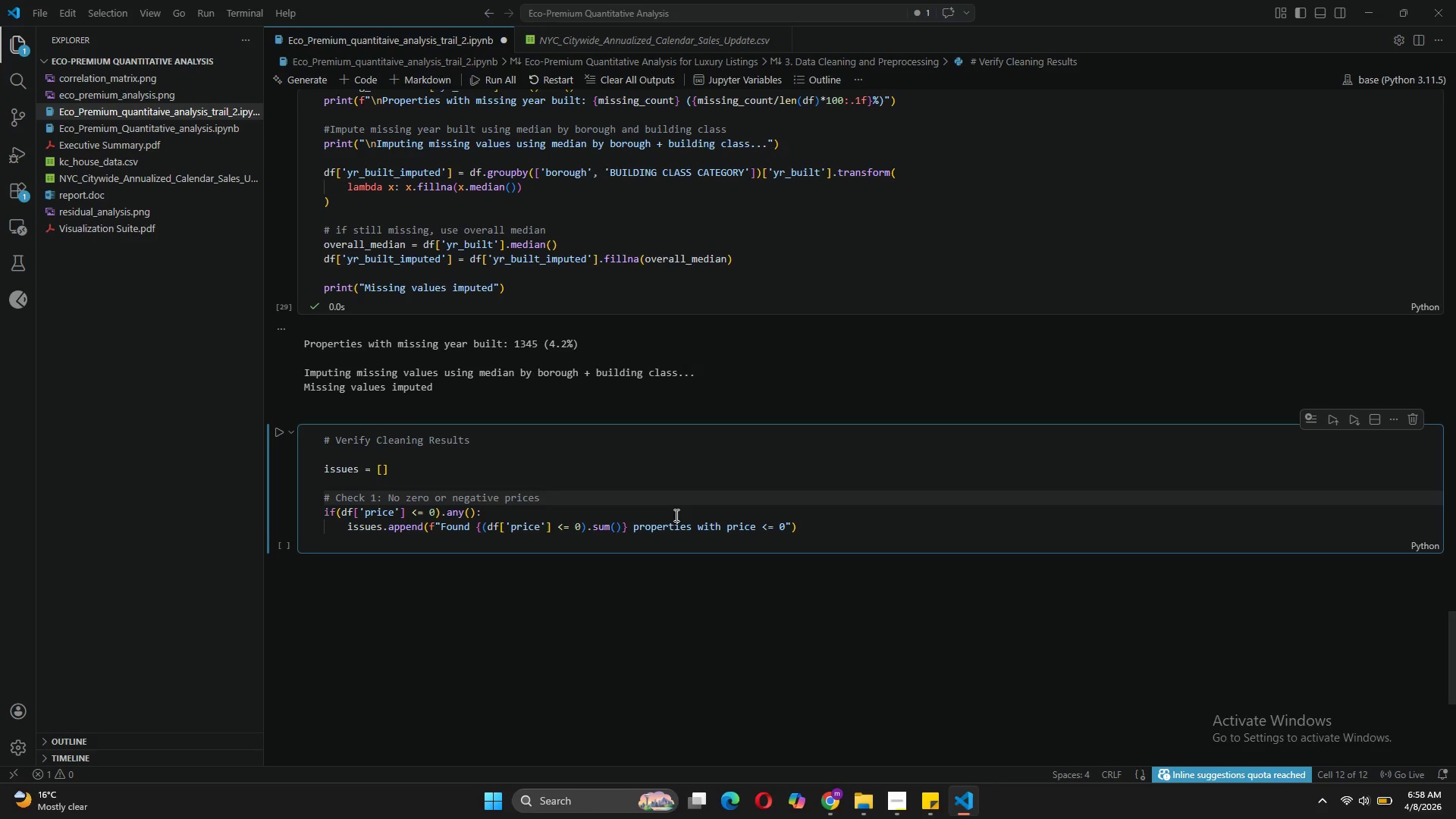 
left_click([827, 532])
 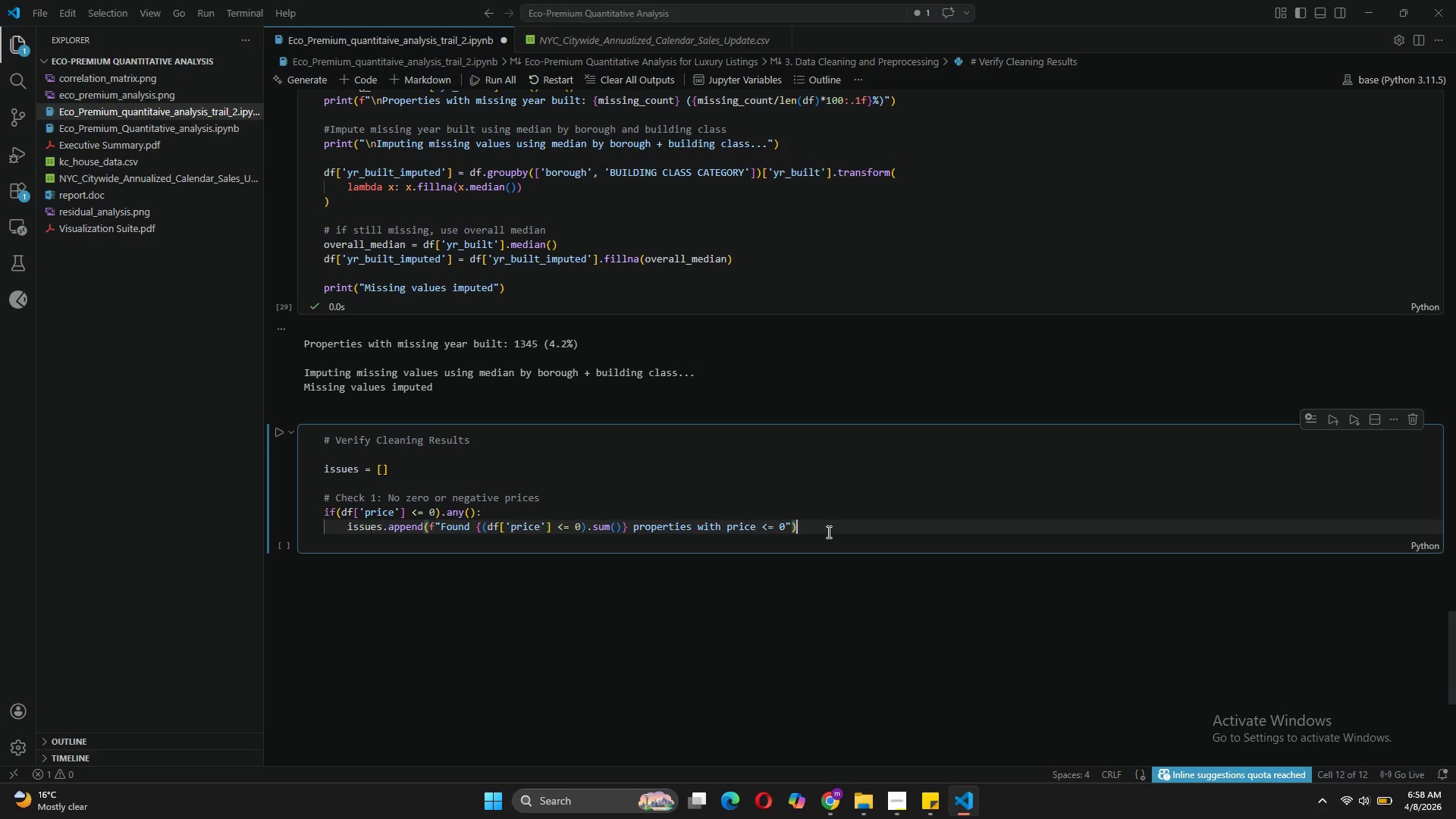 
key(Enter)
 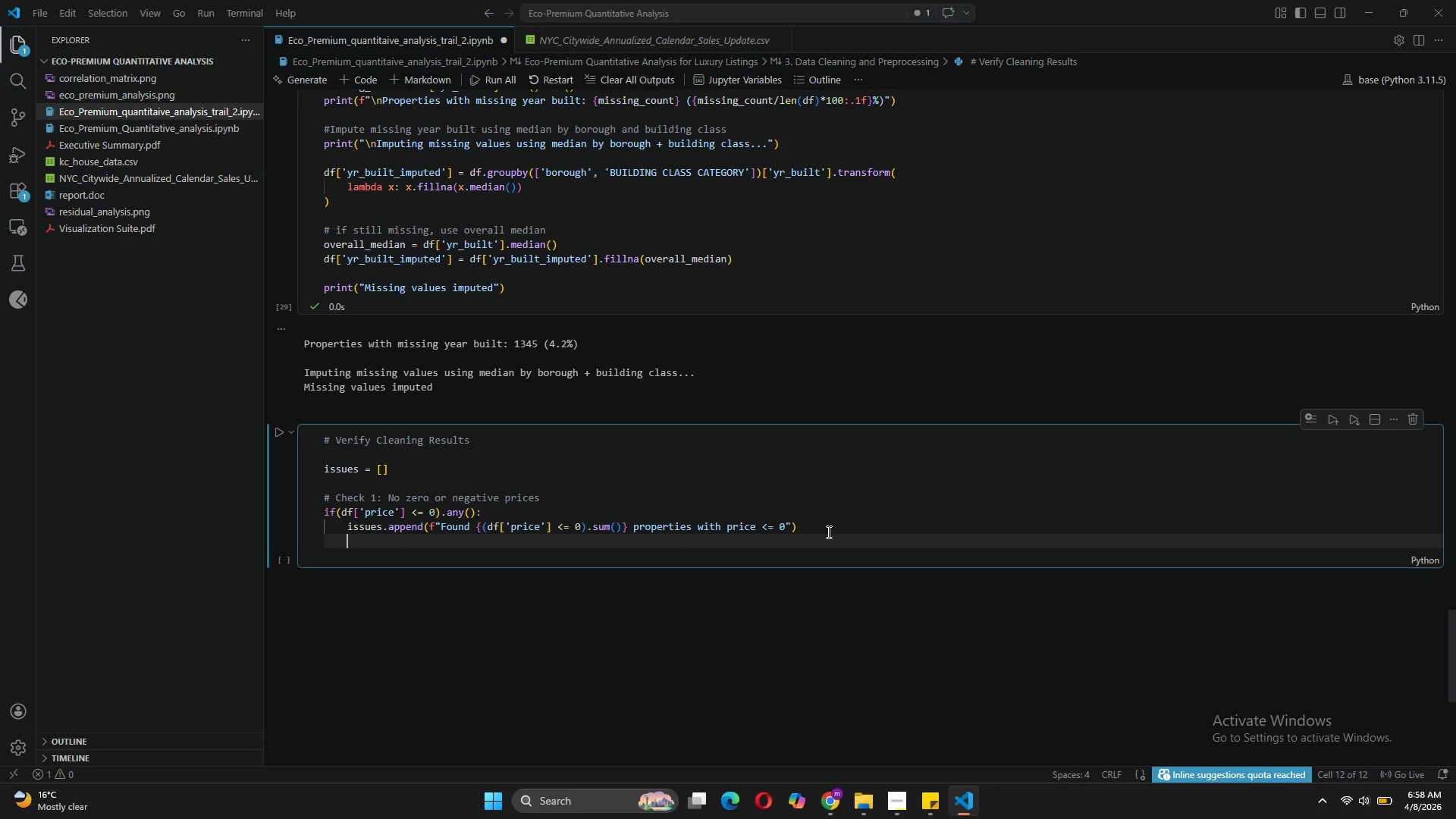 
key(Enter)
 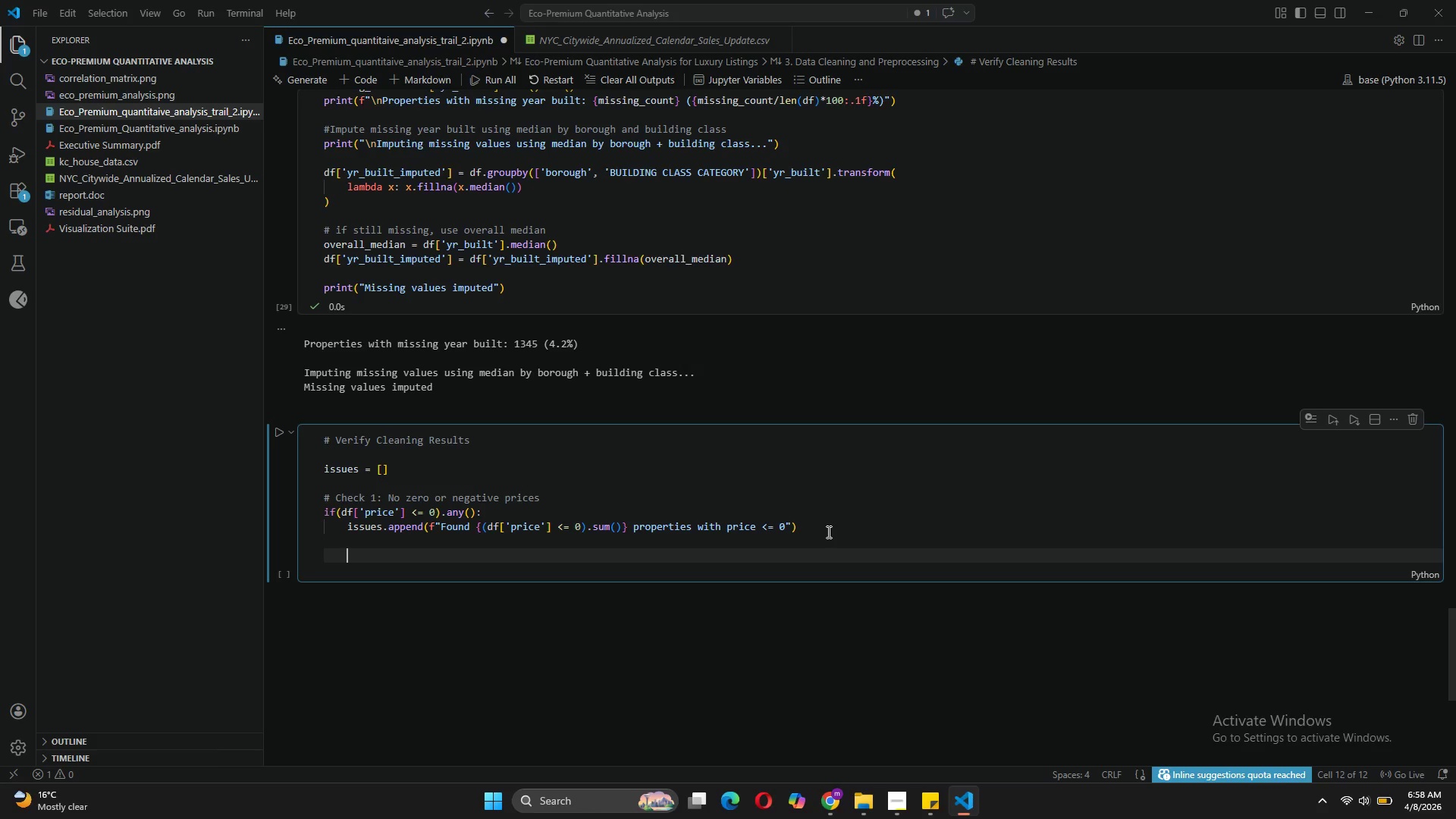 
key(Backspace)
 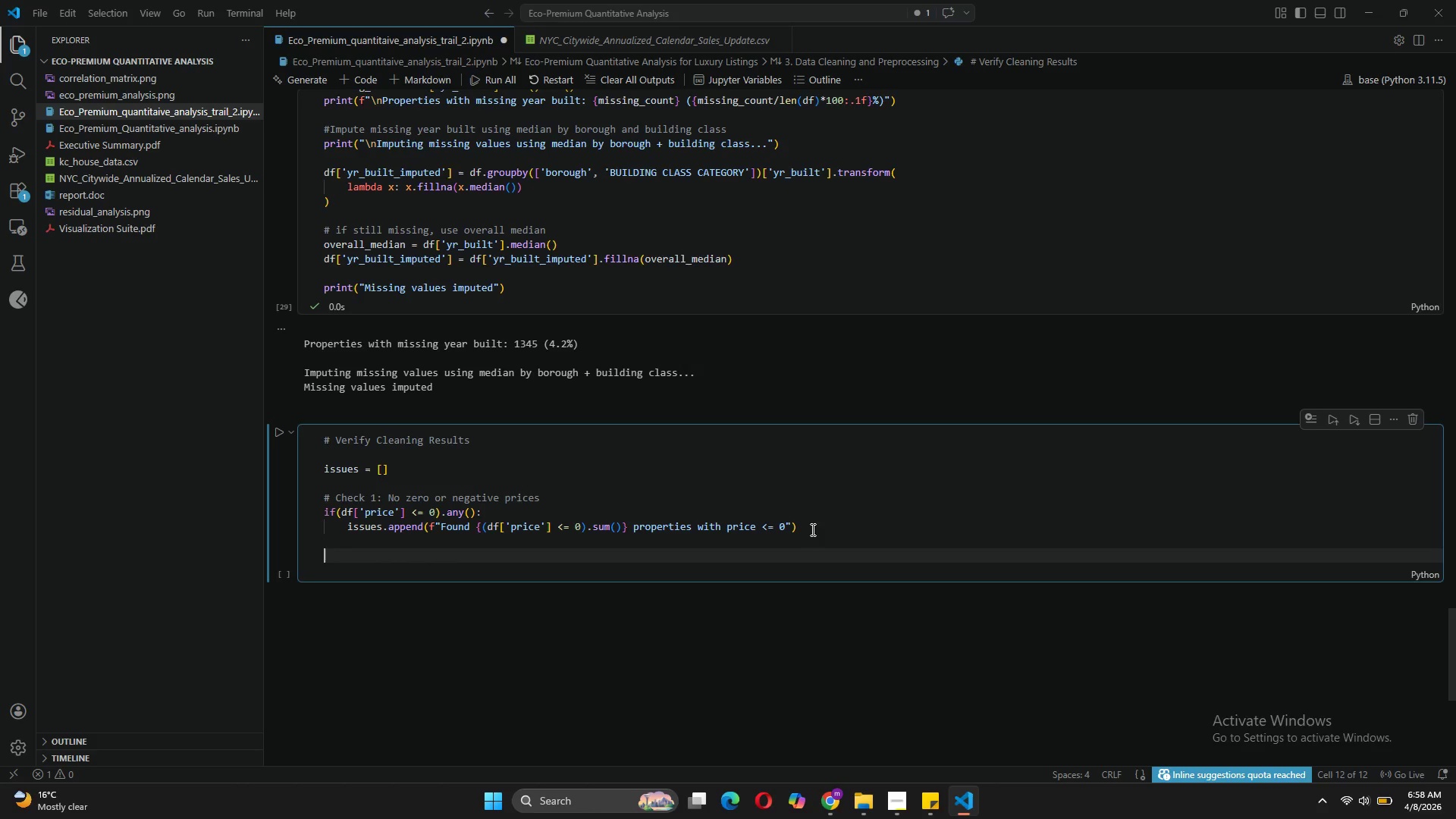 
left_click_drag(start_coordinate=[806, 525], to_coordinate=[326, 500])
 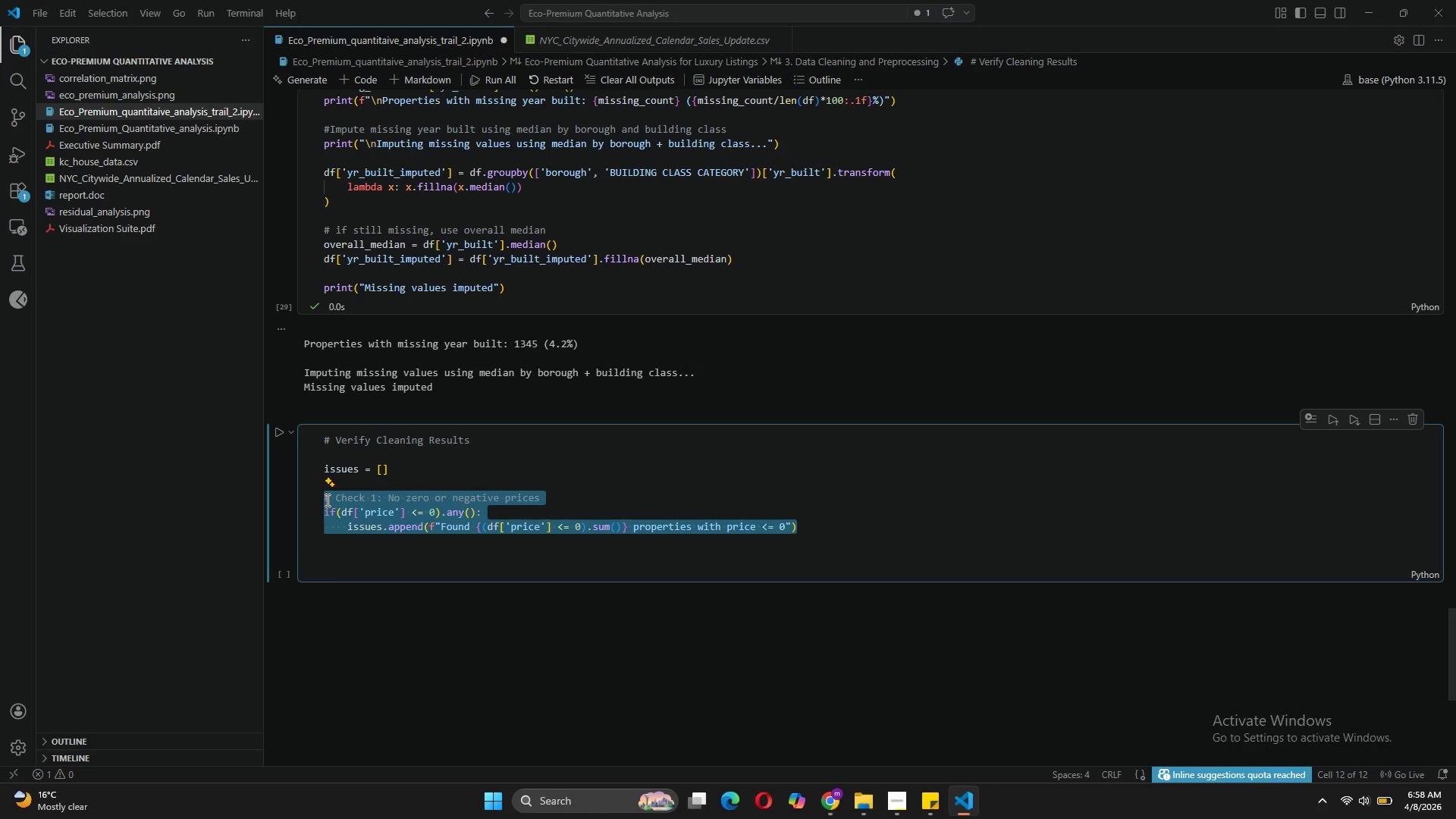 
key(Control+C)
 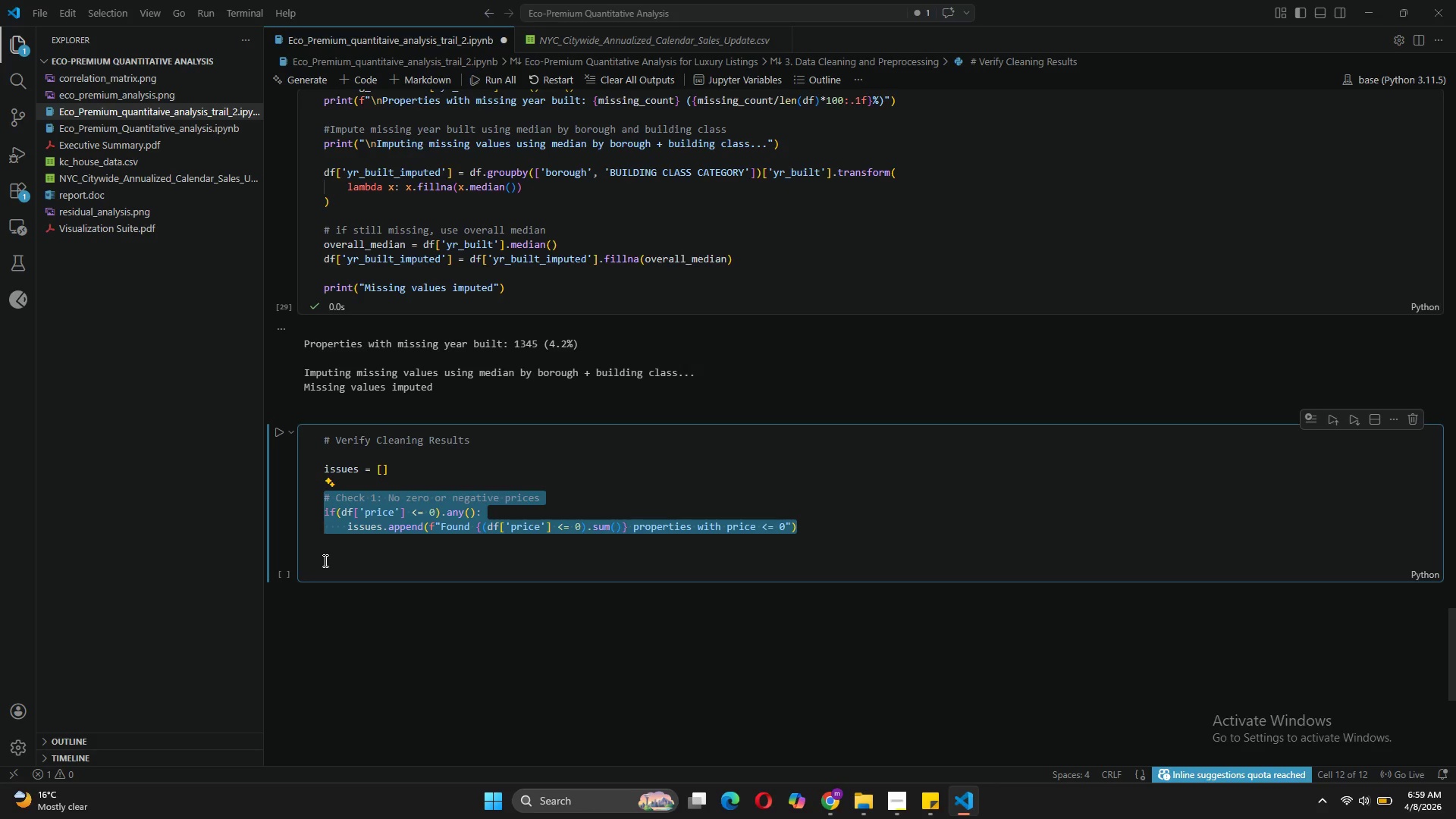 
left_click([324, 560])
 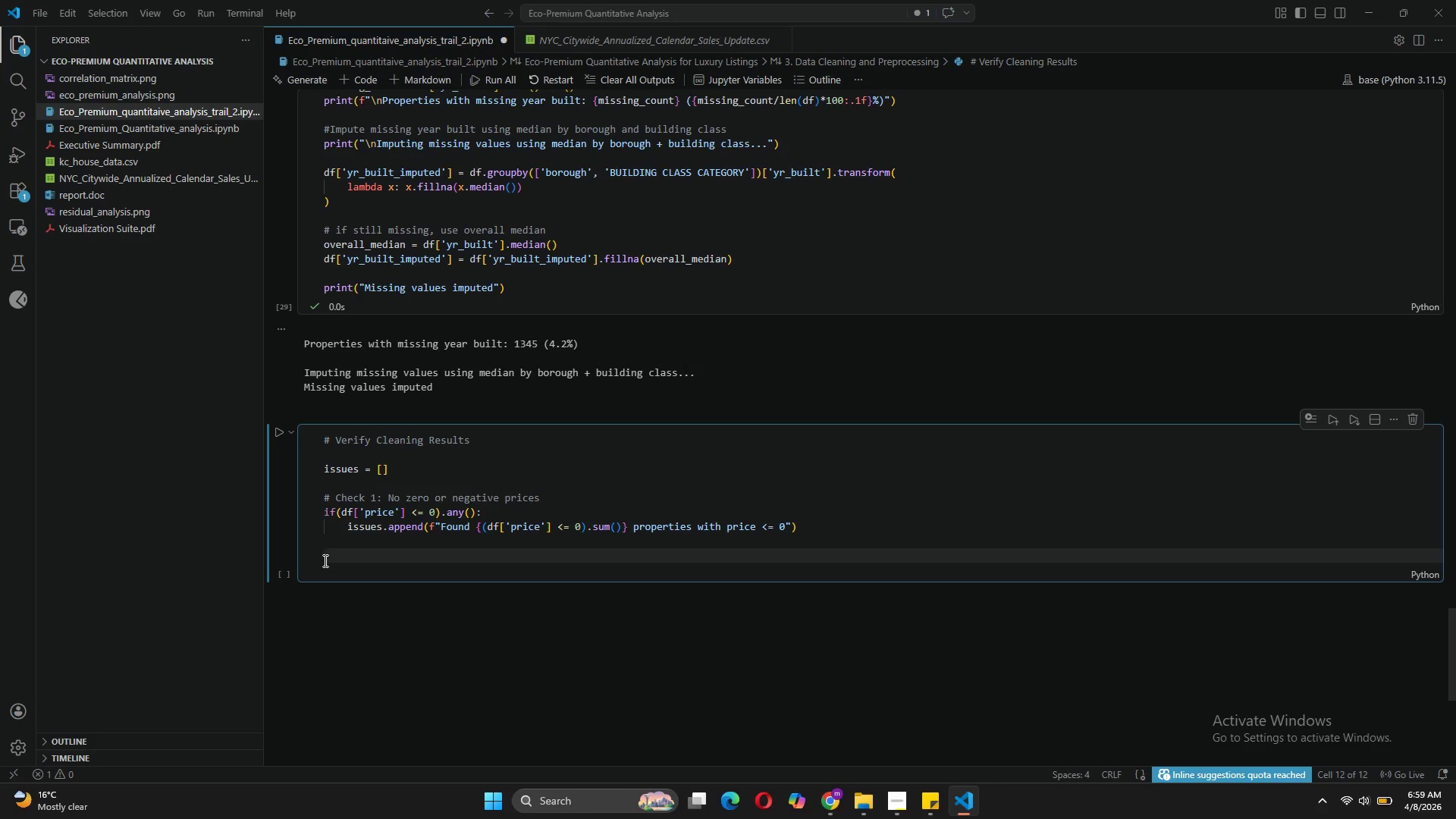 
key(Control+V)
 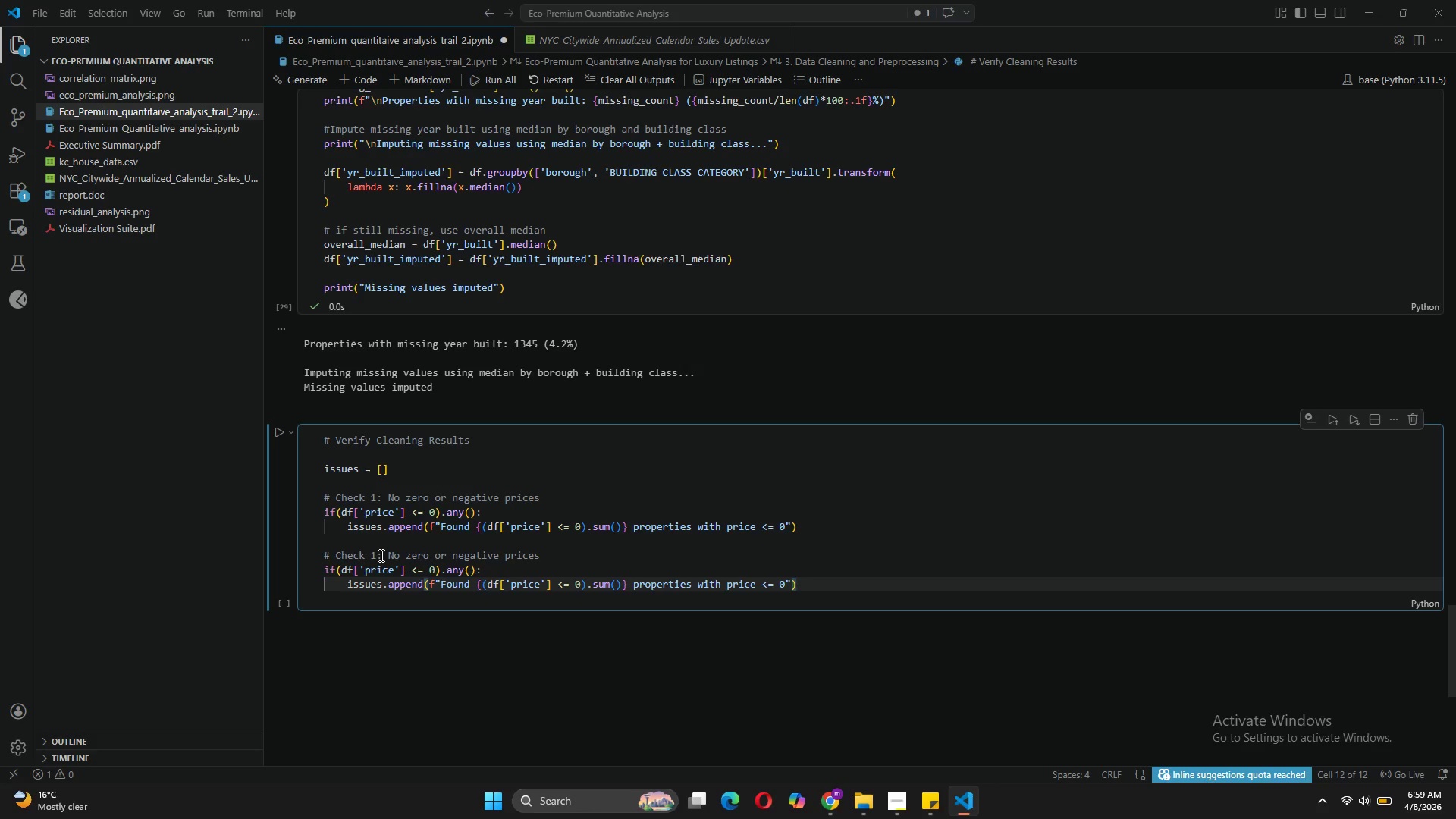 
left_click([378, 554])
 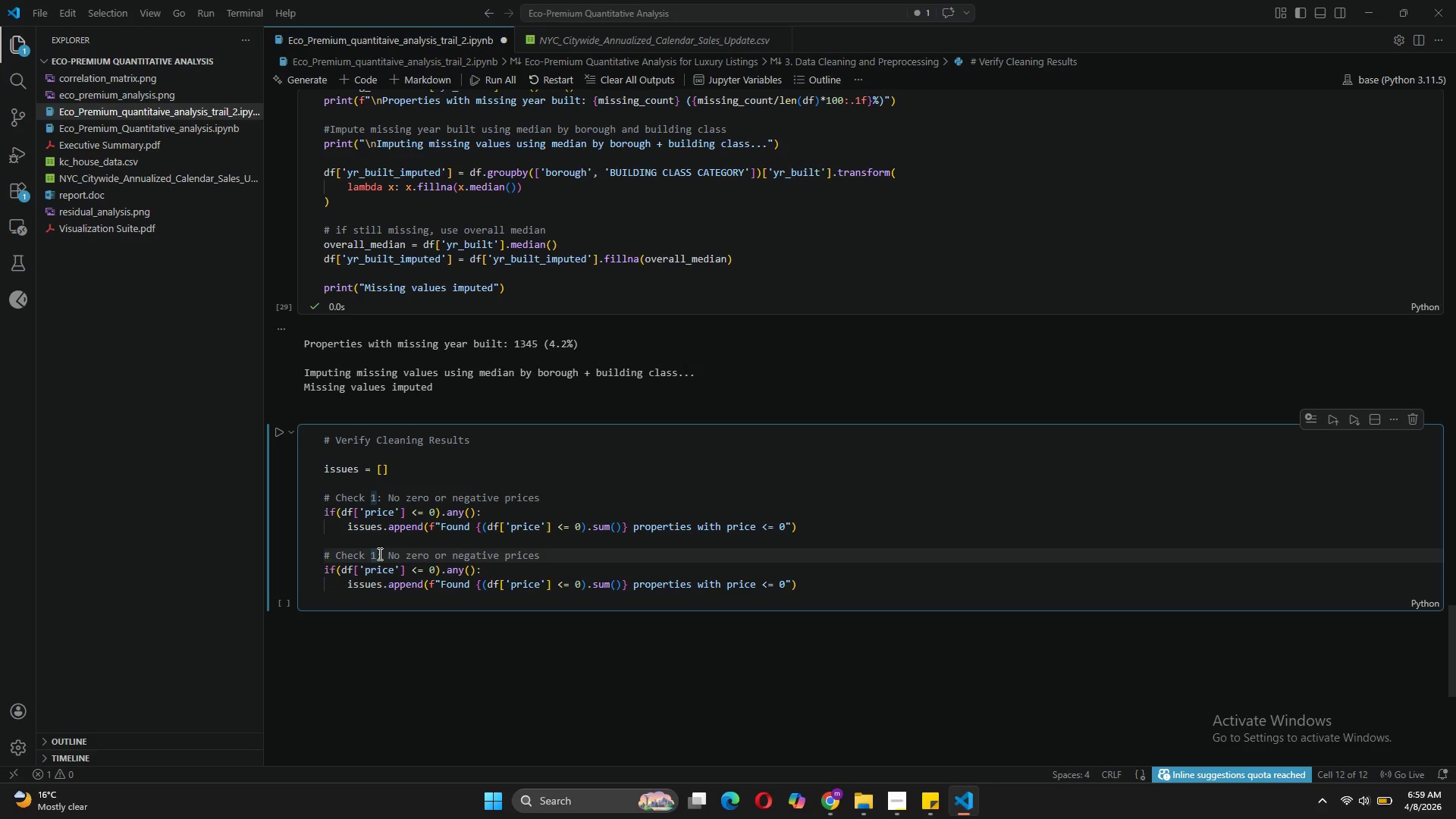 
key(Backspace)
 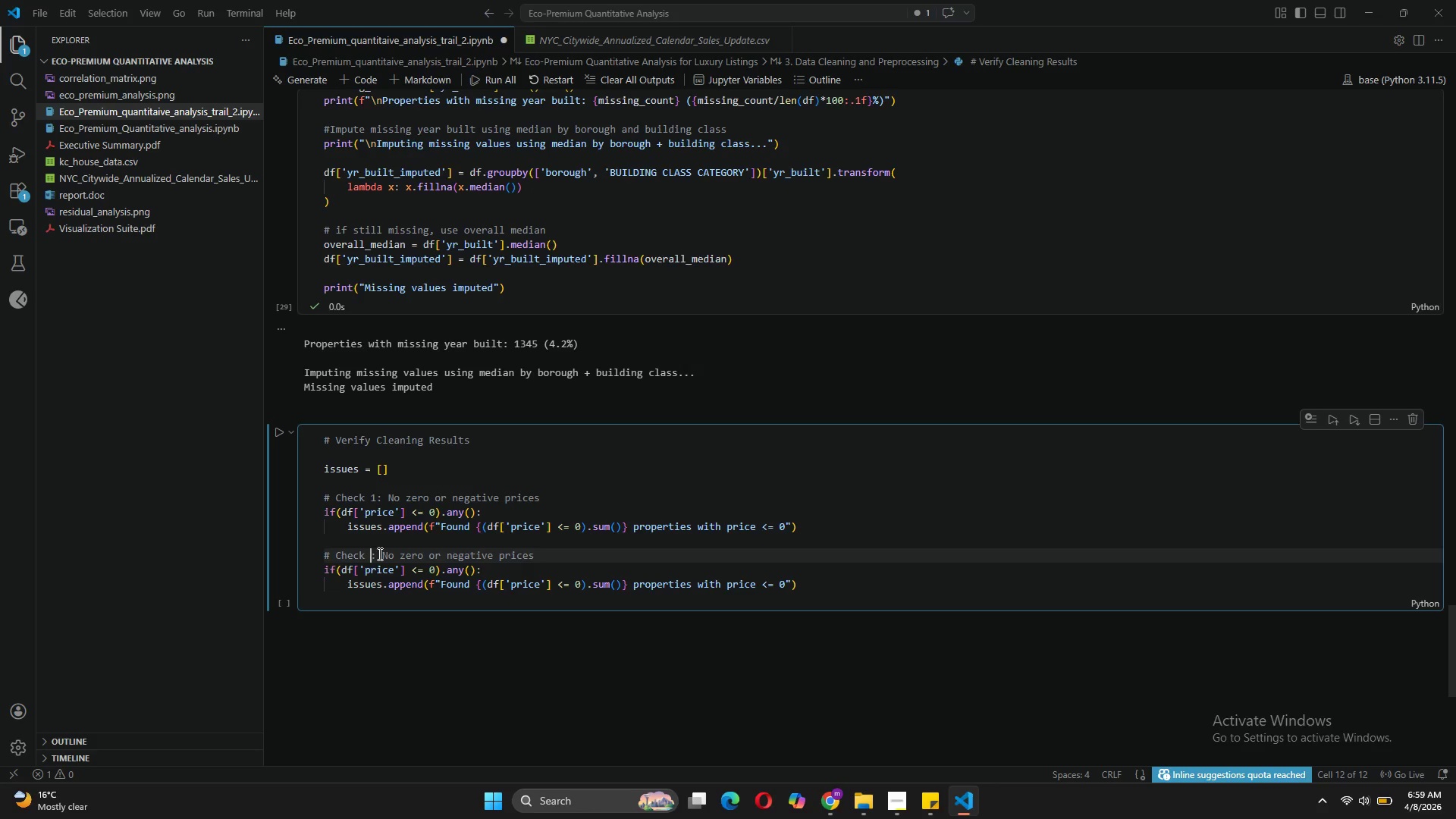 
key(2)
 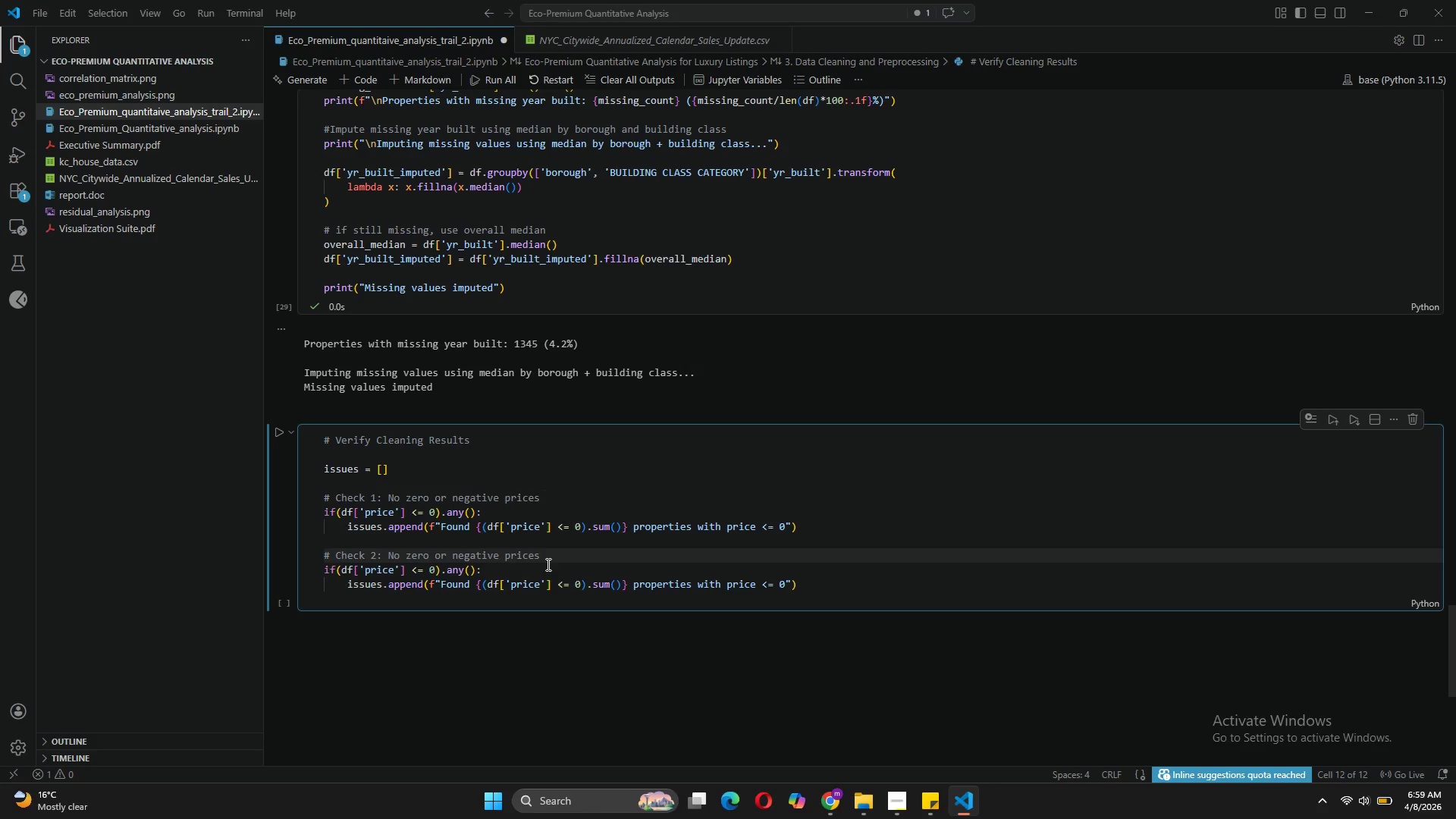 
left_click_drag(start_coordinate=[546, 548], to_coordinate=[453, 554])
 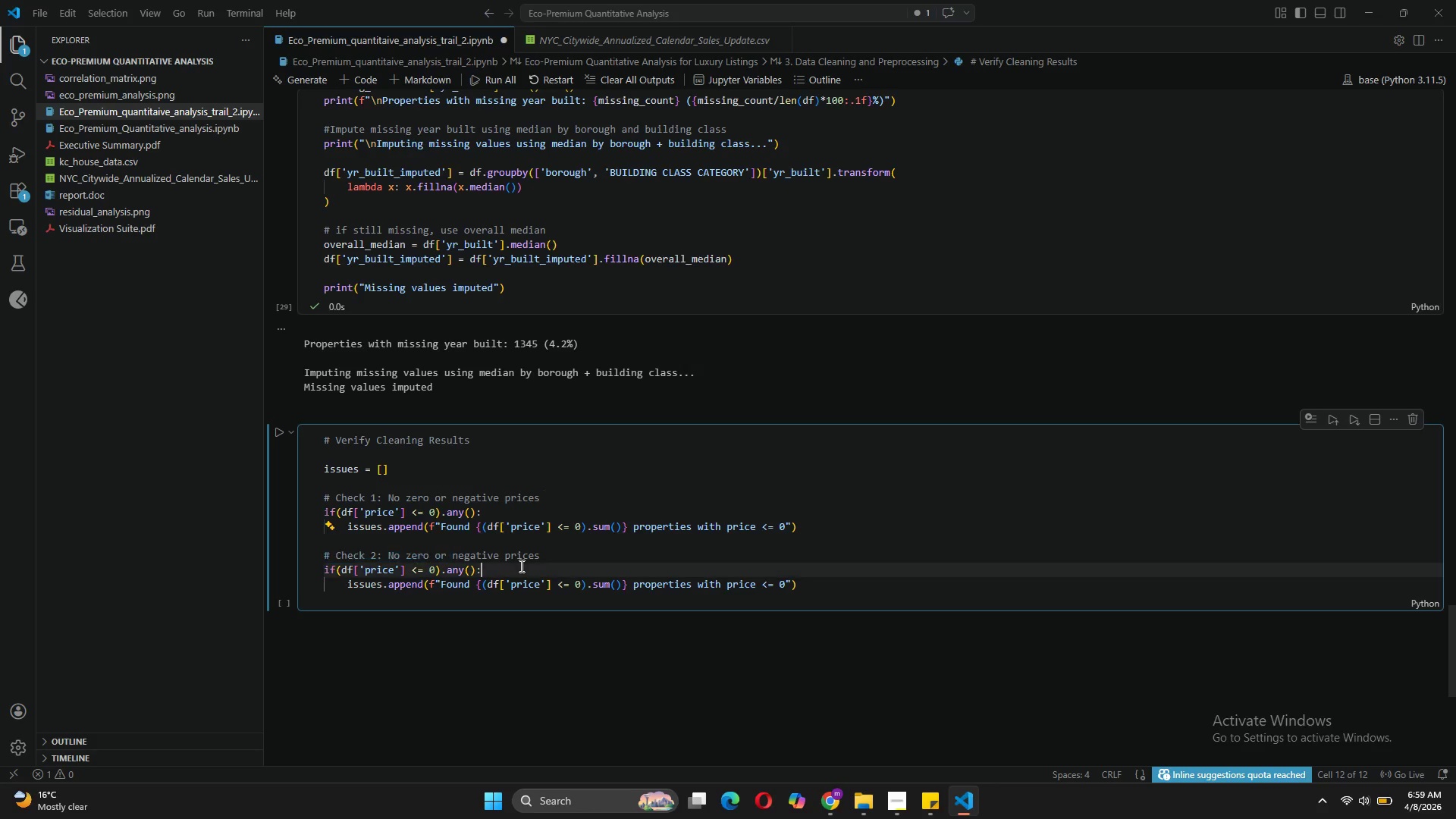 
left_click_drag(start_coordinate=[520, 566], to_coordinate=[548, 560])
 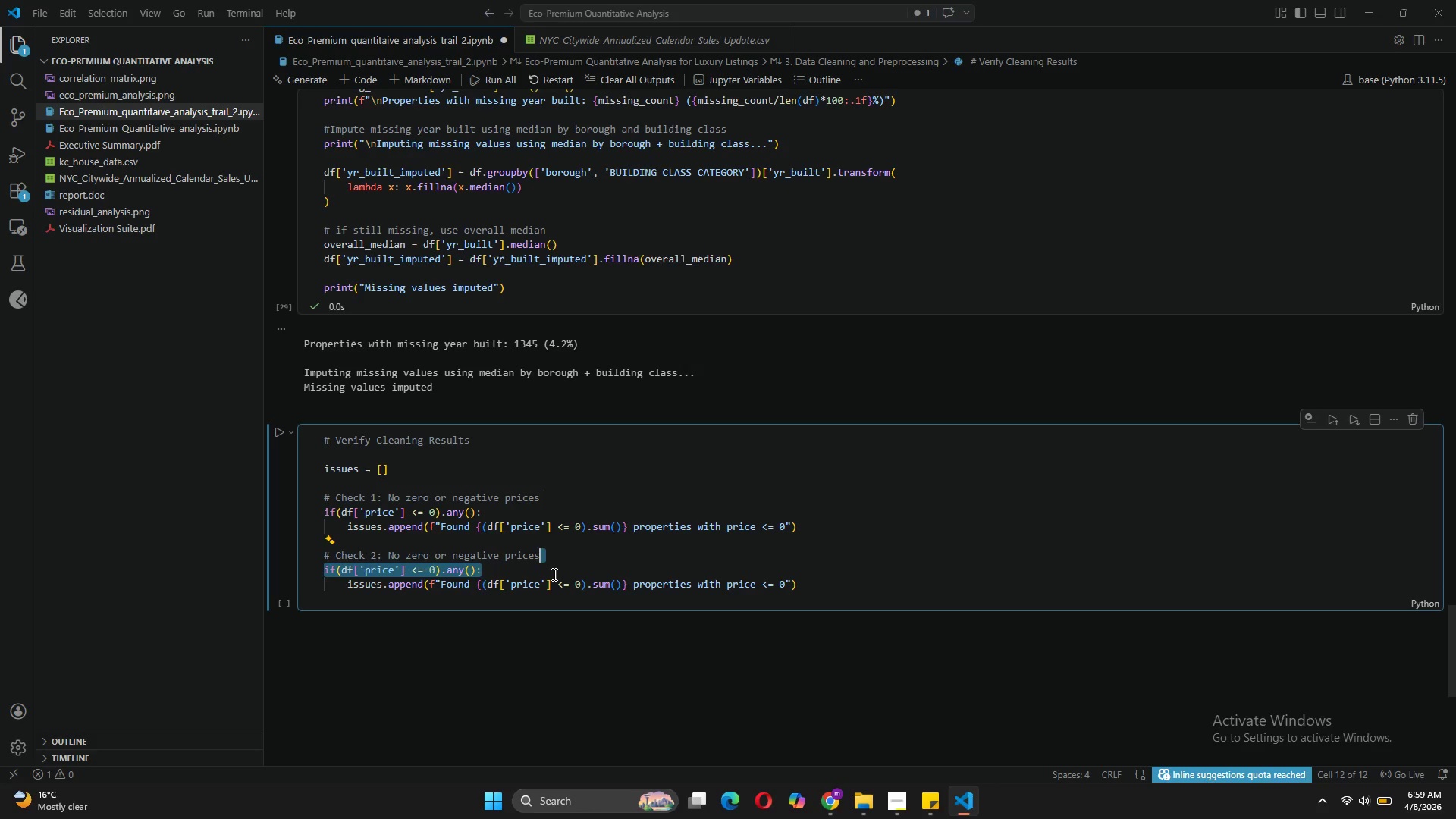 
left_click([553, 574])
 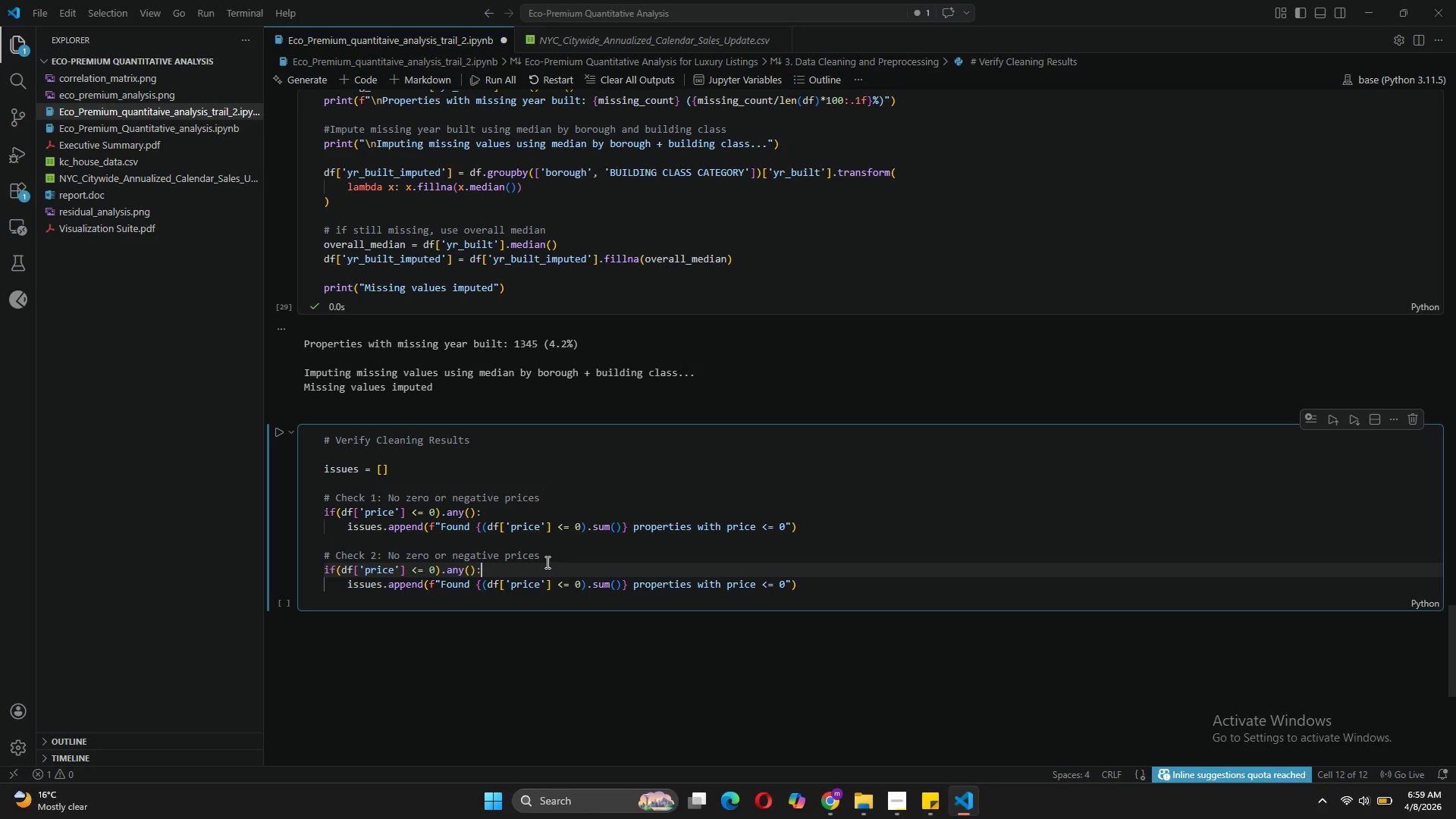 
left_click_drag(start_coordinate=[543, 560], to_coordinate=[405, 553])
 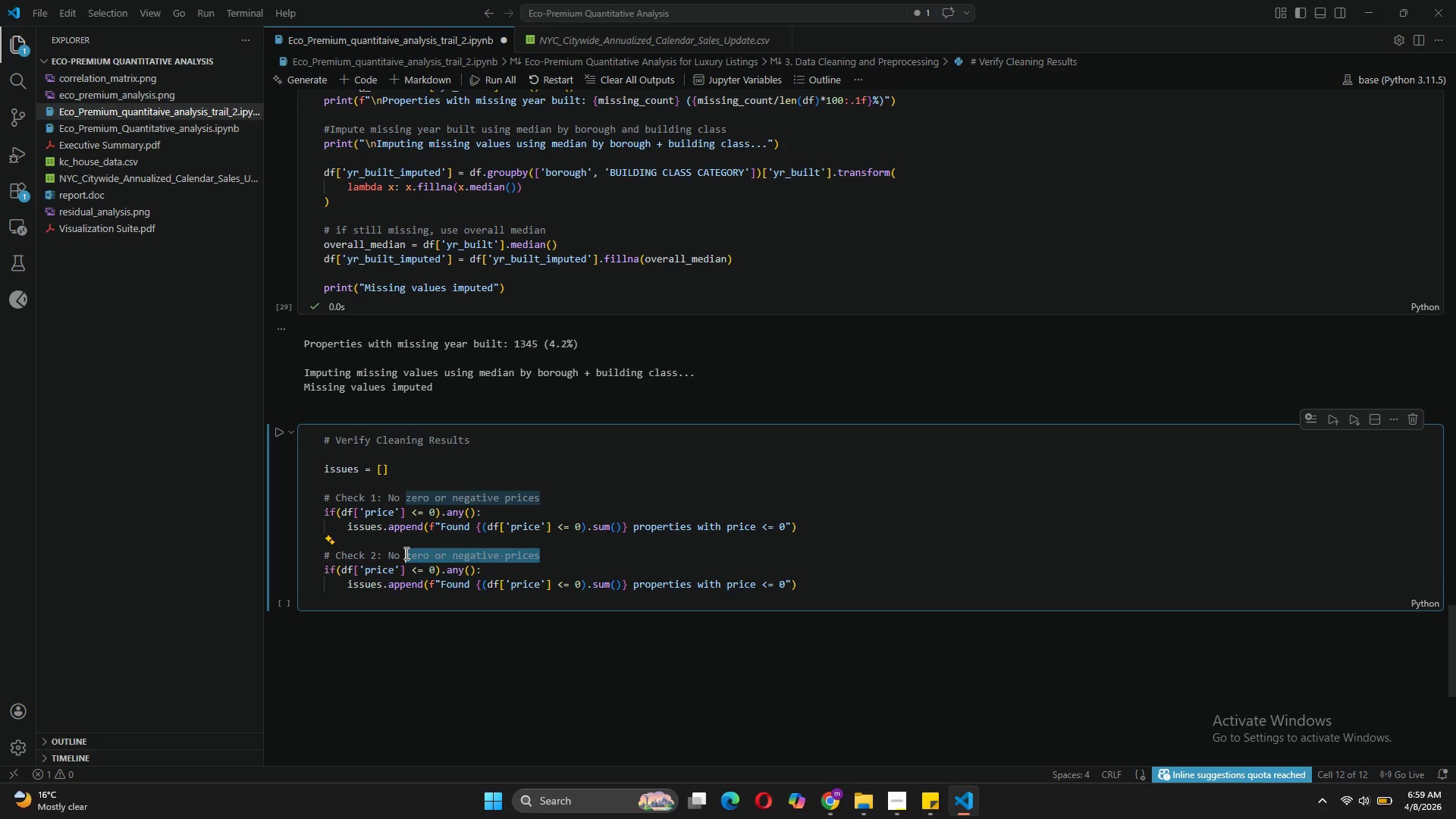 
type(unrealistic sqft)
 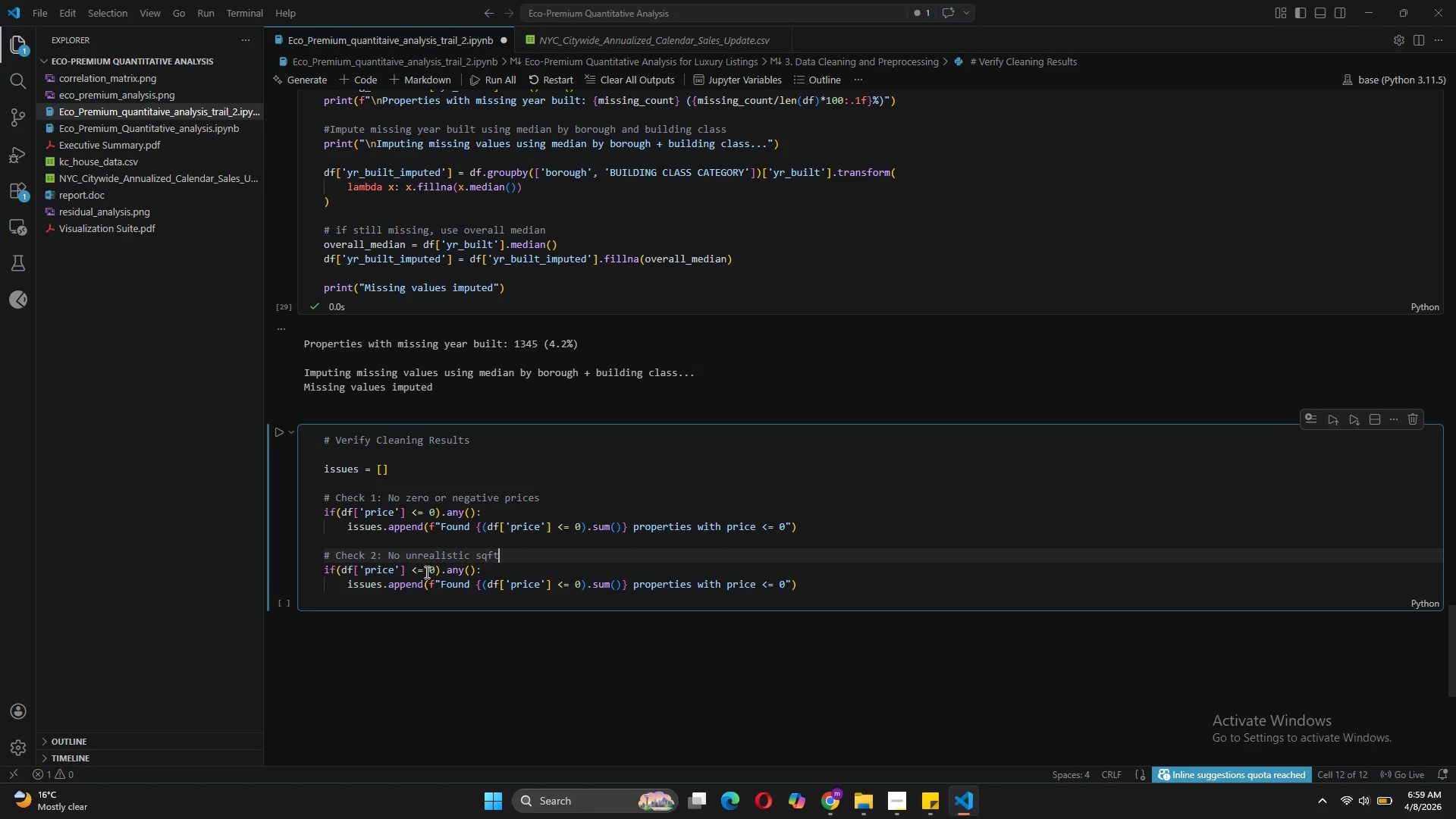 
left_click([393, 566])
 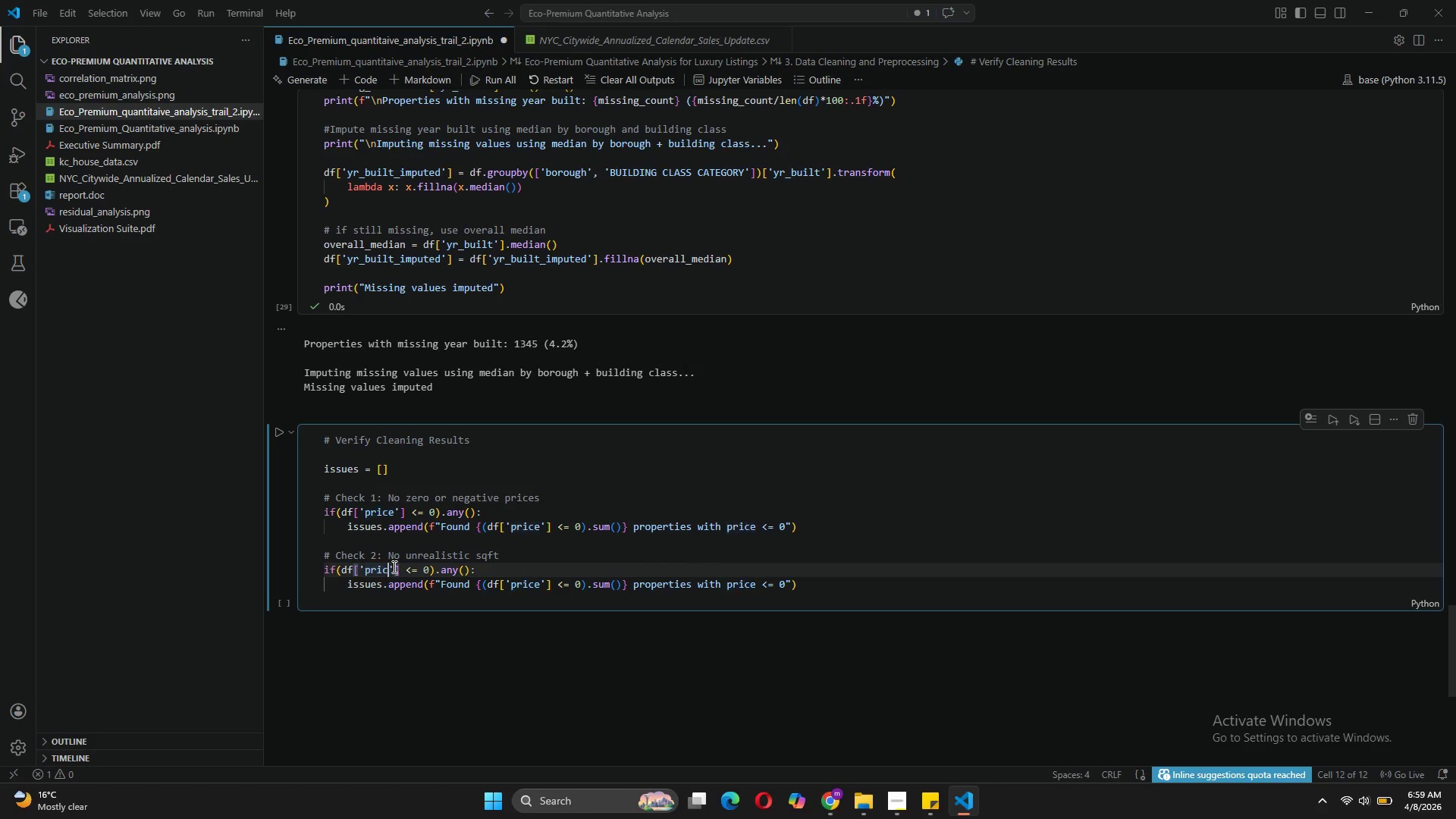 
key(Backspace)
key(Backspace)
key(Backspace)
key(Backspace)
key(Backspace)
type(sqft)
 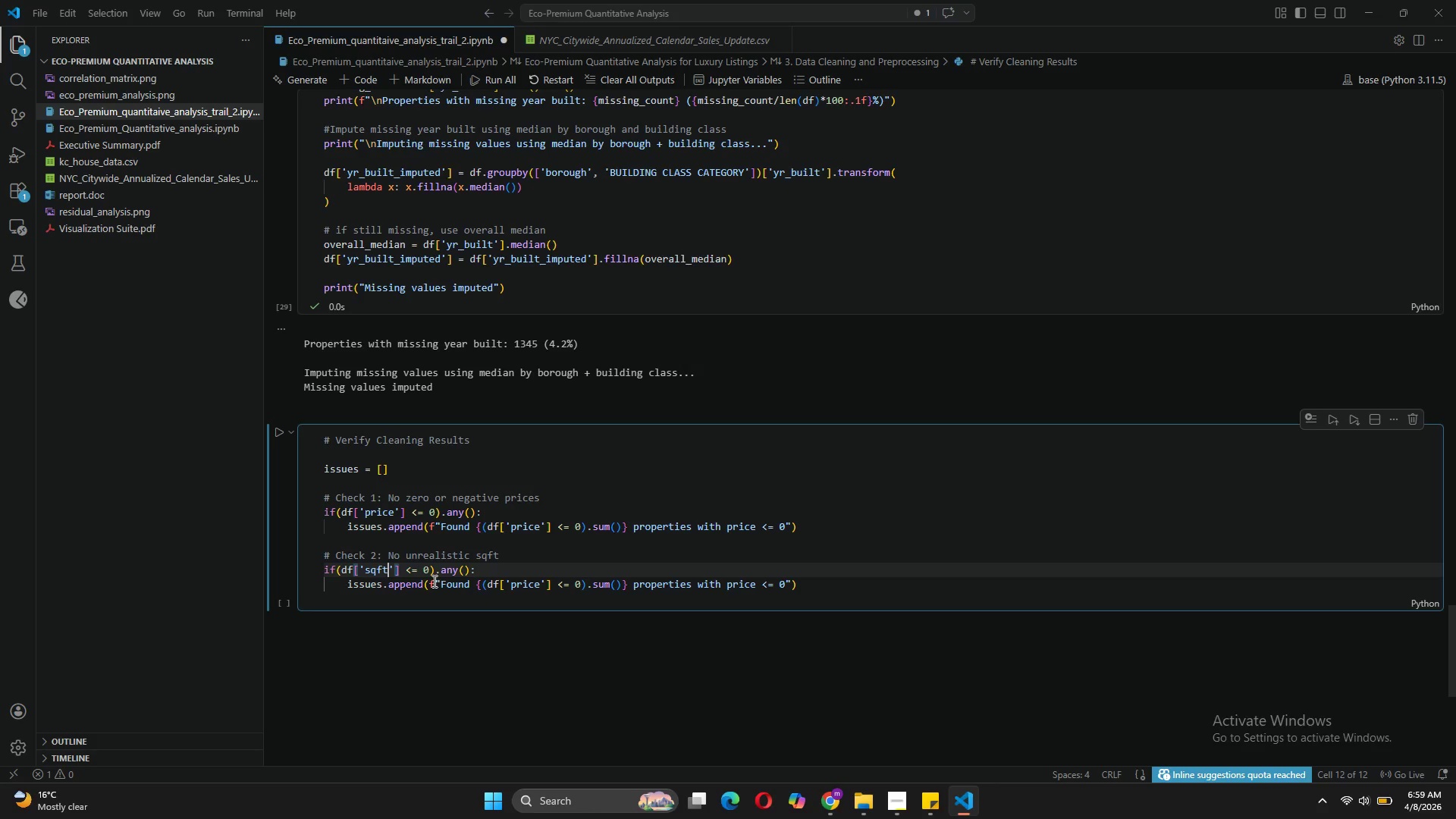 
wait(14.38)
 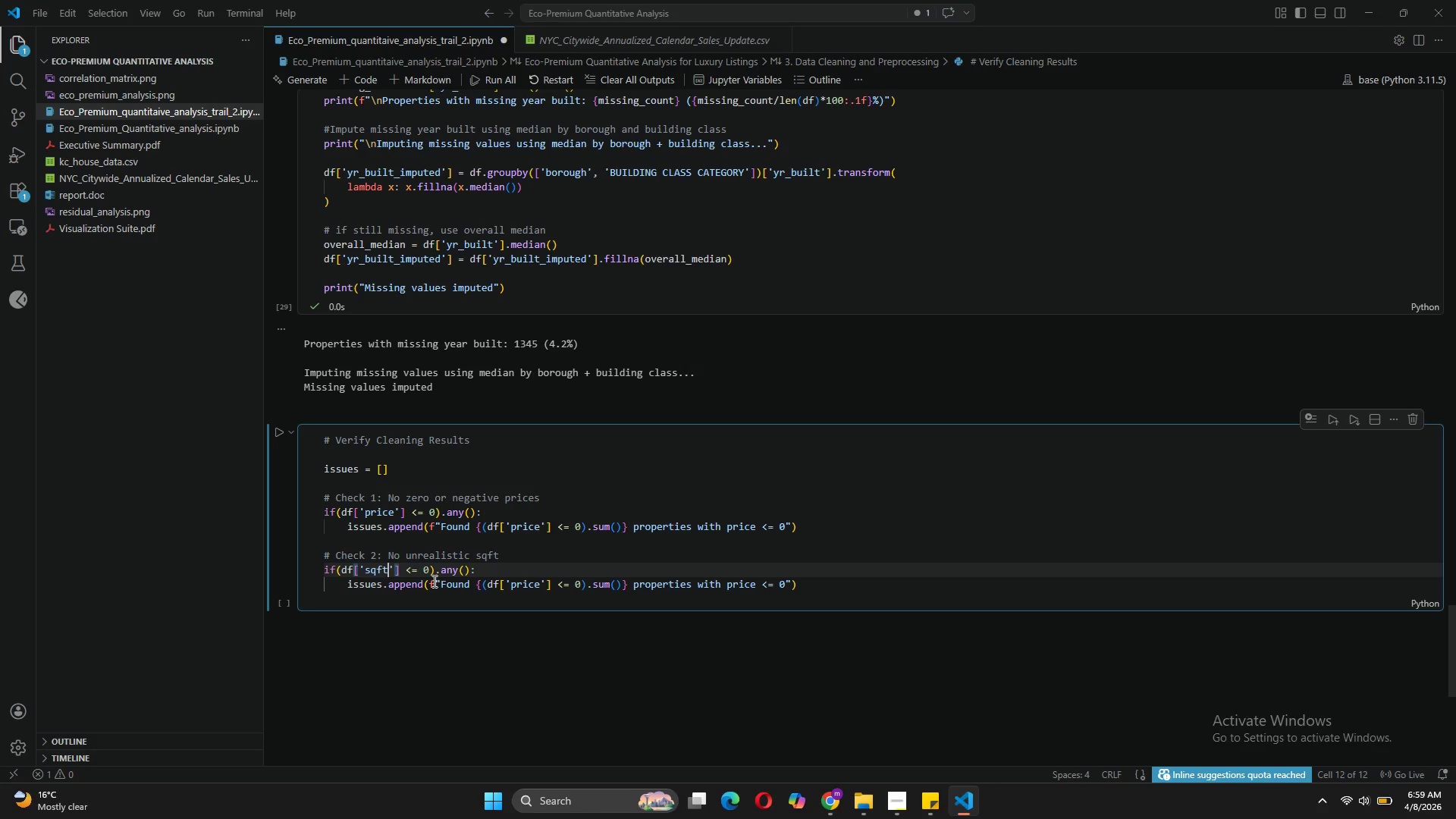 
left_click([539, 582])
 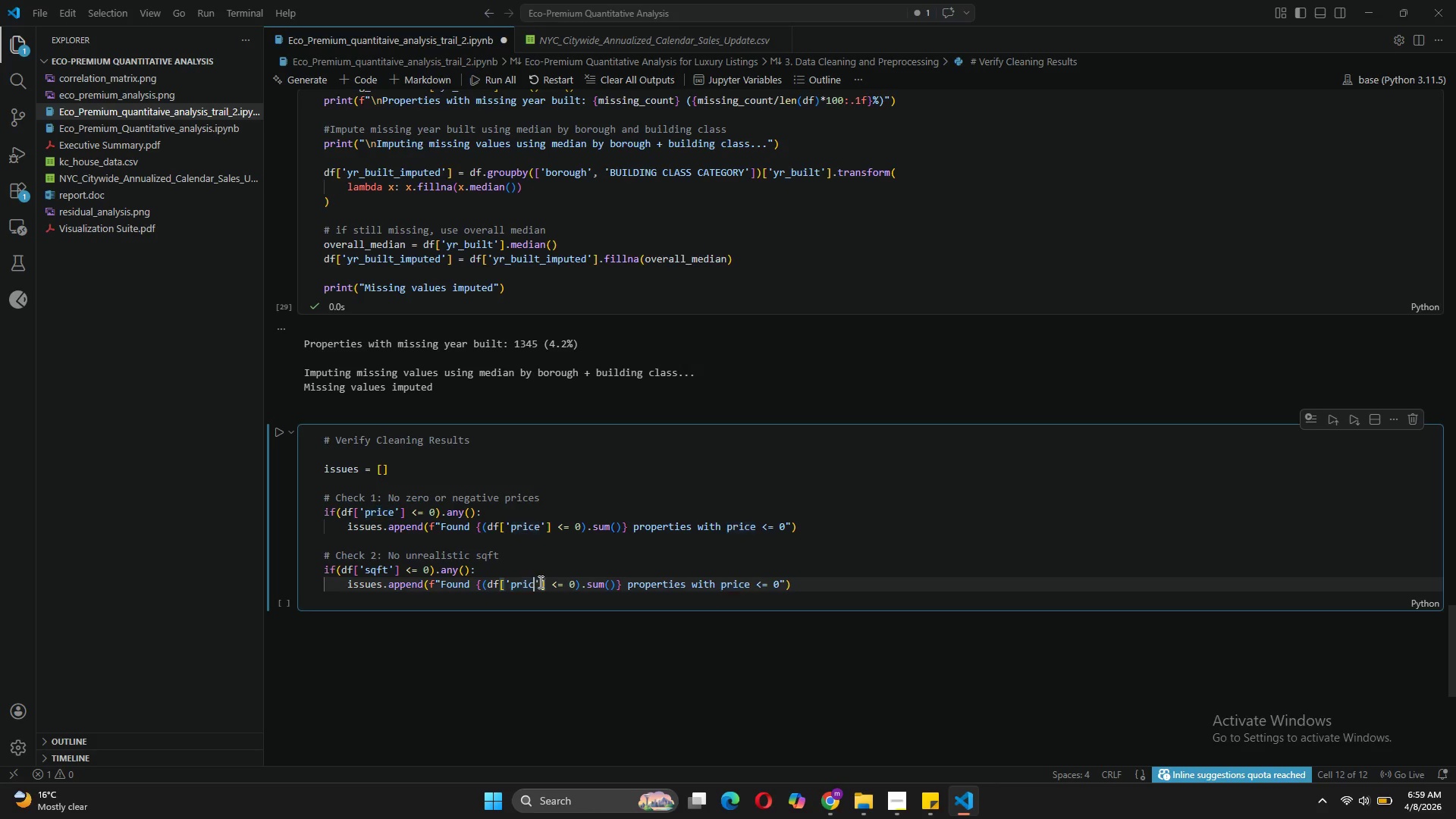 
key(Backspace)
key(Backspace)
key(Backspace)
key(Backspace)
key(Backspace)
type(sqft)
 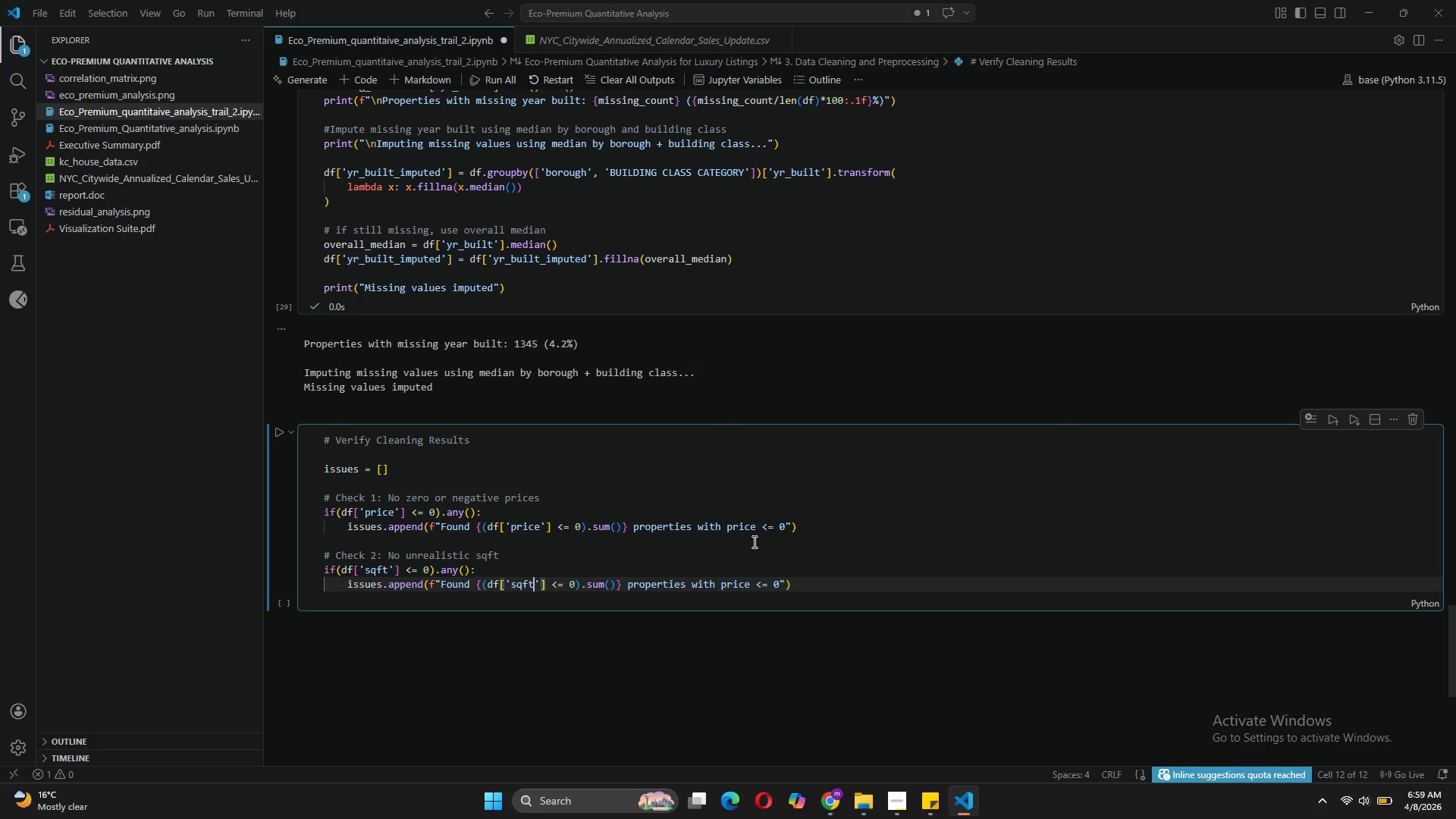 
wait(7.17)
 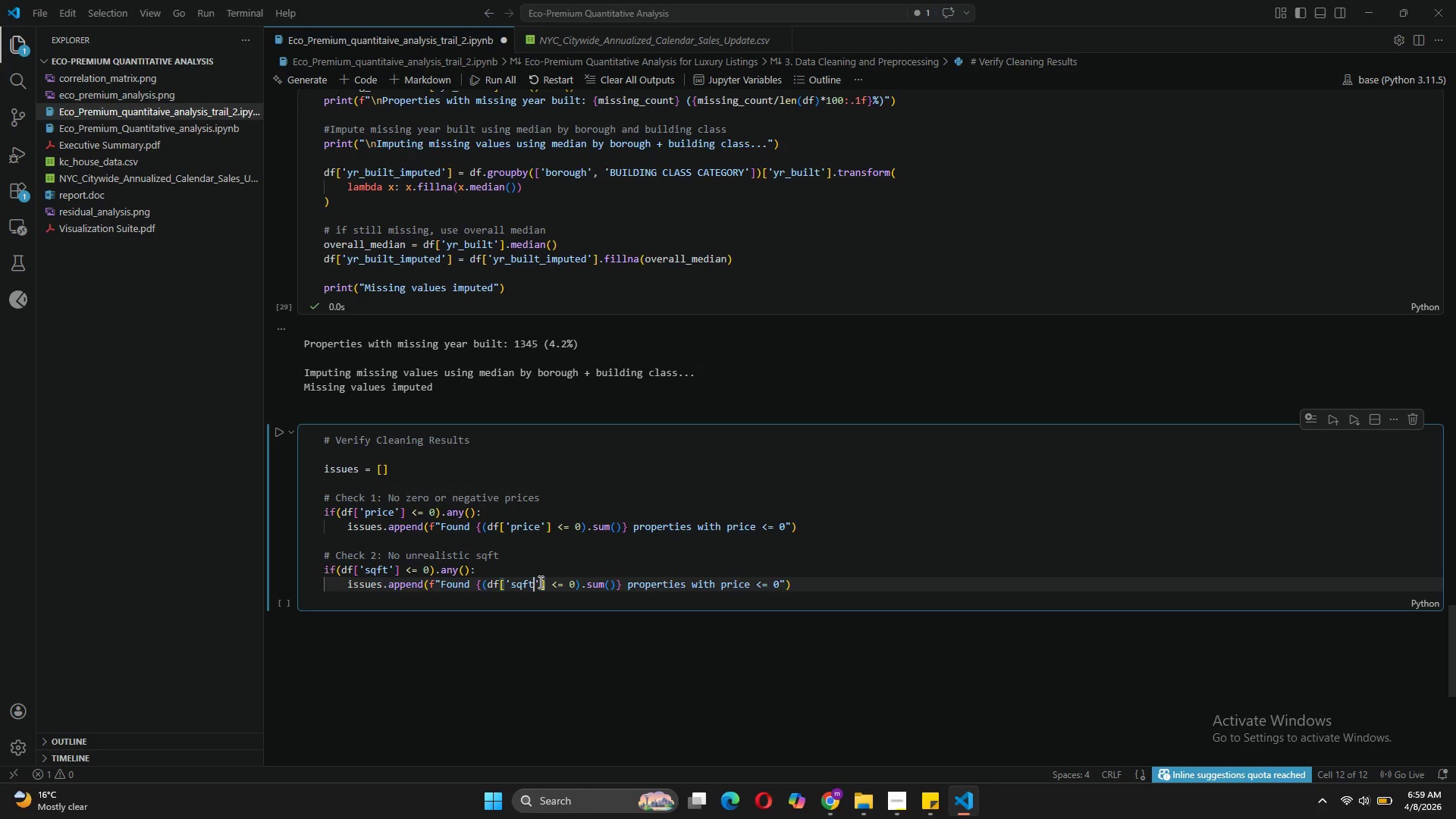 
left_click([748, 585])
 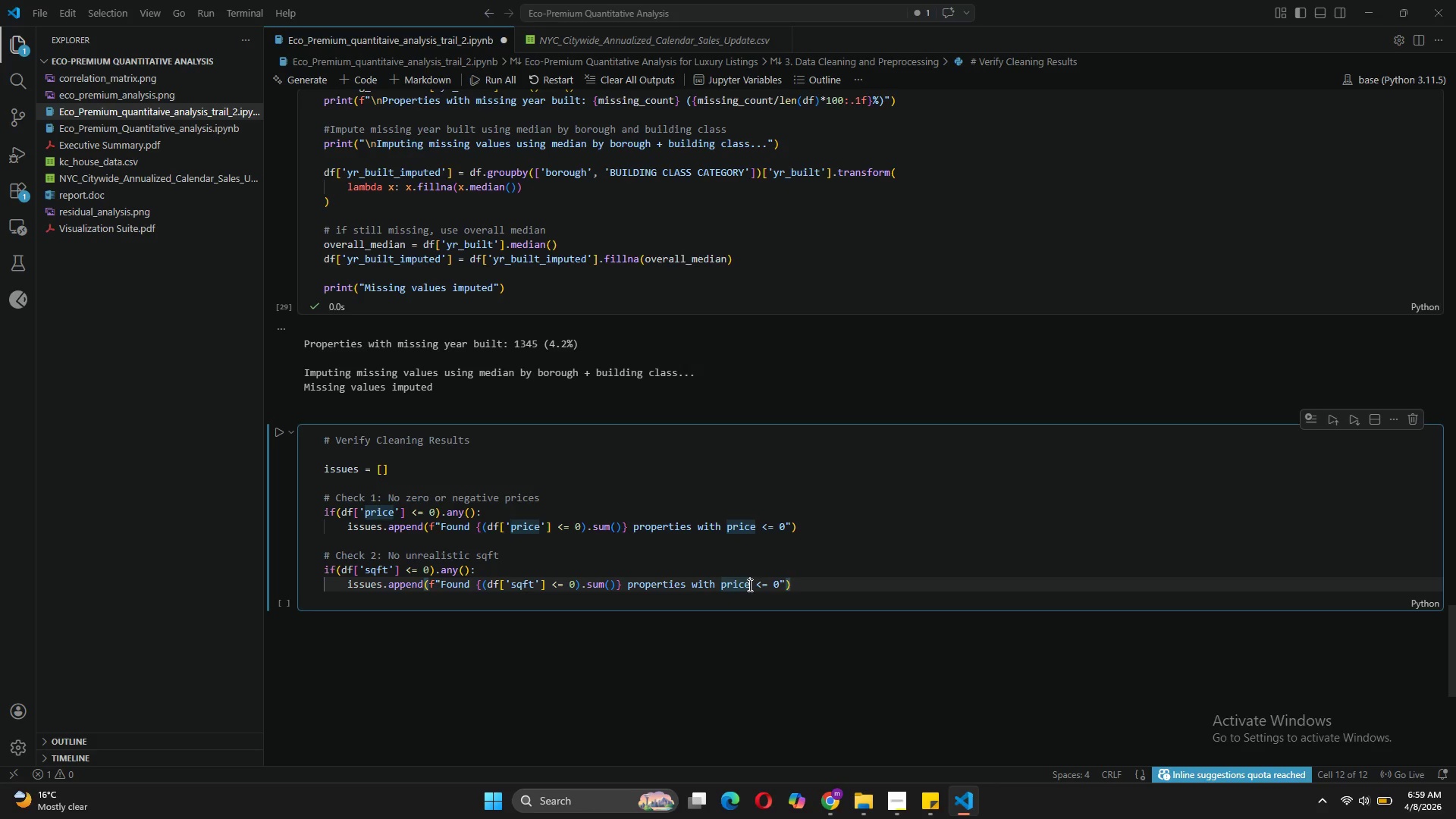 
key(Backspace)
key(Backspace)
key(Backspace)
key(Backspace)
key(Backspace)
type(sqft)
 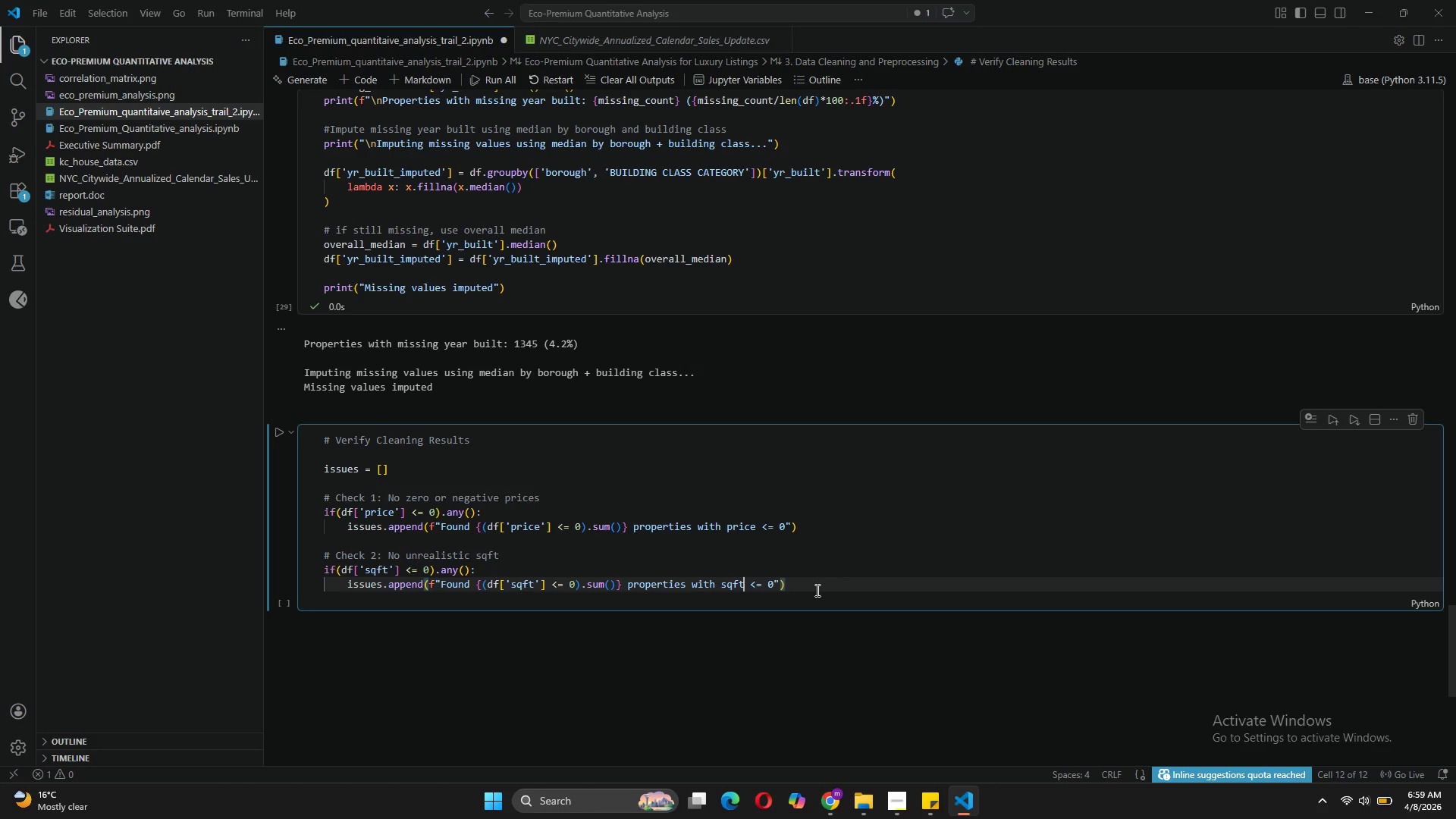 
left_click([816, 590])
 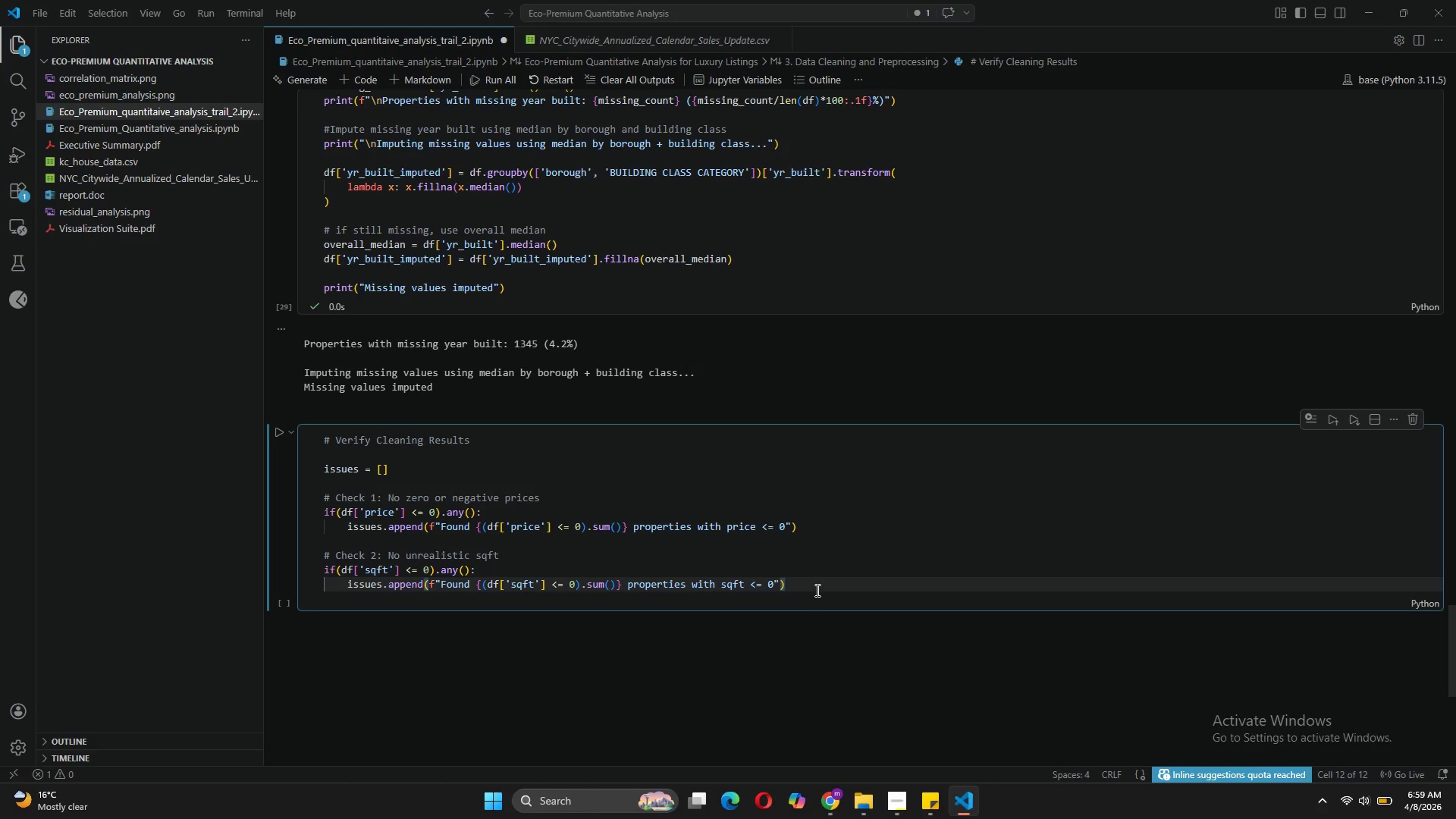 
key(Enter)
 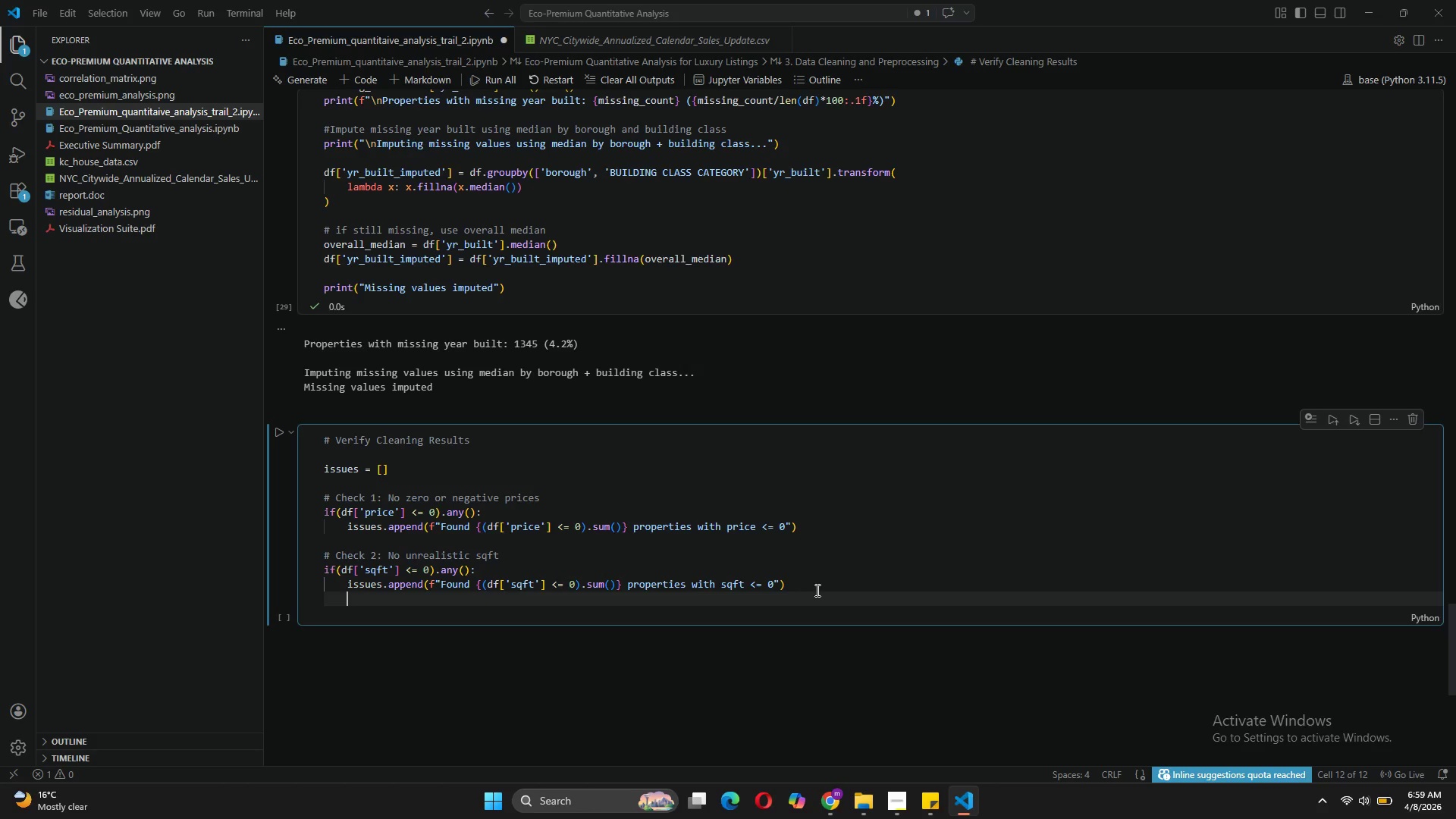 
key(Enter)
 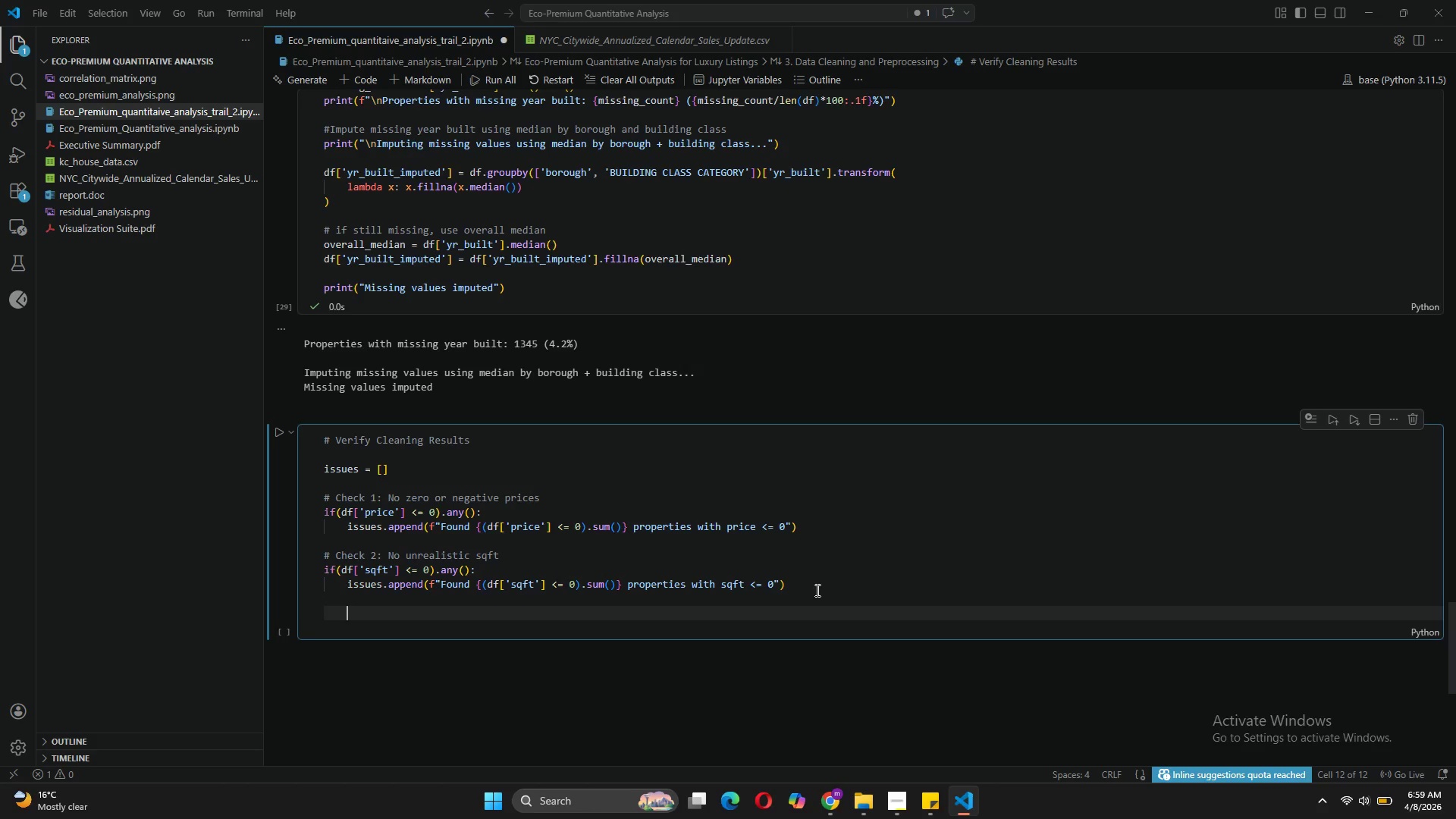 
key(Backspace)
 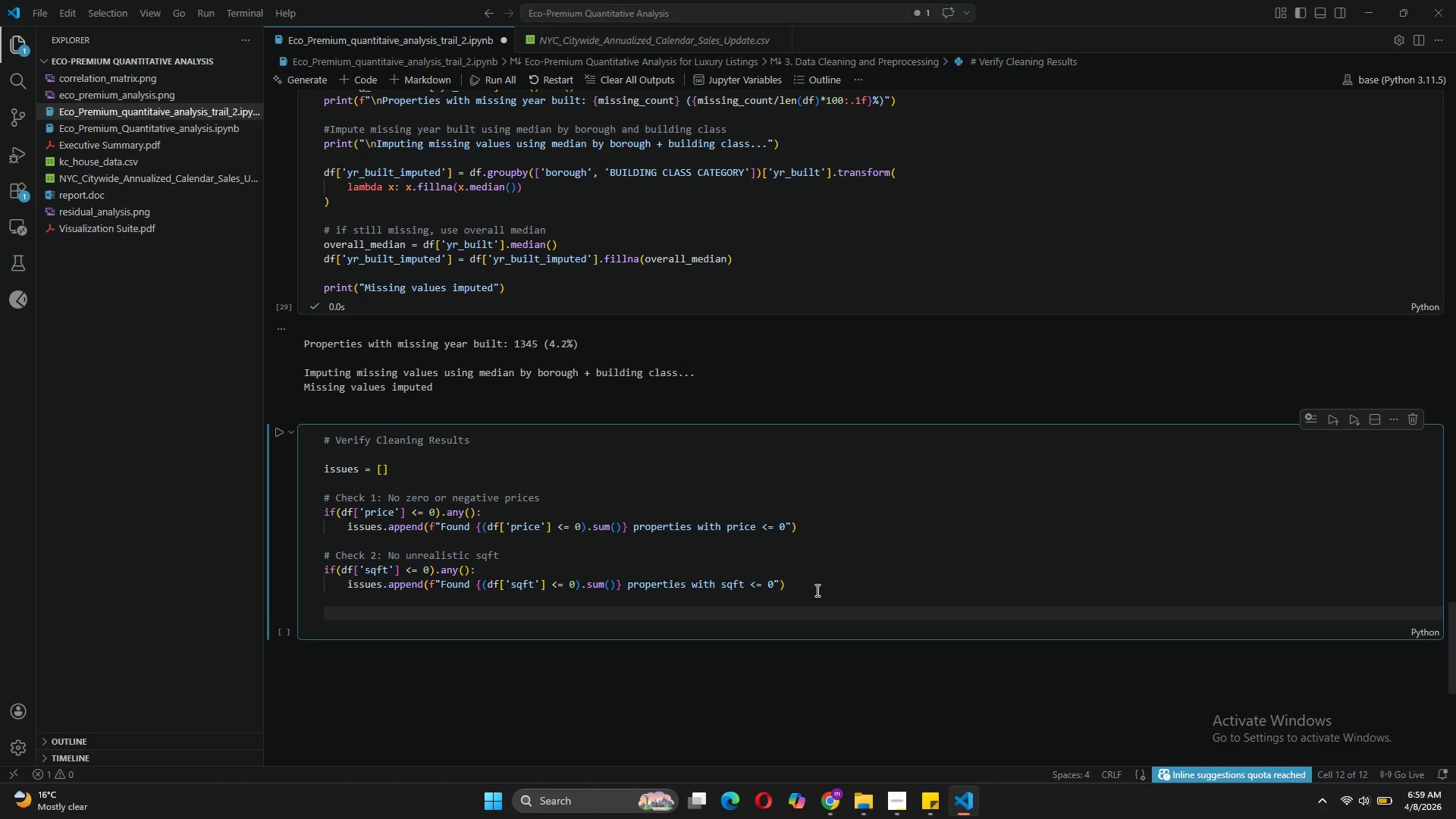 
key(Shift+3)
 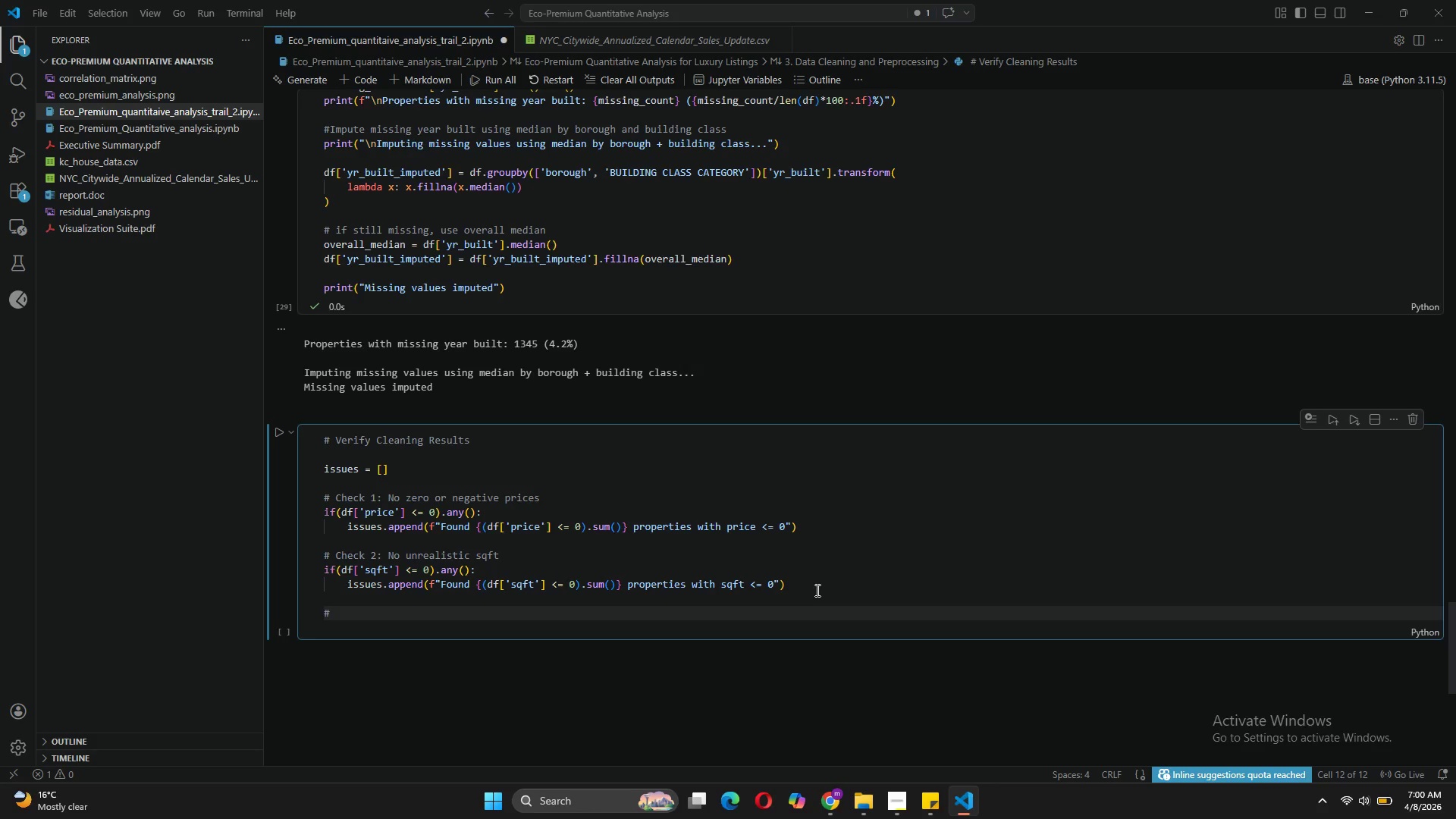 
type( Check 3: Year built range is reasonable)
 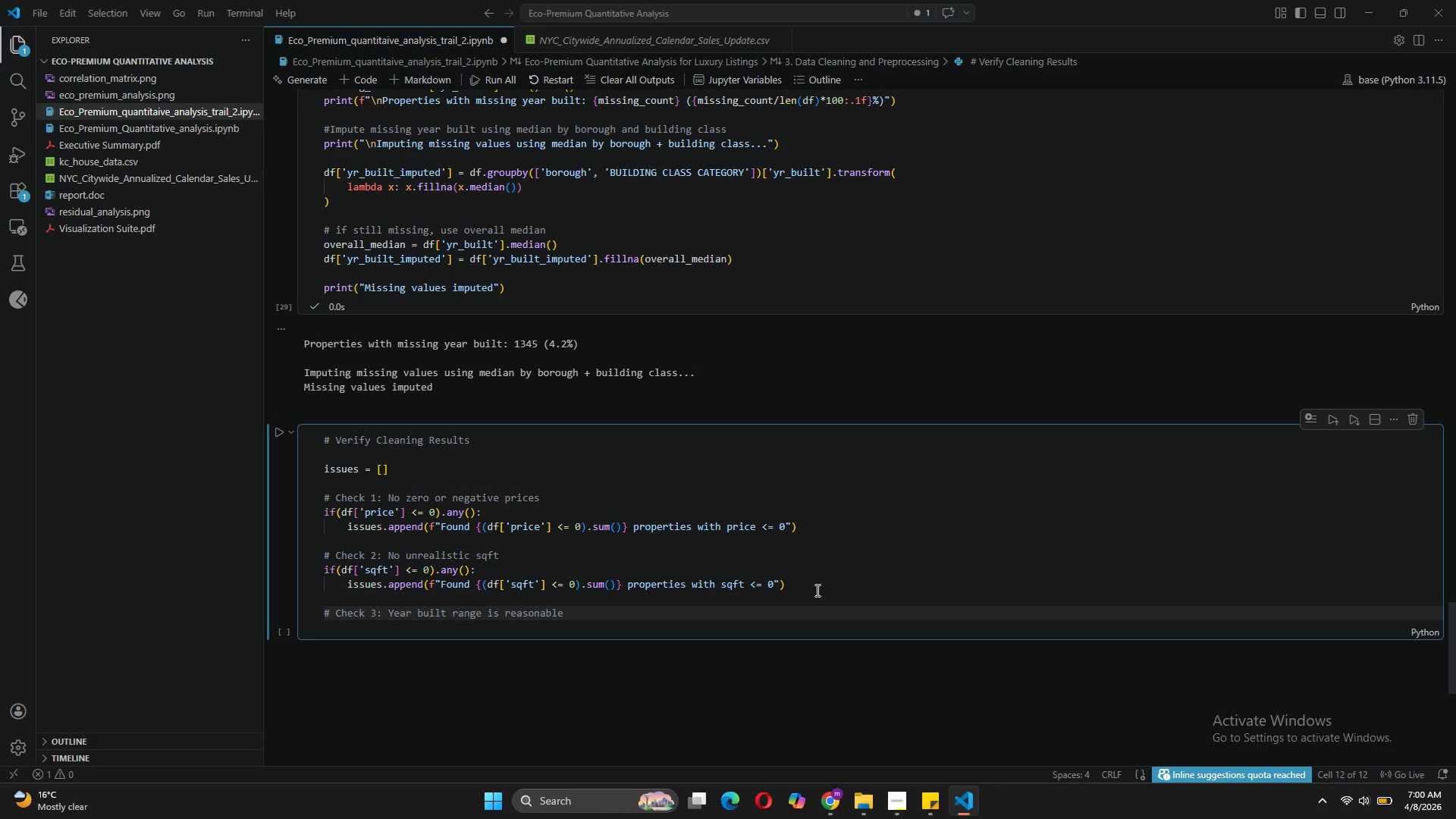 
key(Enter)
 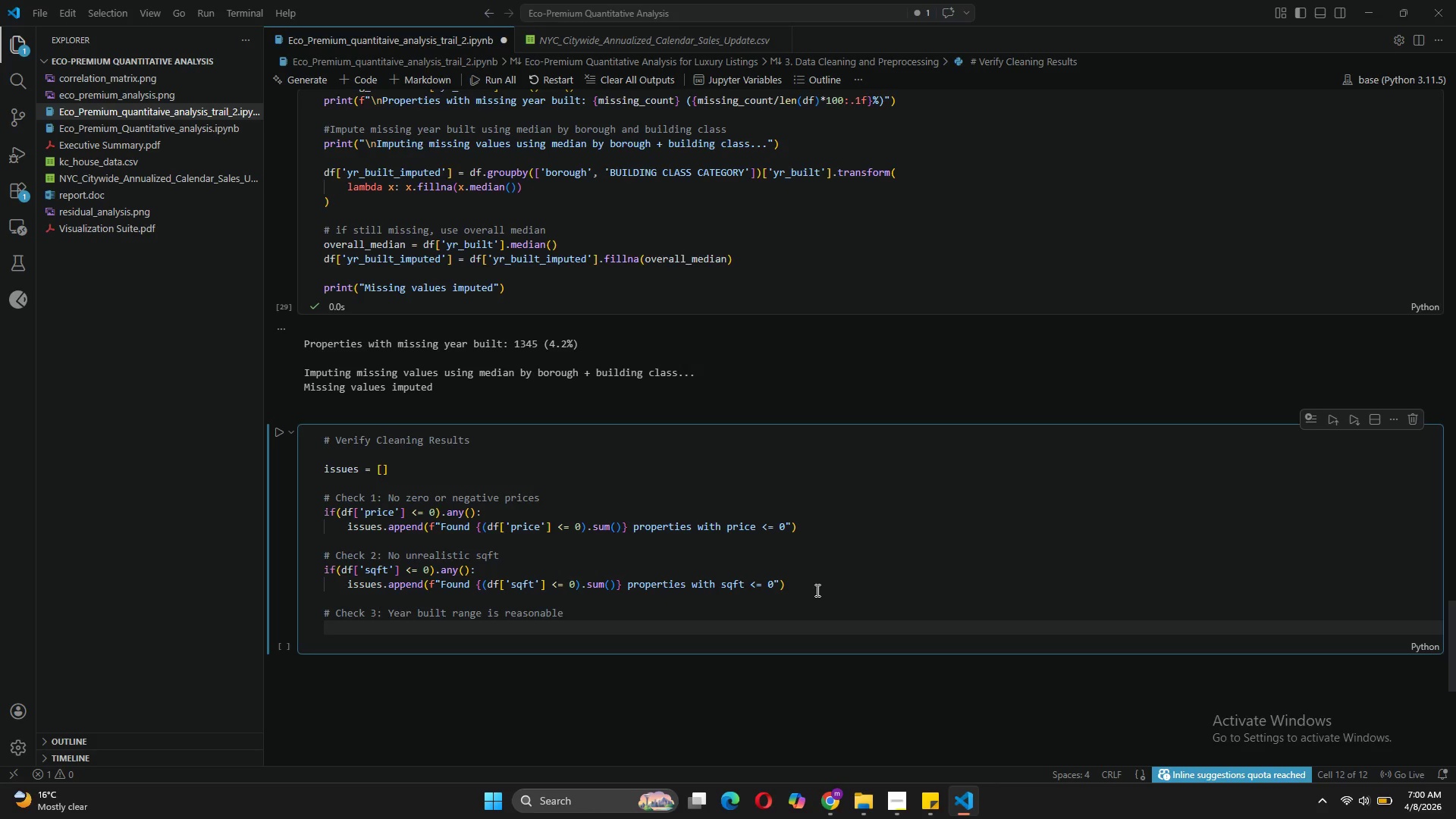 
type(if()
key(Backspace)
type( df['yr)
 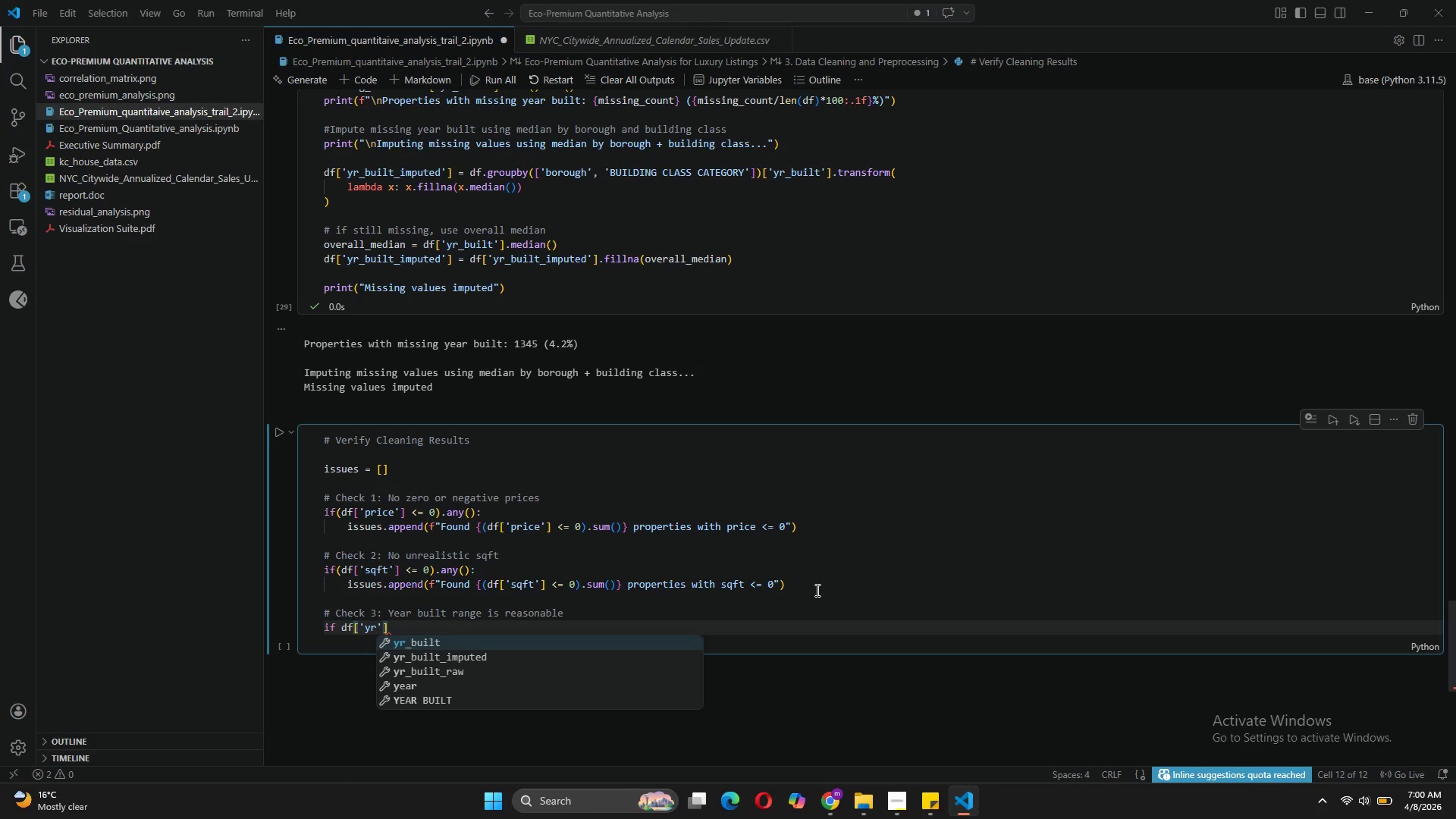 
left_click([456, 654])
 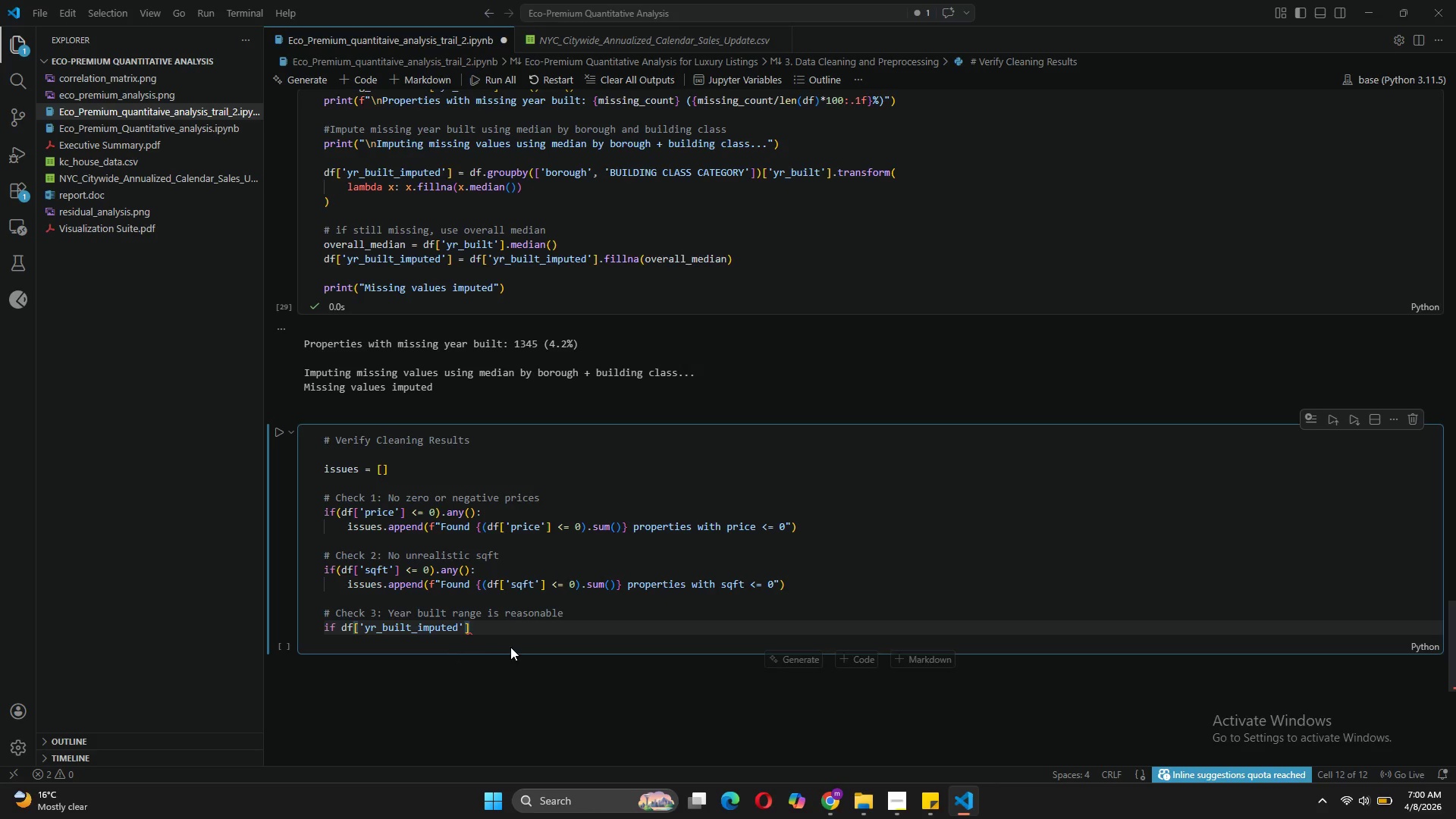 
left_click([490, 632])
 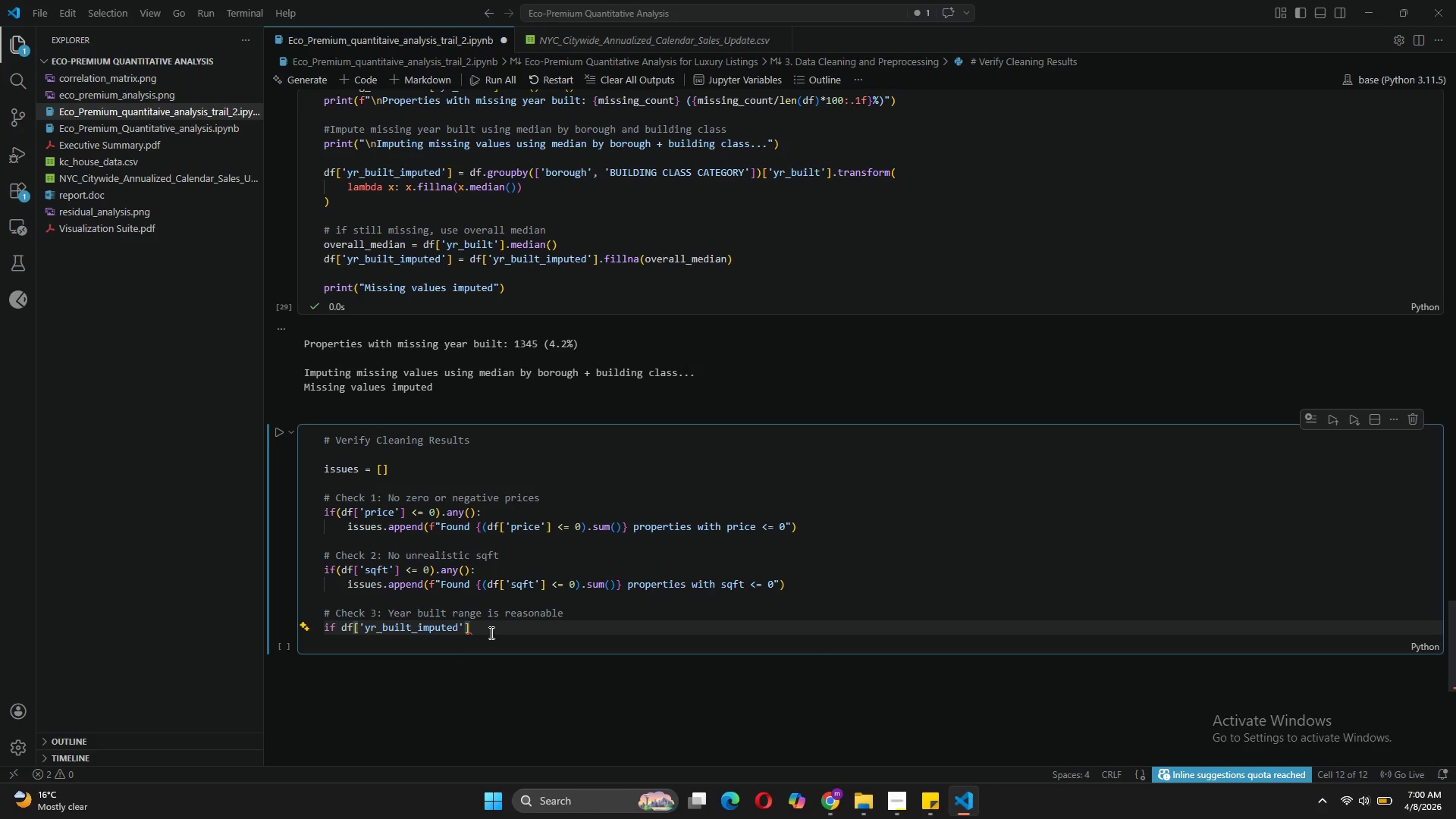 
type(.min)
 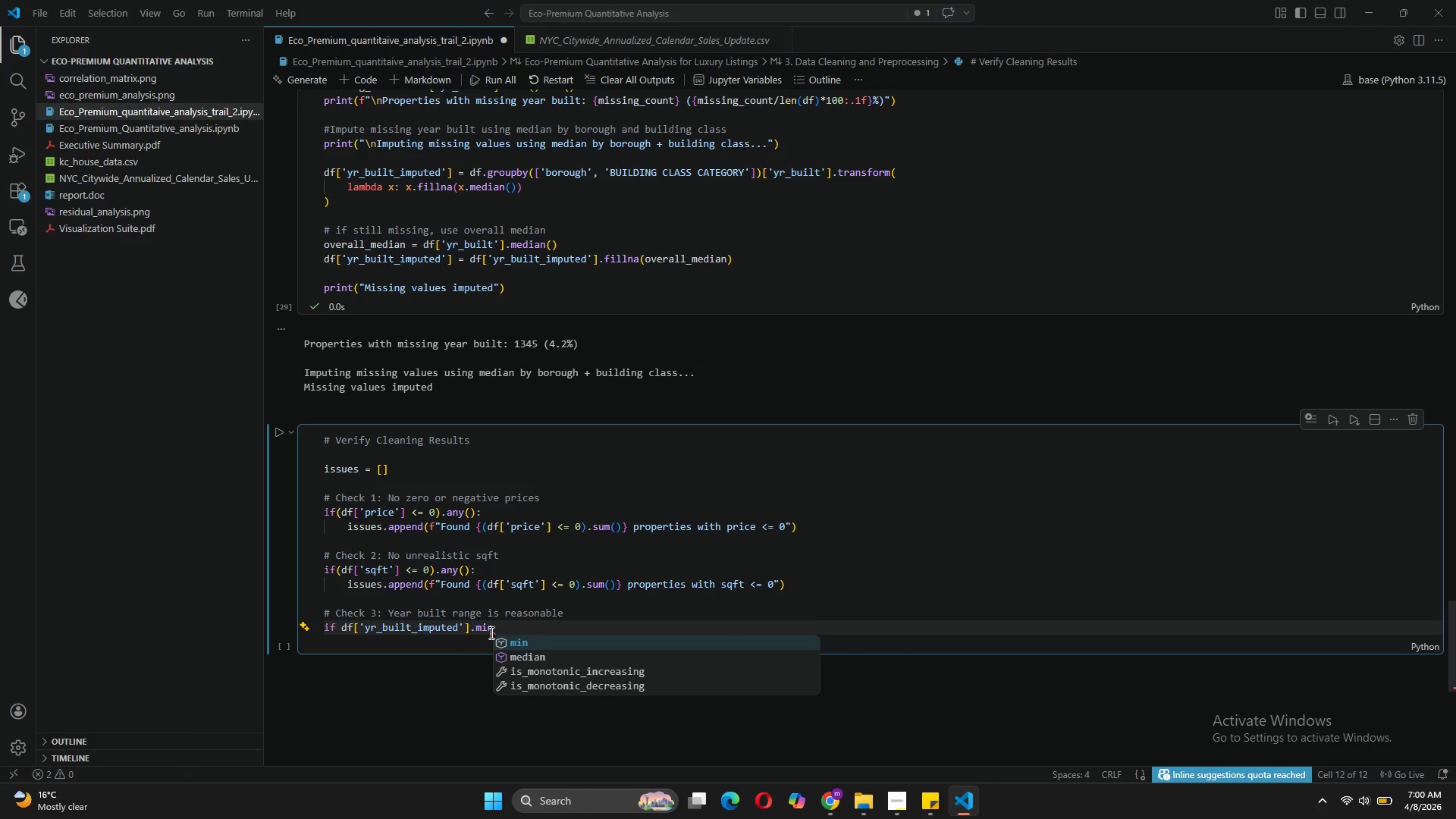 
key(Shift+9)
 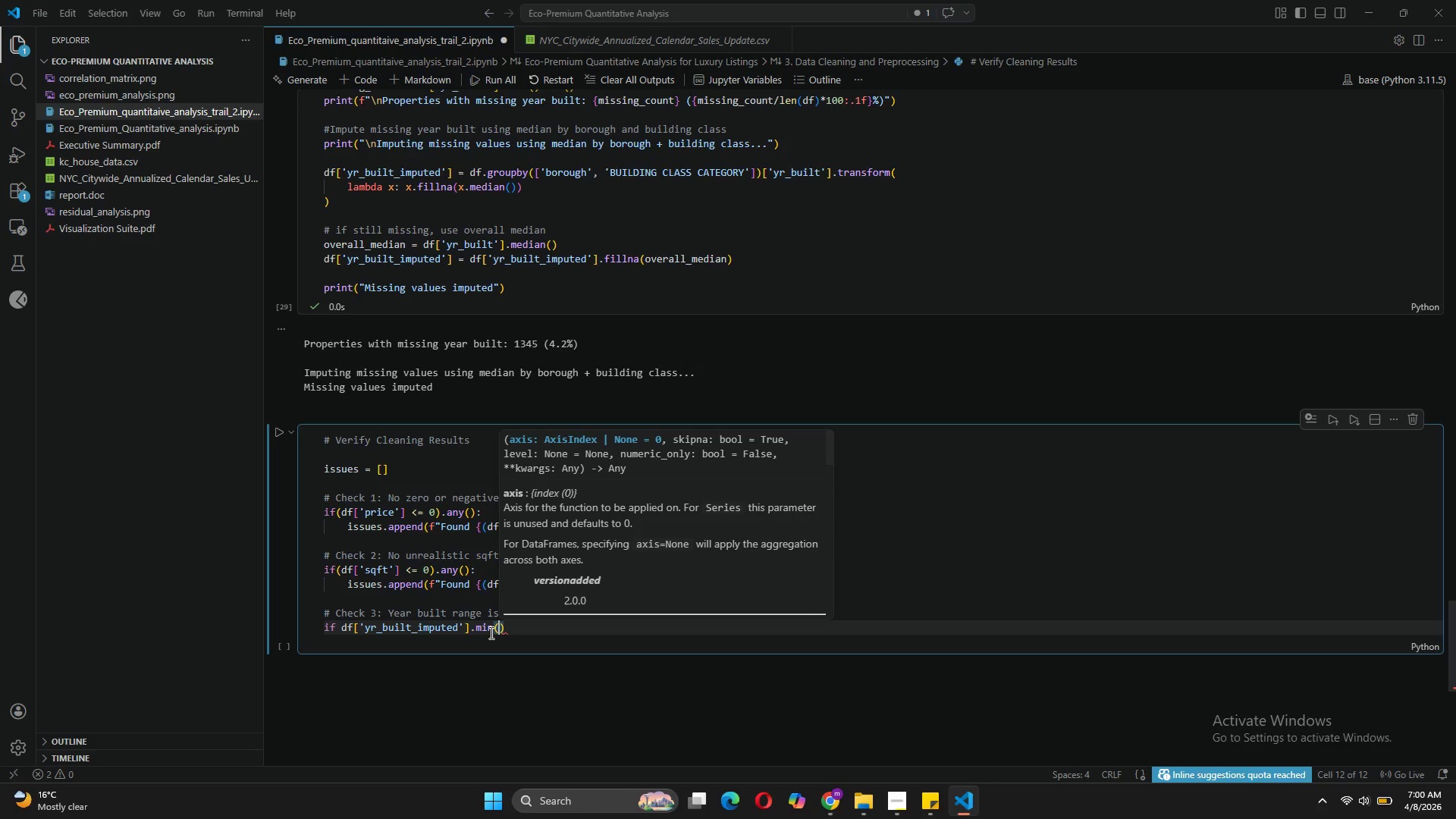 
key(ArrowRight)
 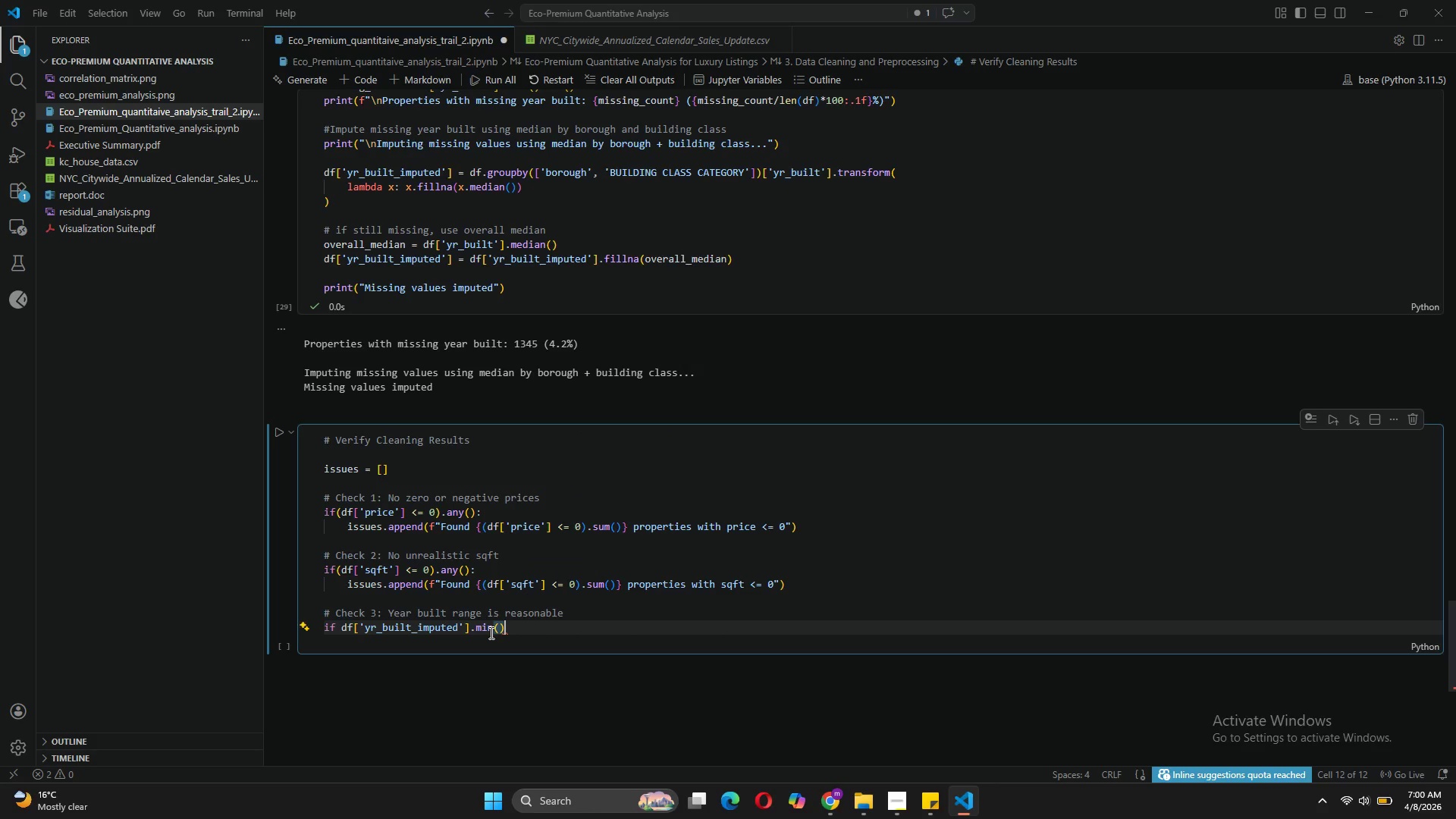 
type( < 1700:)
 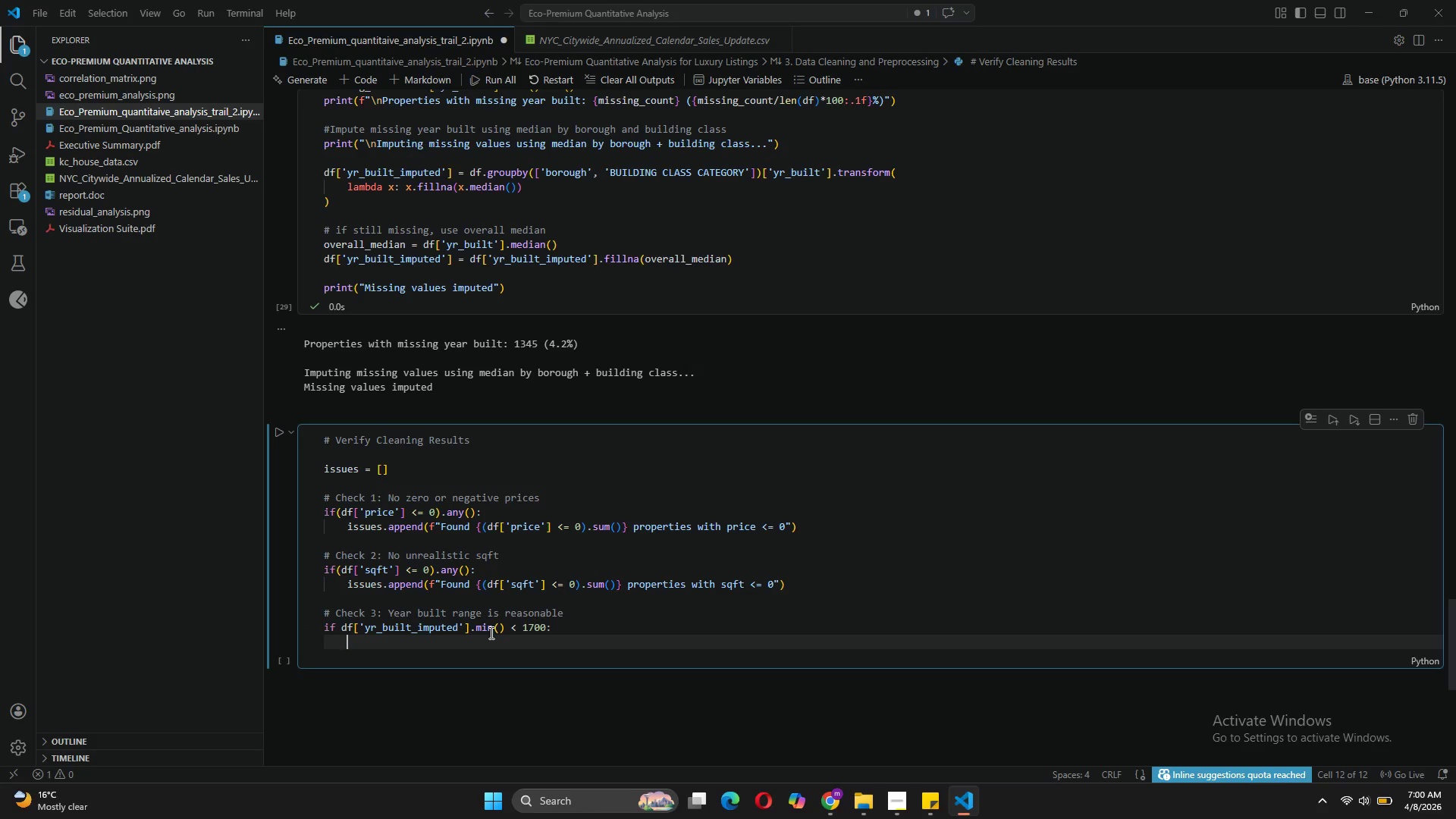 
 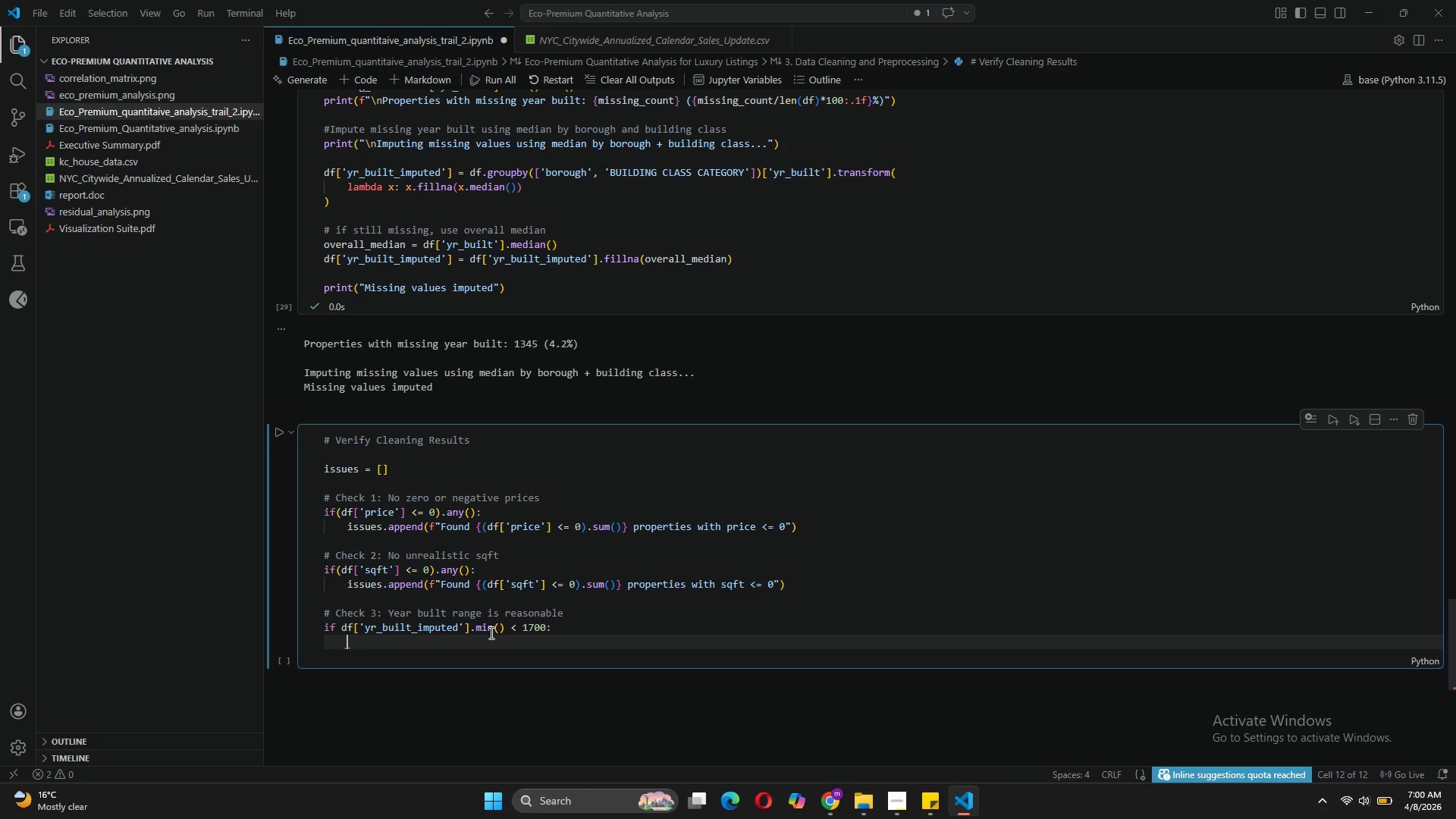 
key(Enter)
 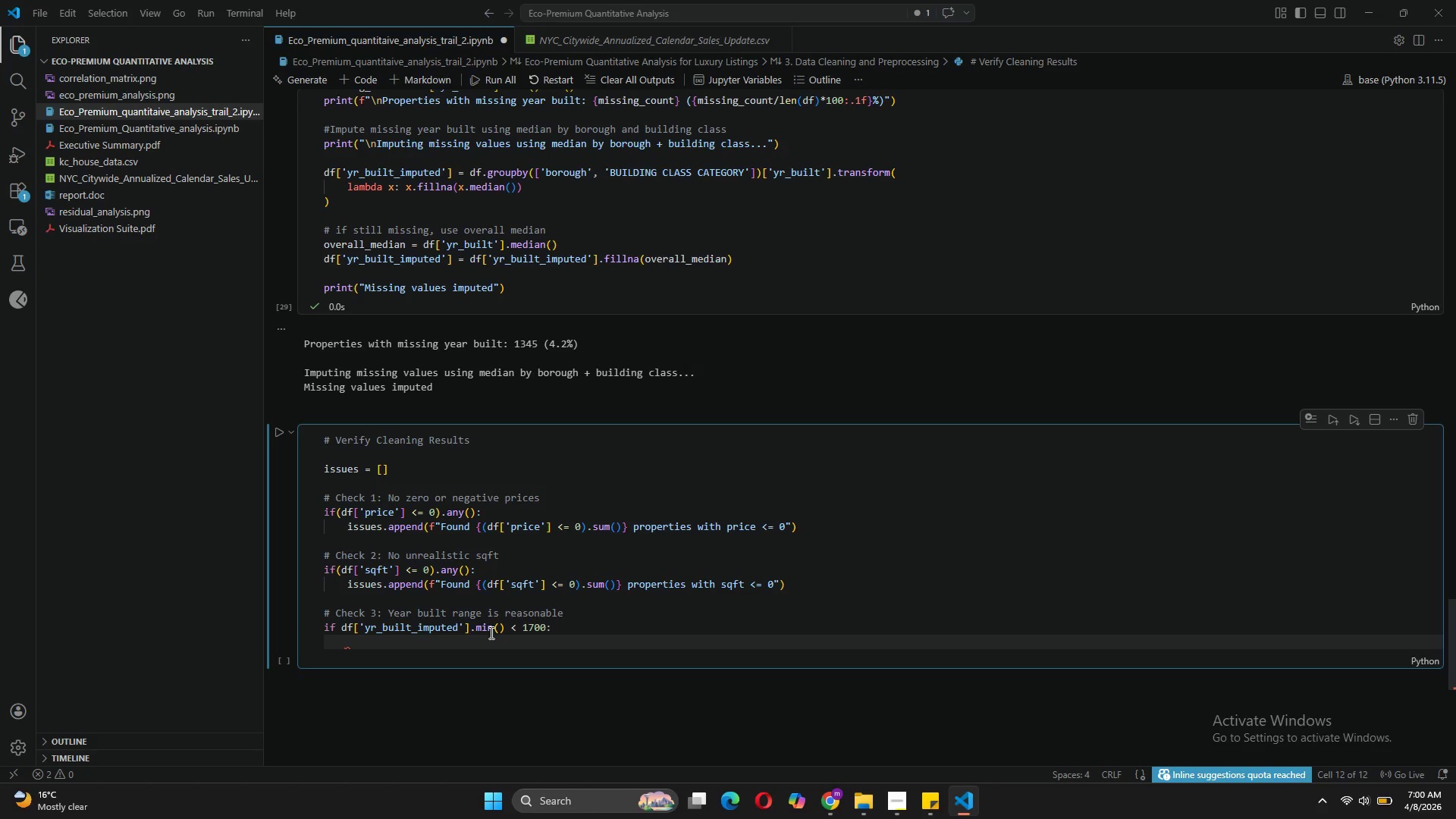 
type(issues.append(f"year)
key(Backspace)
key(Backspace)
key(Backspace)
key(Backspace)
type(T)
key(Backspace)
type(Year built min {df['yr_built_imputed)
 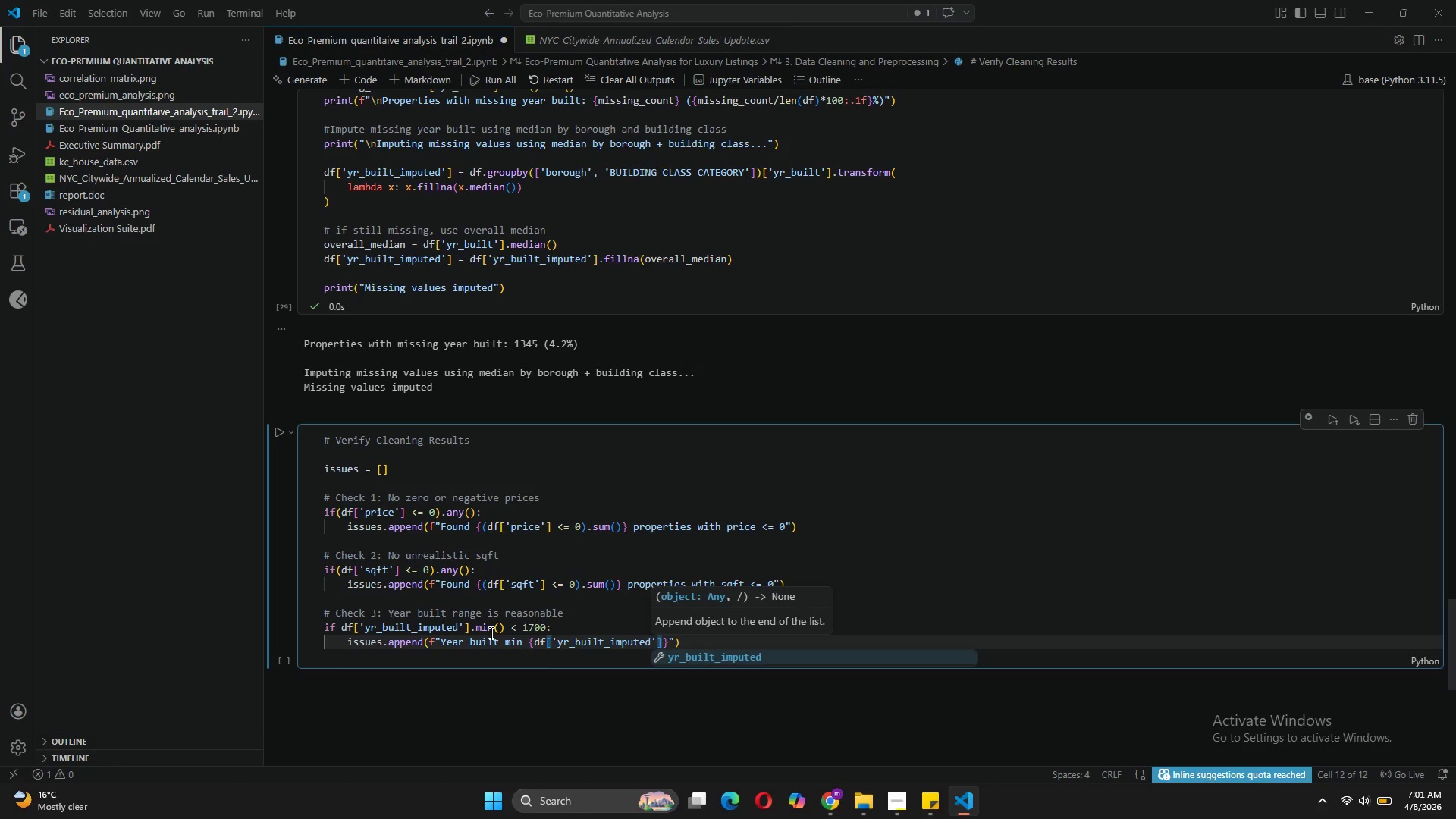 
key(ArrowRight)
 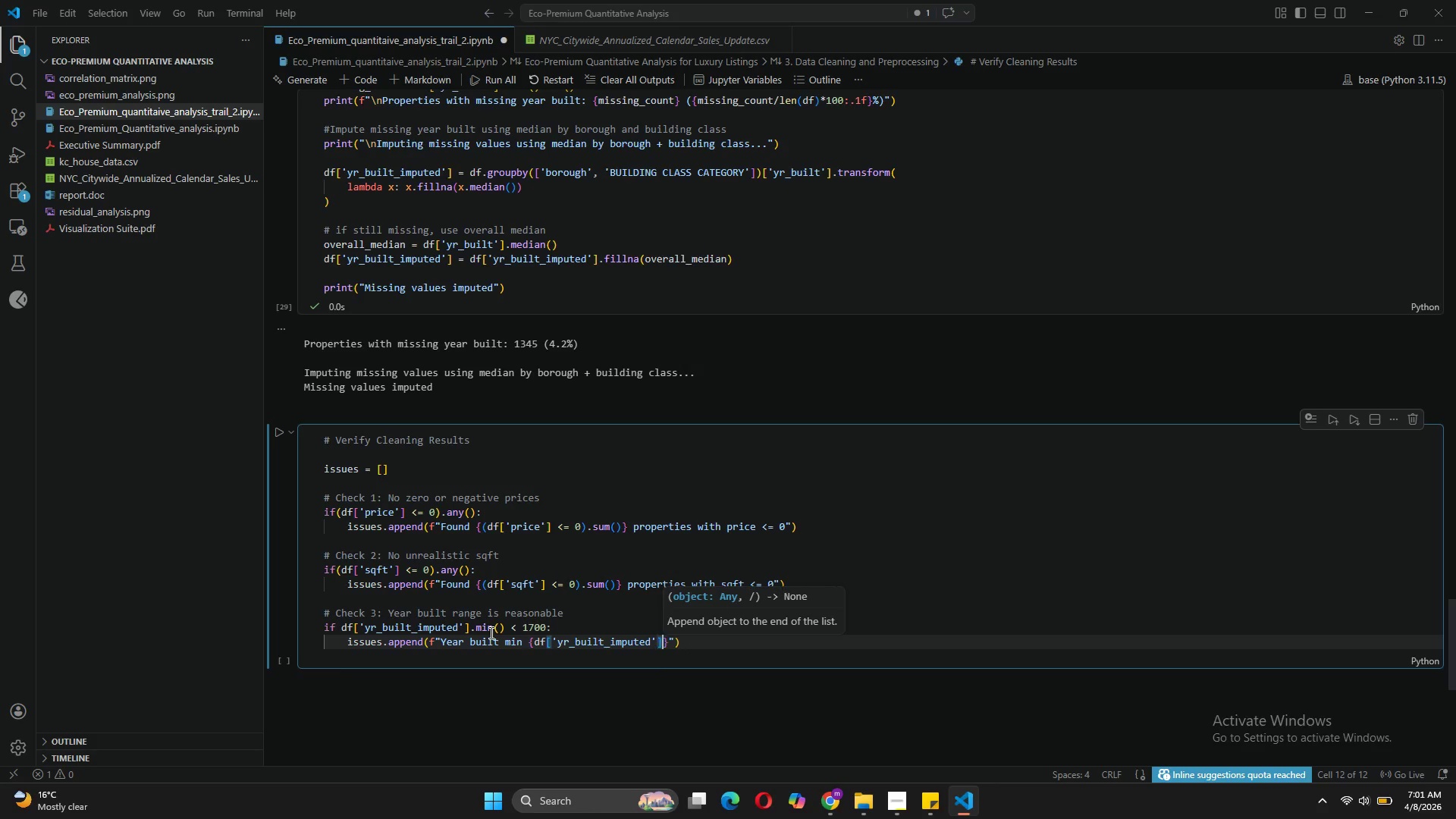 
key(ArrowRight)
 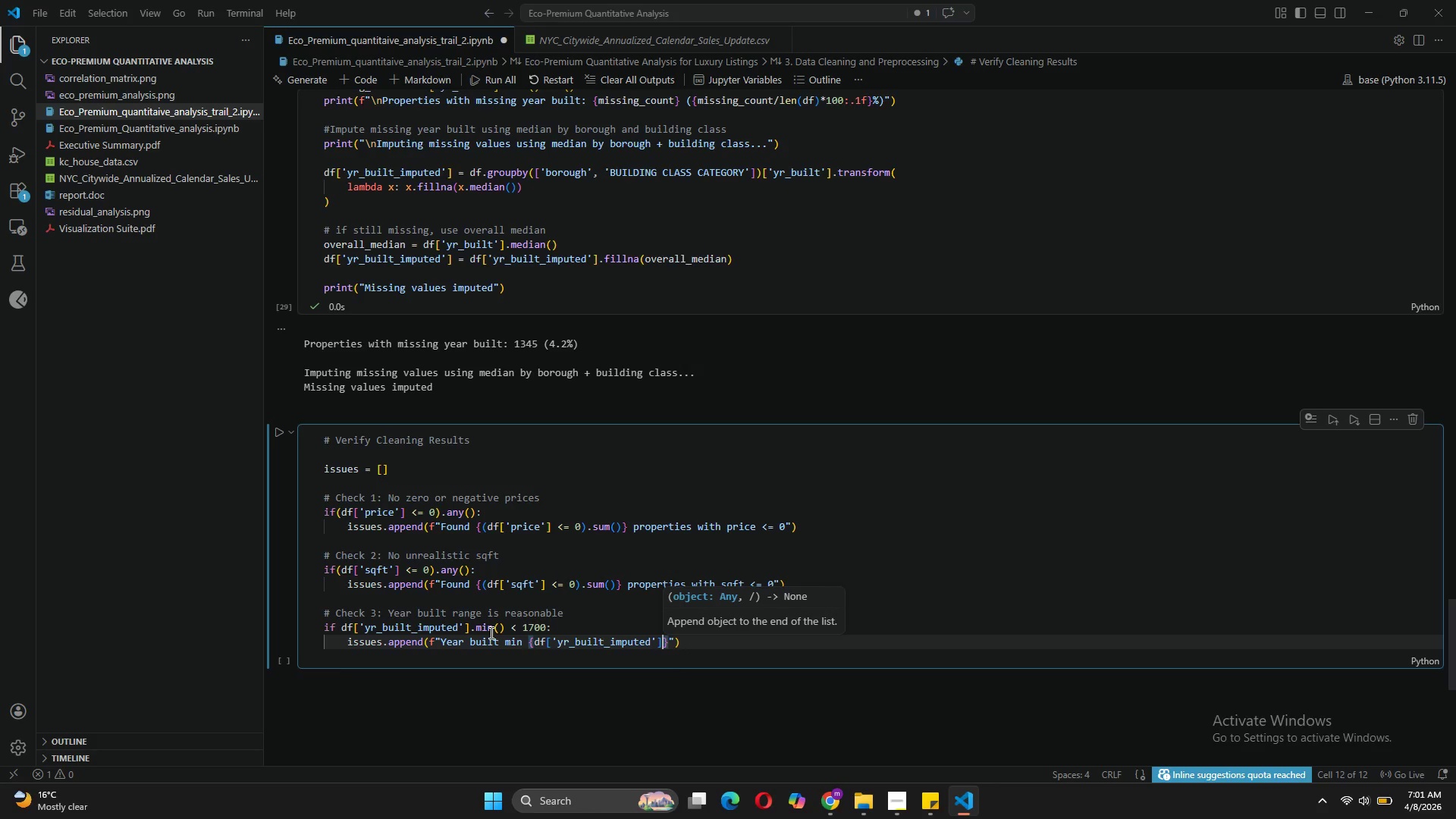 
type(.min()
 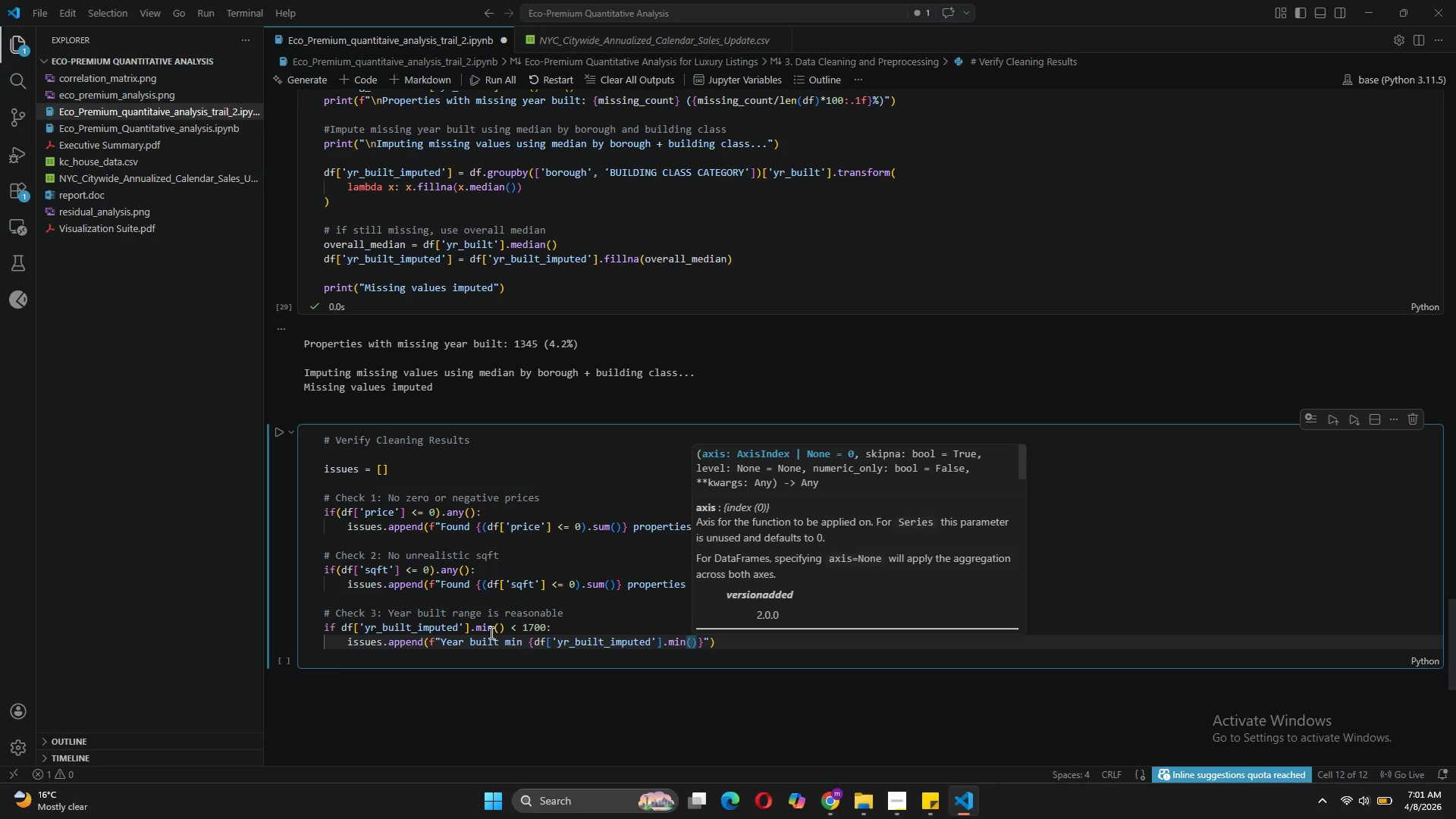 
key(ArrowRight)
 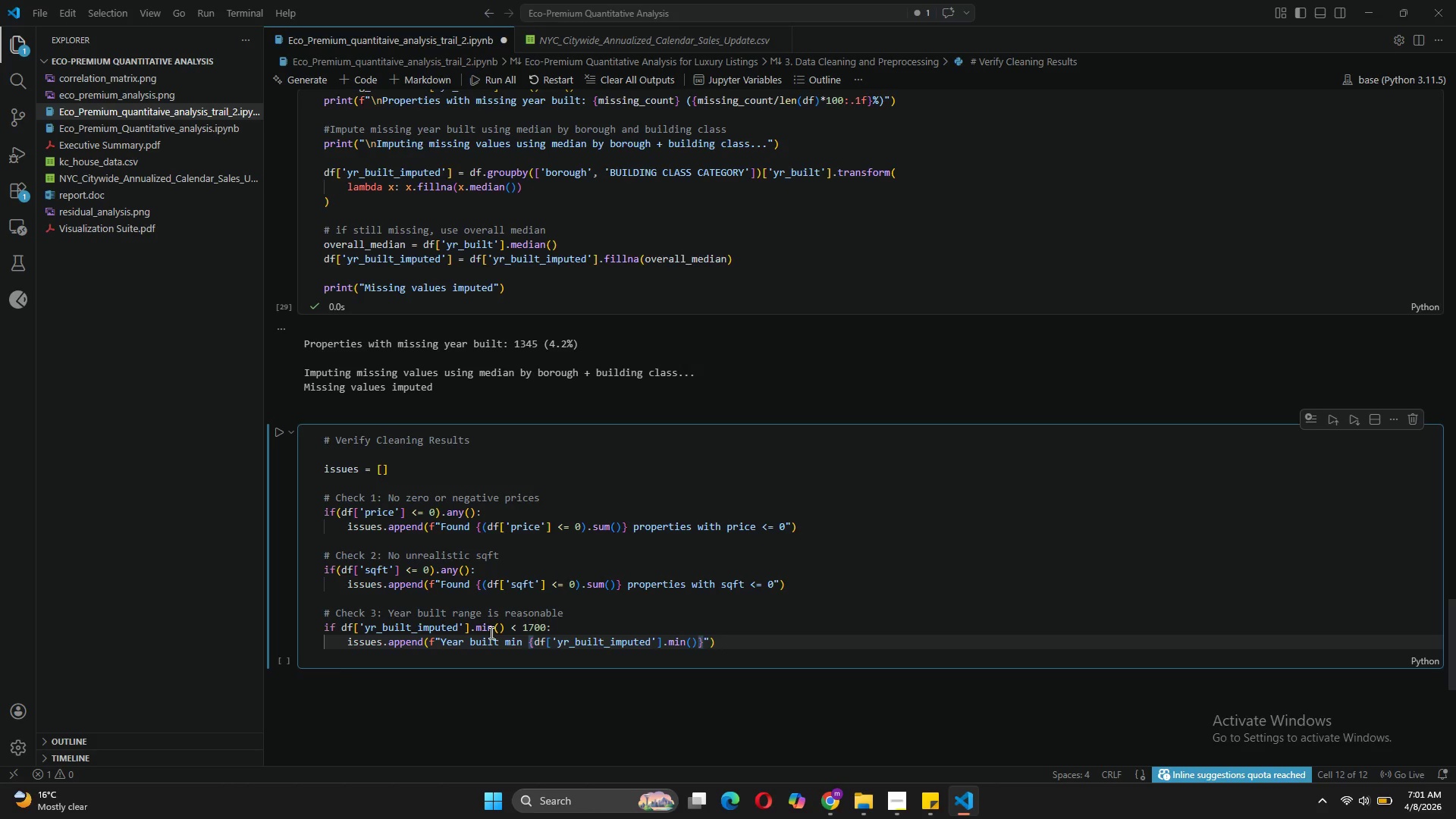 
type(:.0f)
 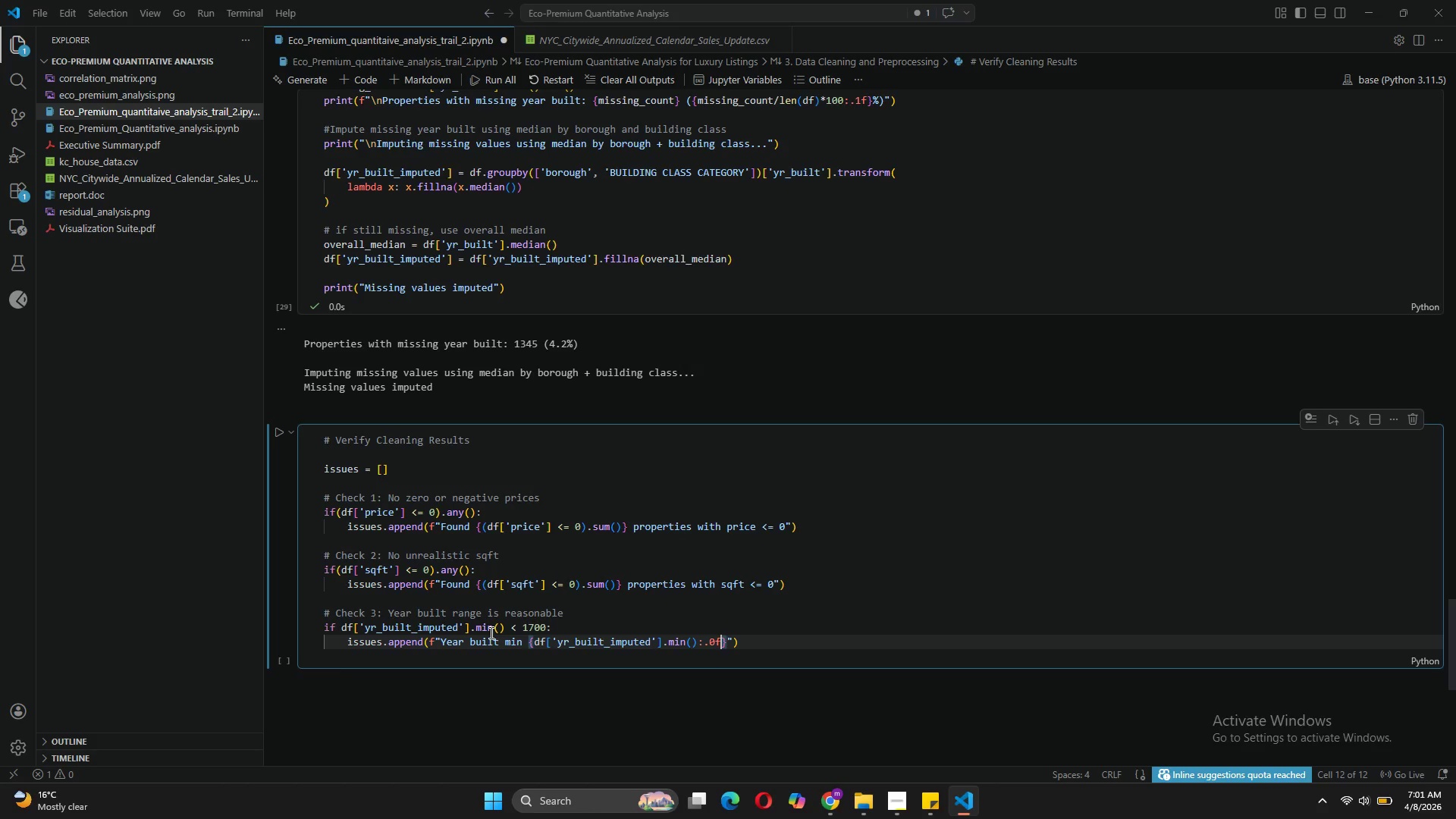 
key(ArrowRight)
 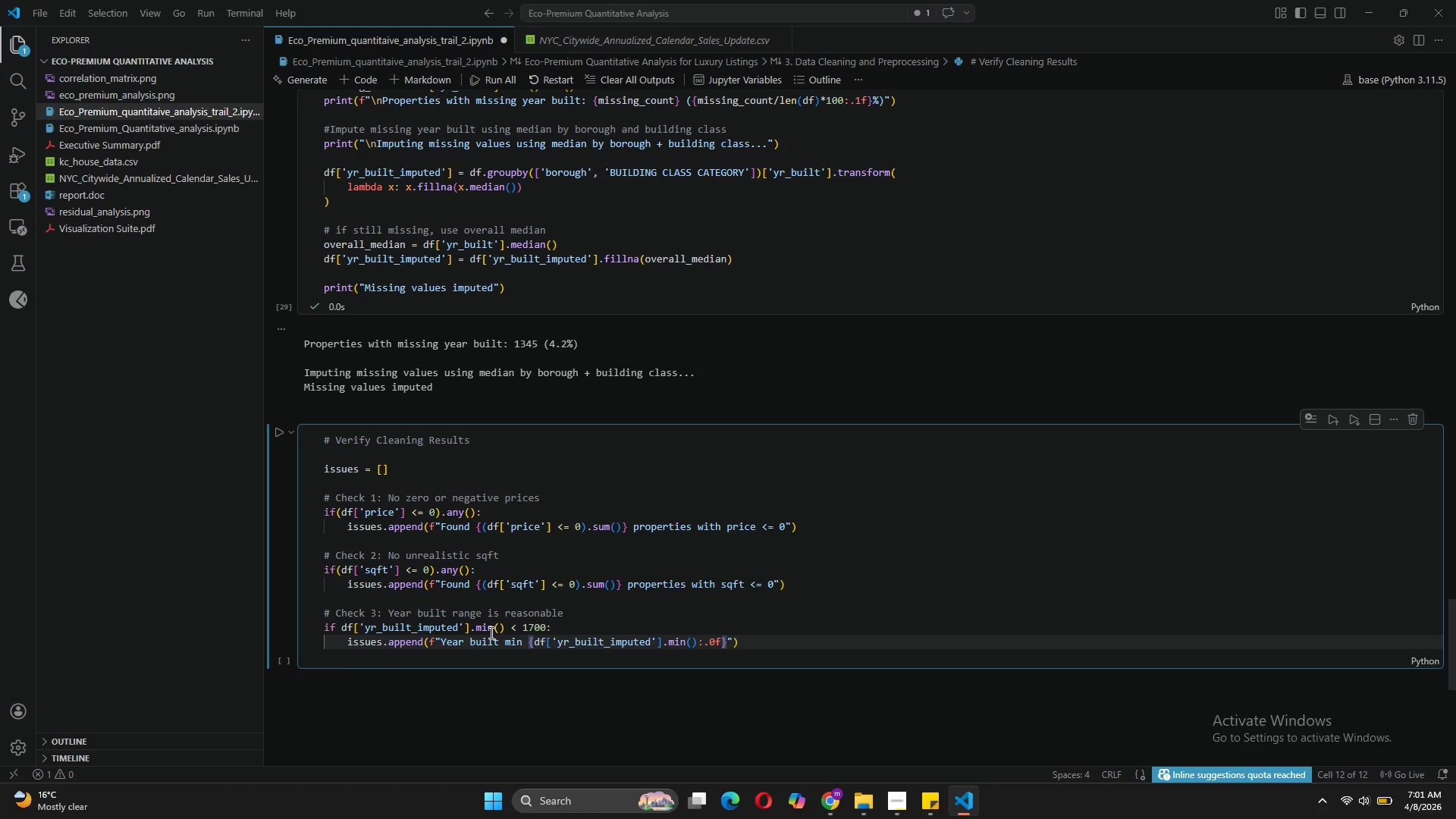 
type( is before)
 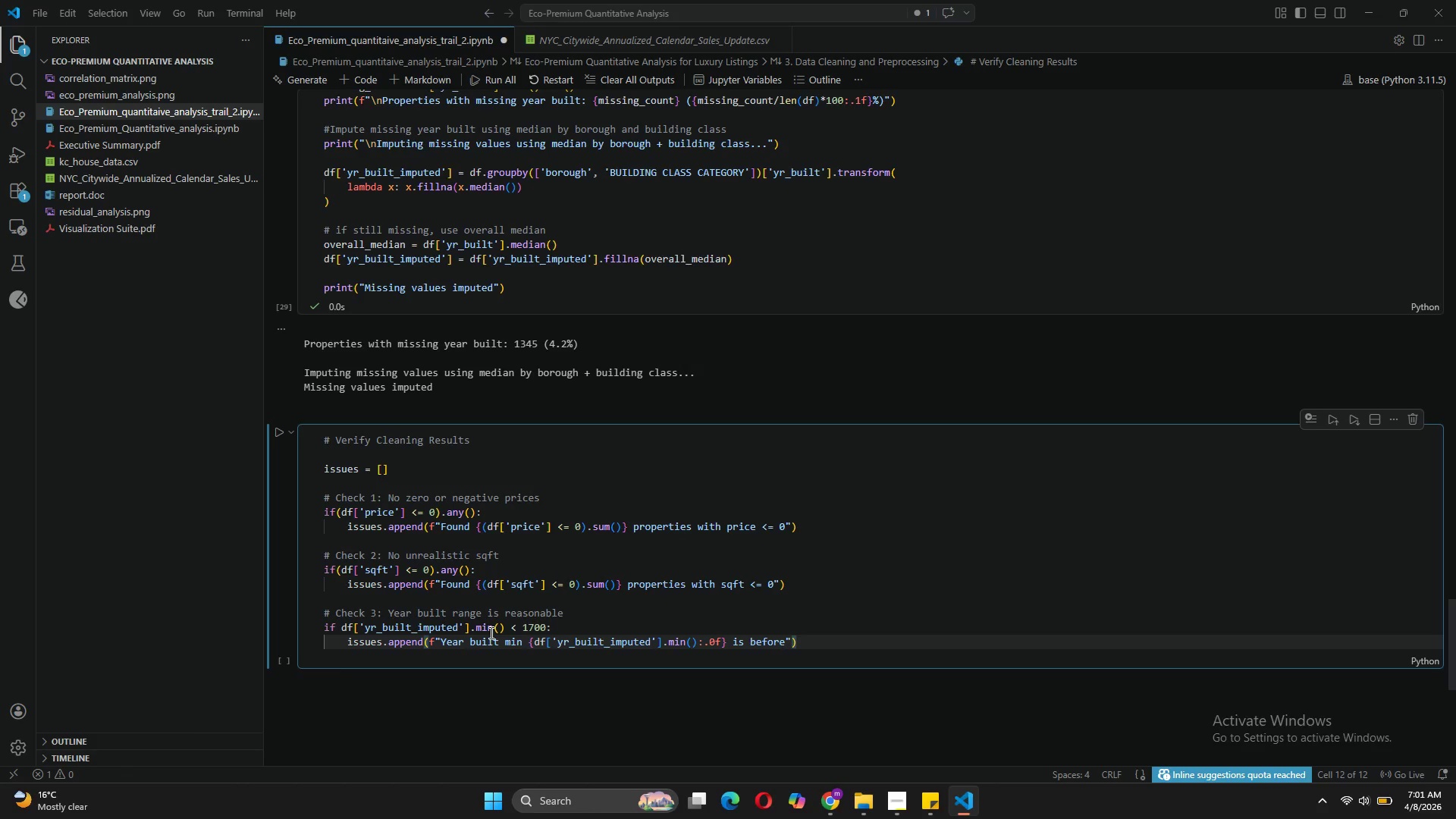 
type( 1700)
 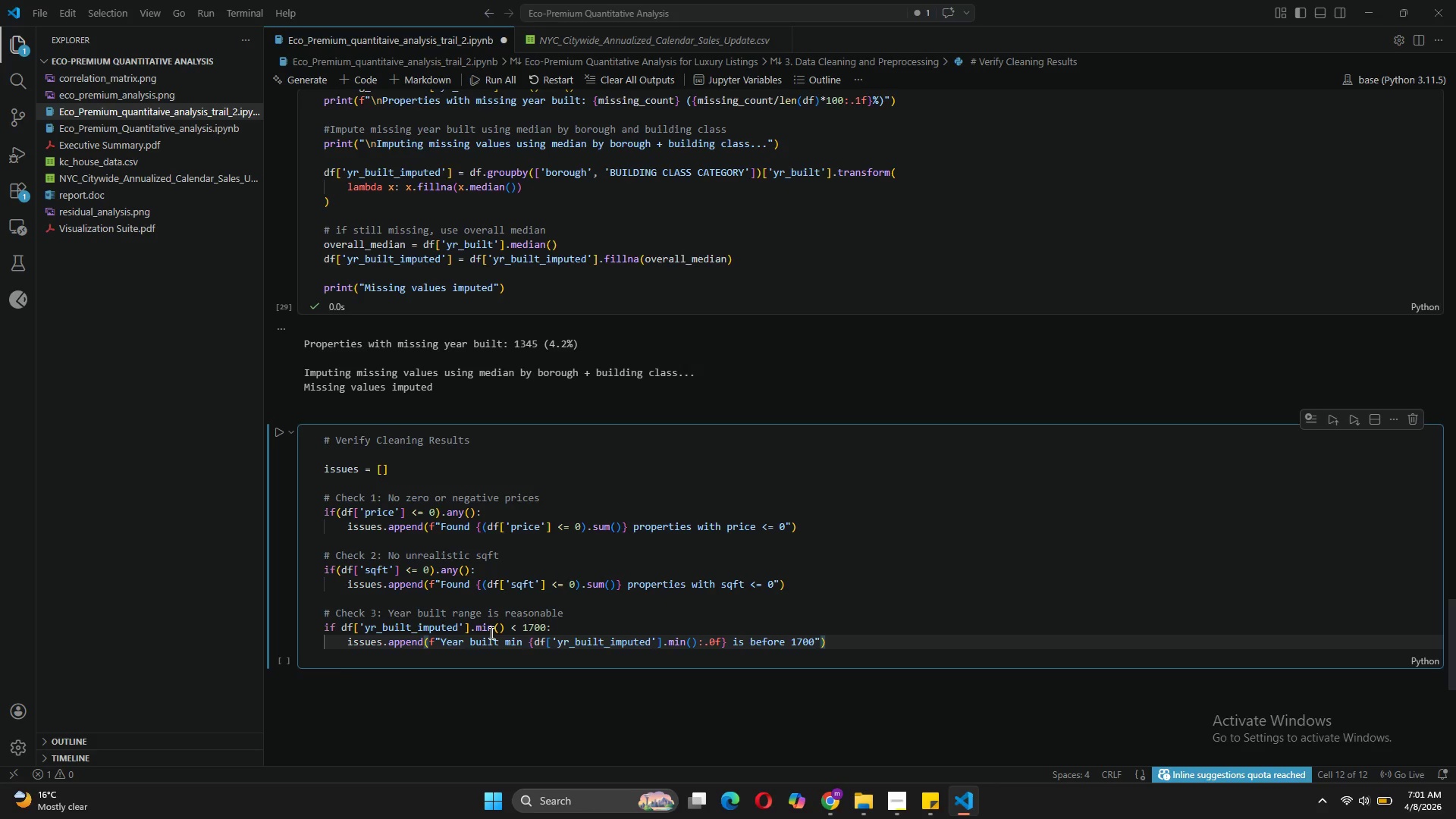 
key(ArrowRight)
 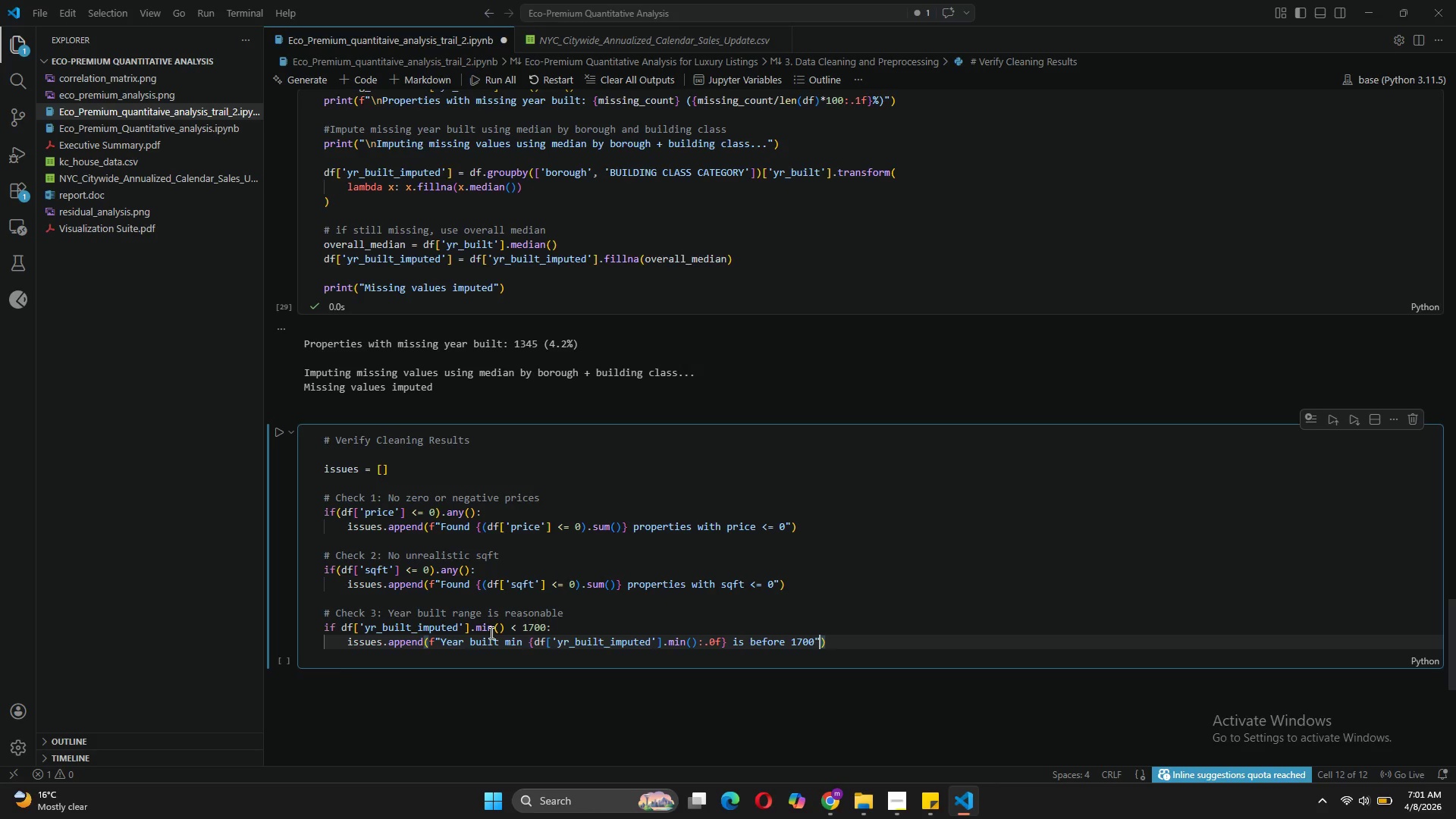 
key(ArrowRight)
 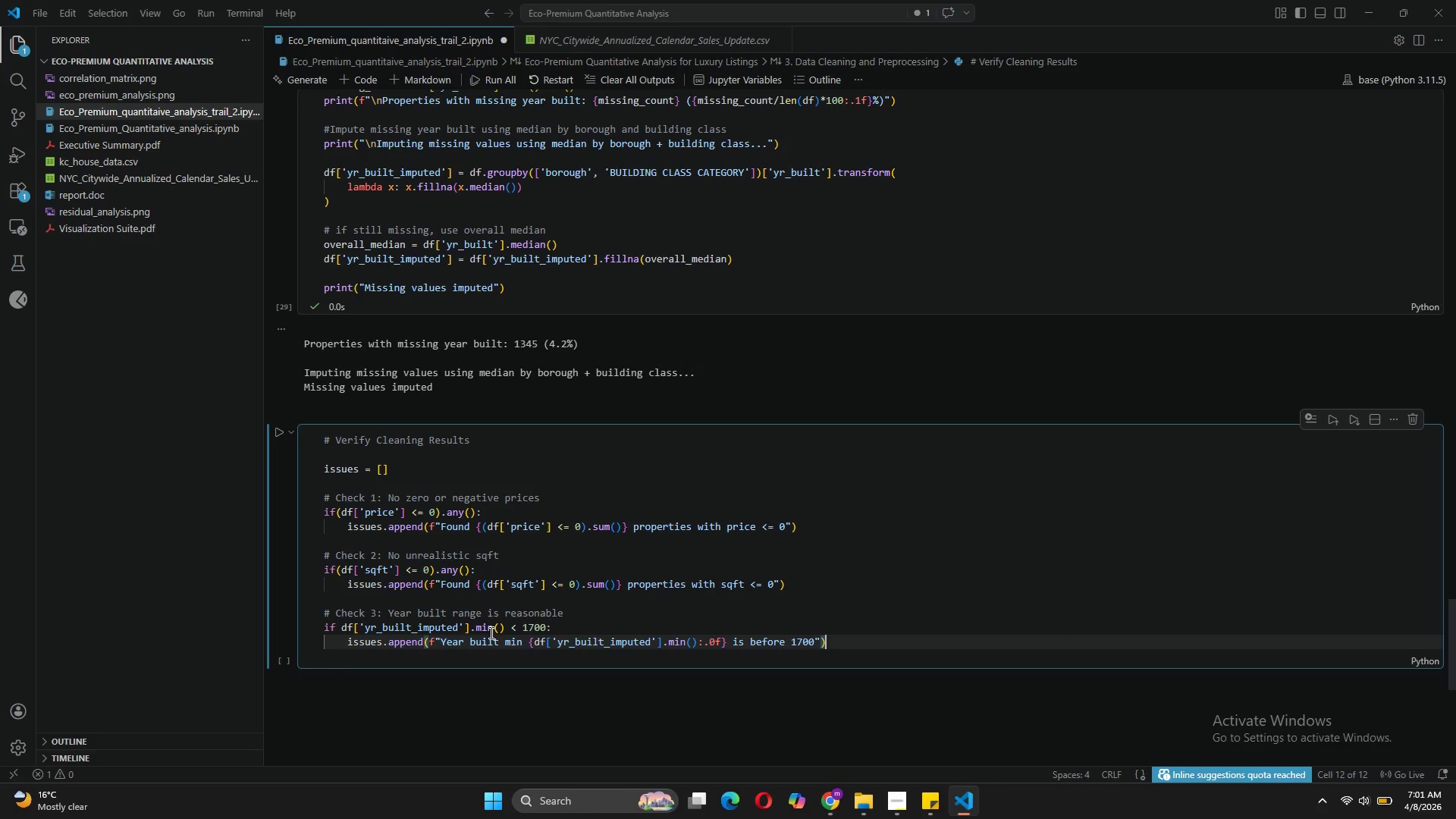 
key(Enter)
 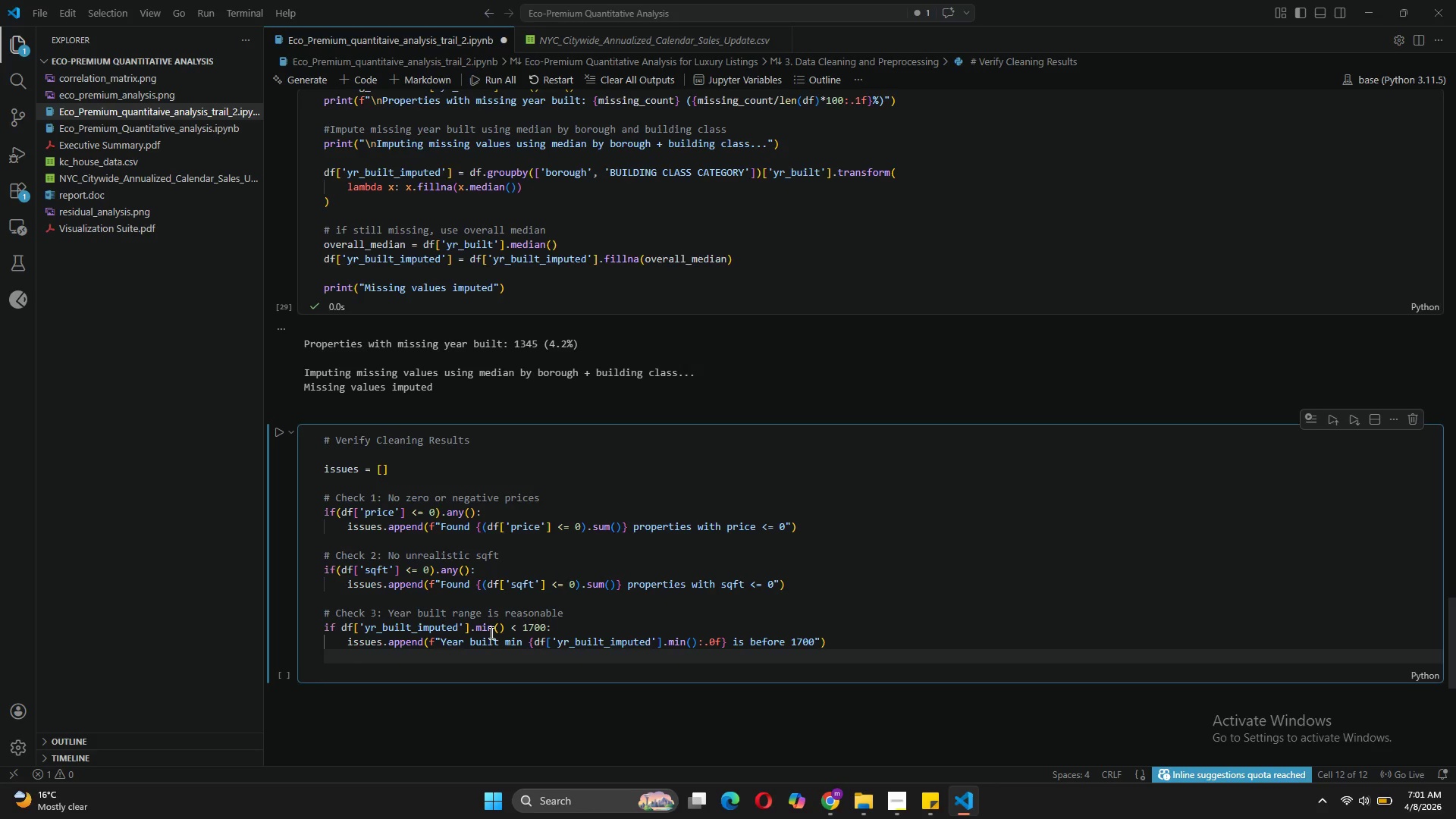 
key(Backspace)
 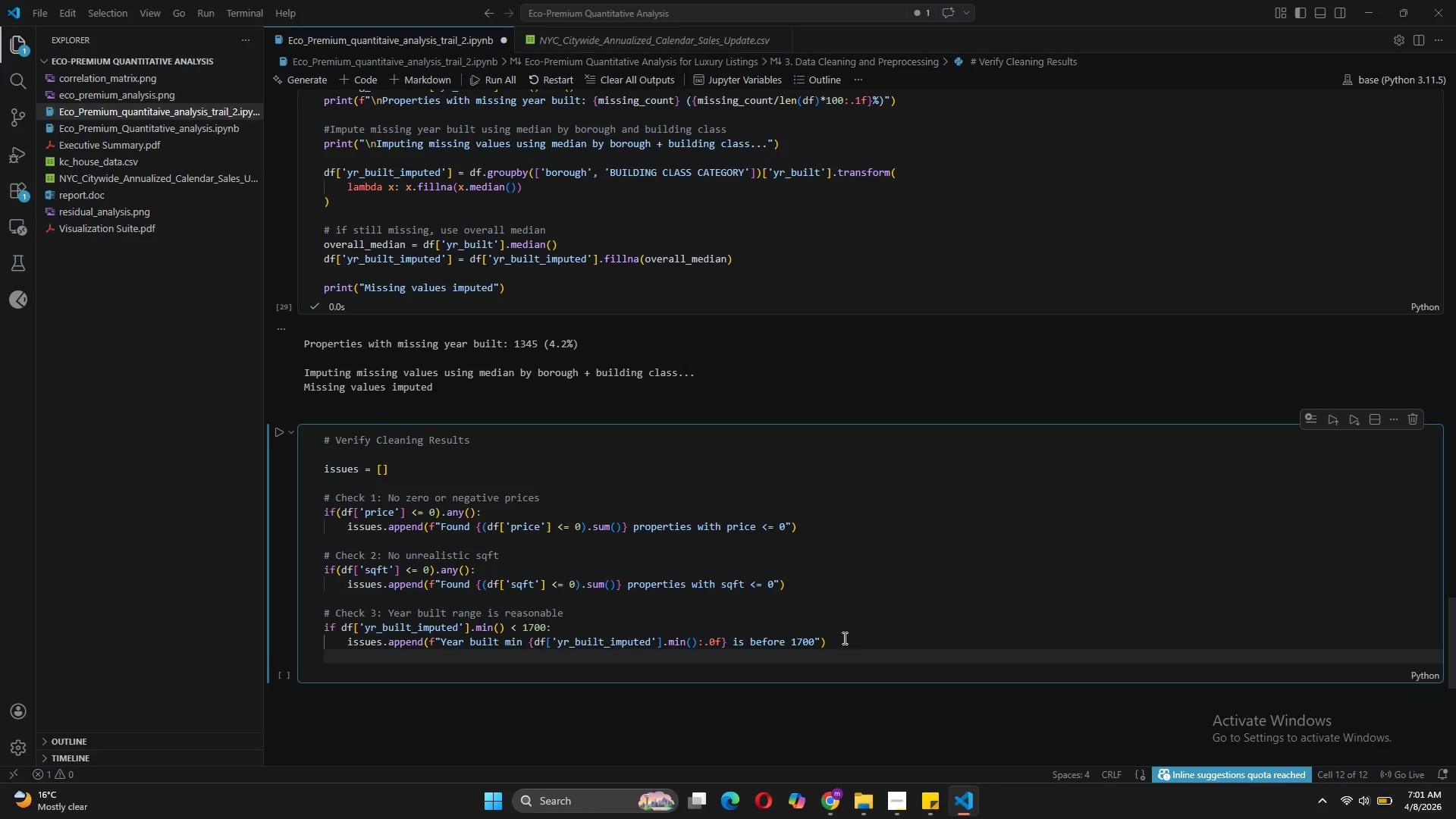 
left_click_drag(start_coordinate=[842, 645], to_coordinate=[325, 634])
 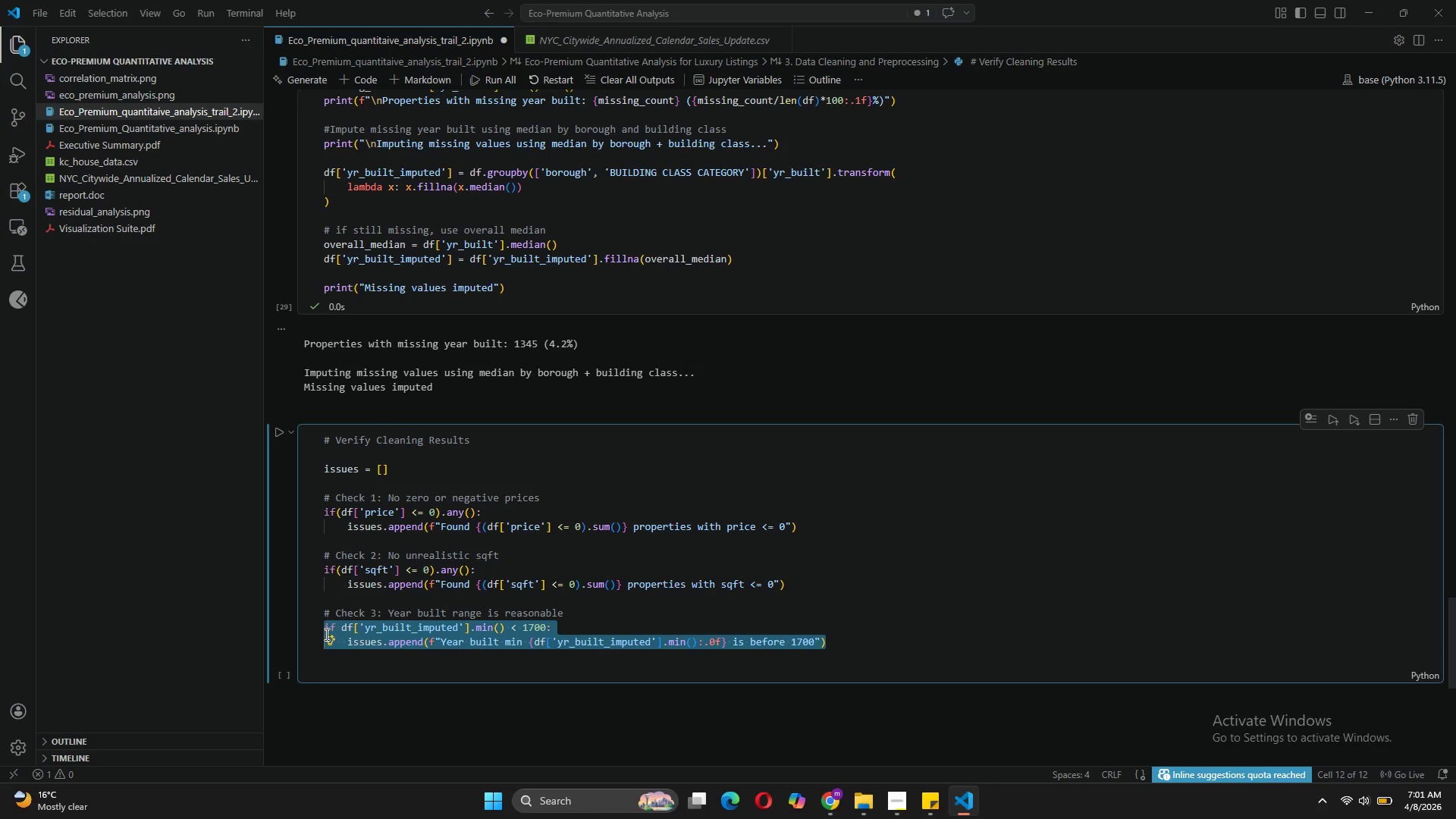 
key(Control+ControlLeft)
 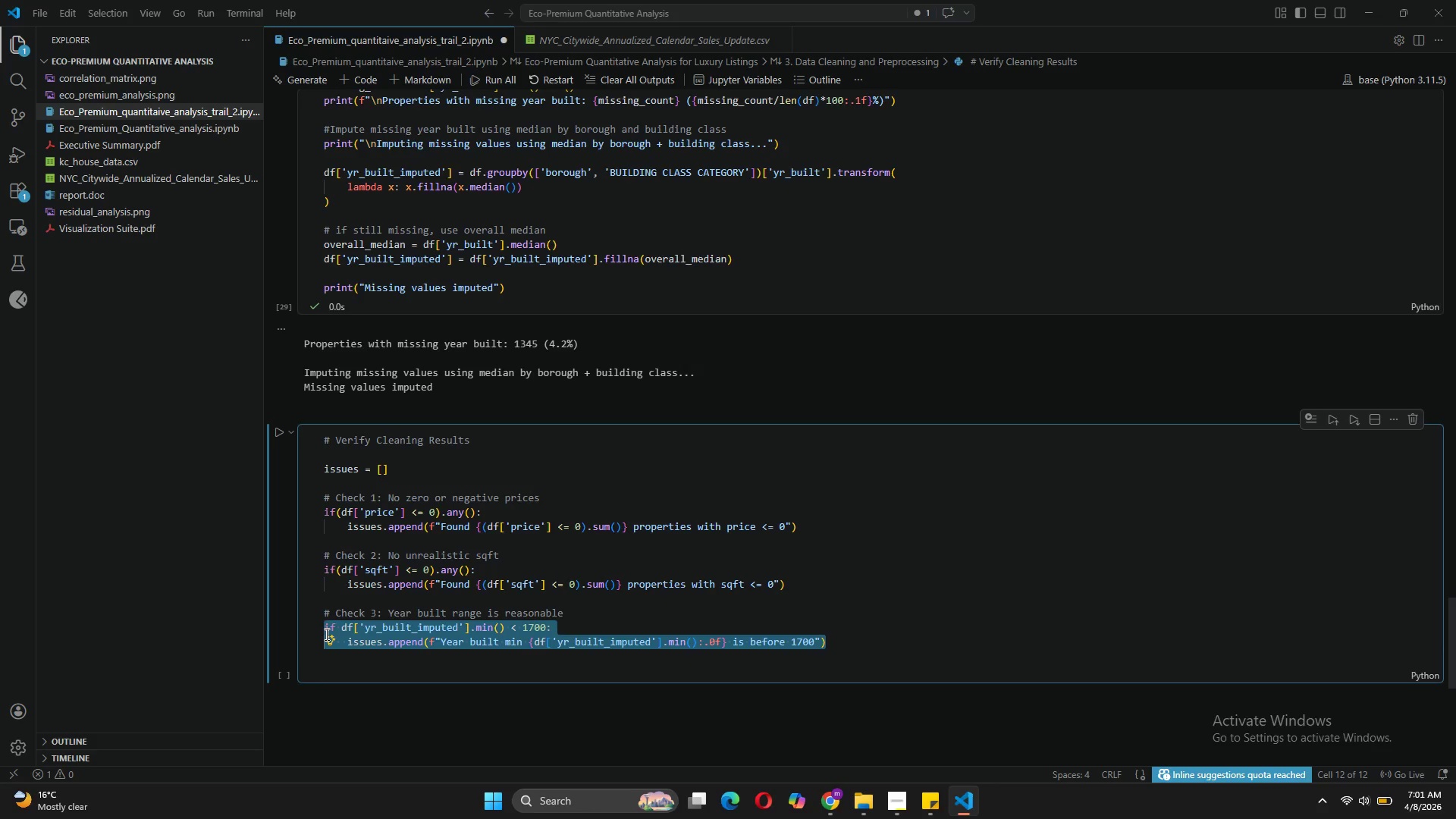 
key(Control+C)
 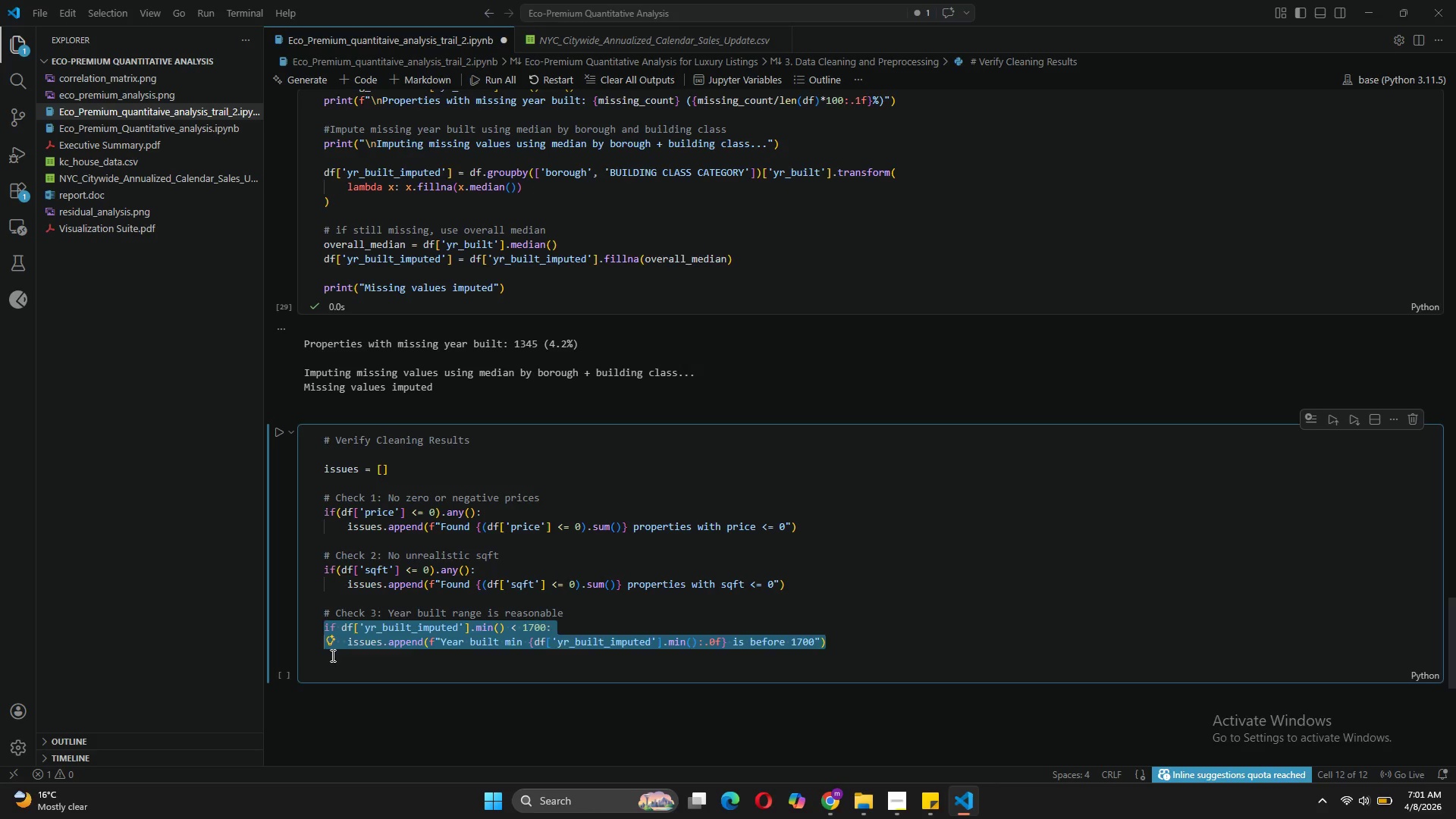 
left_click([331, 655])
 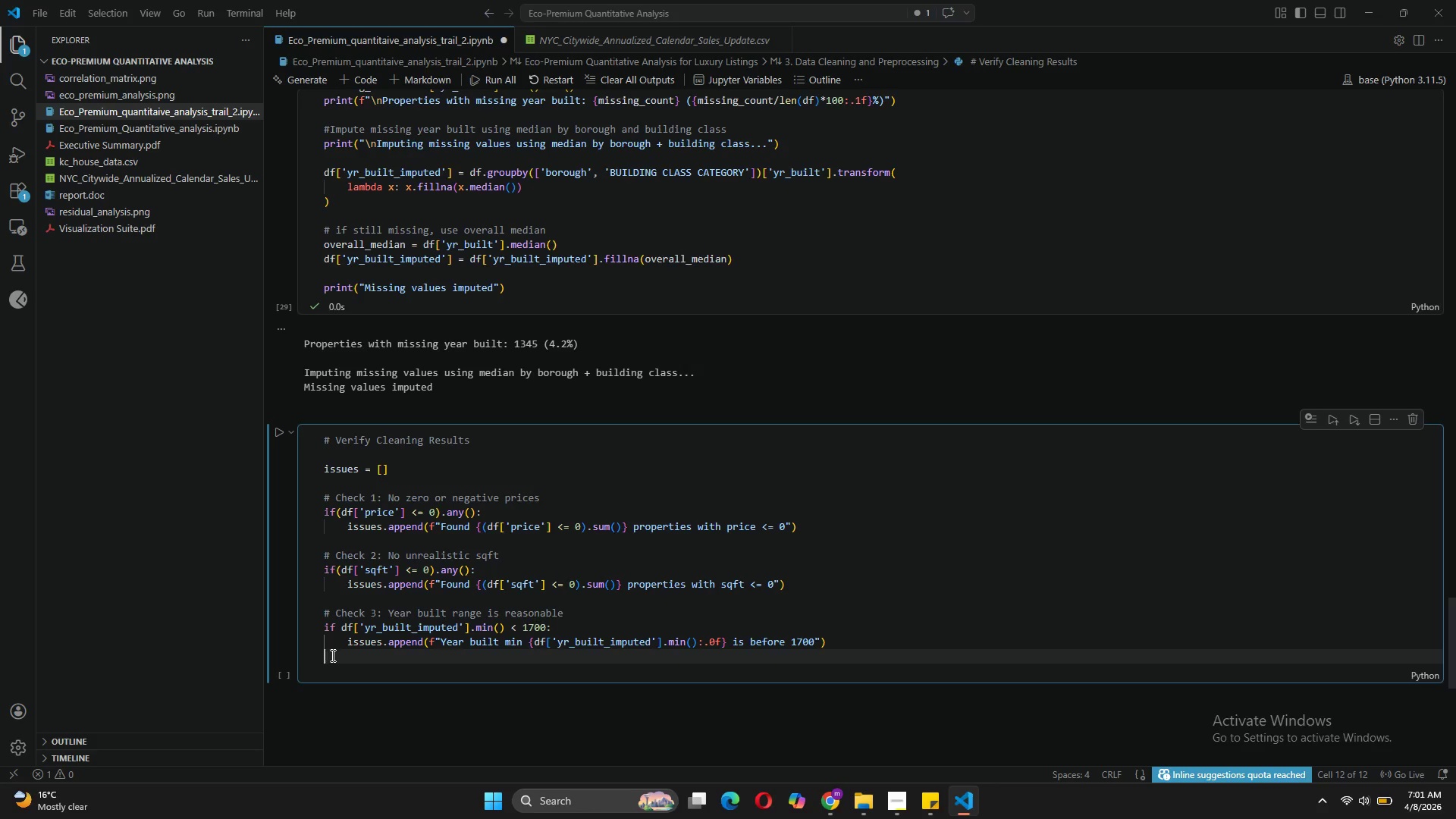 
key(Control+V)
 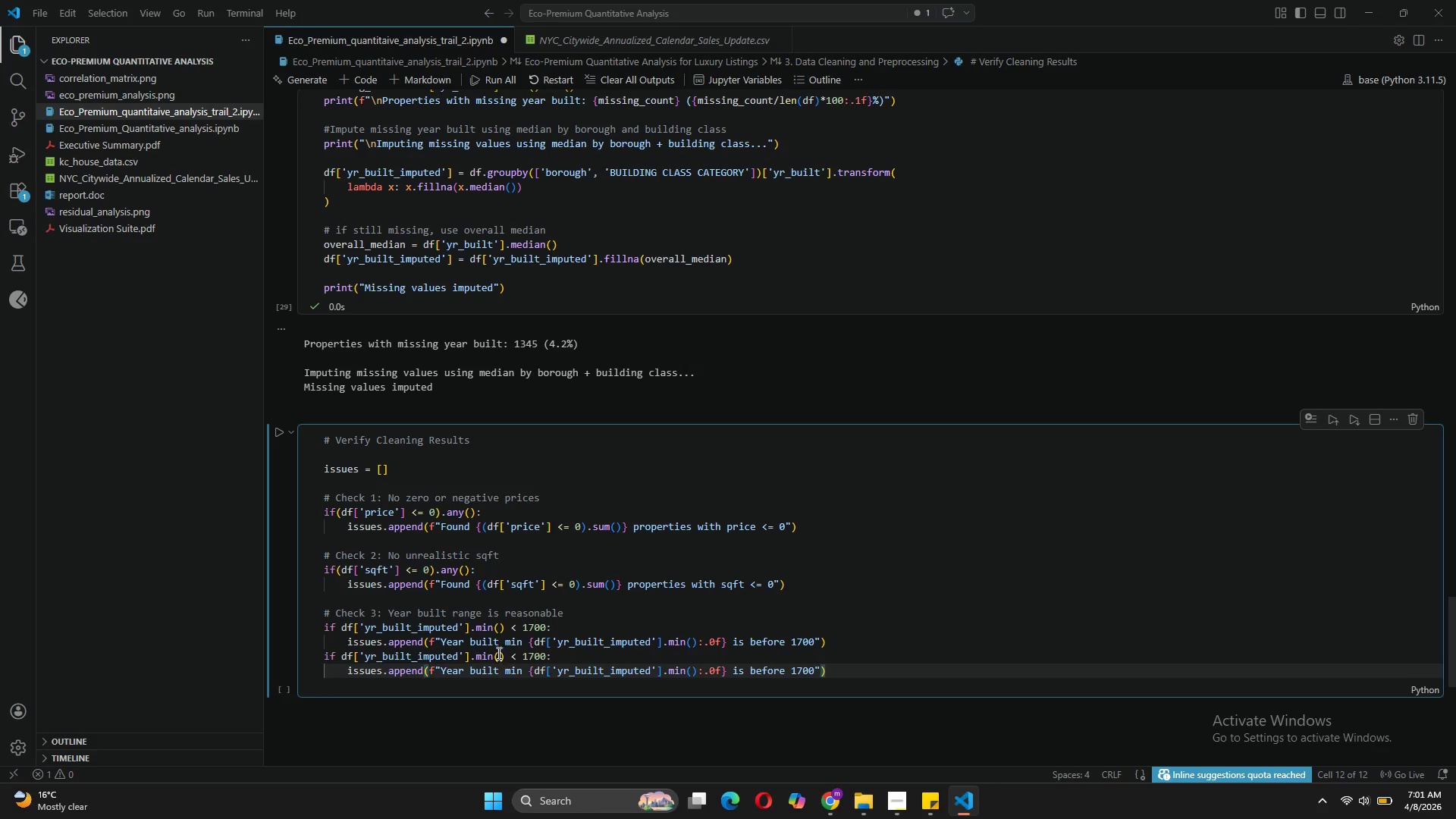 
left_click([491, 653])
 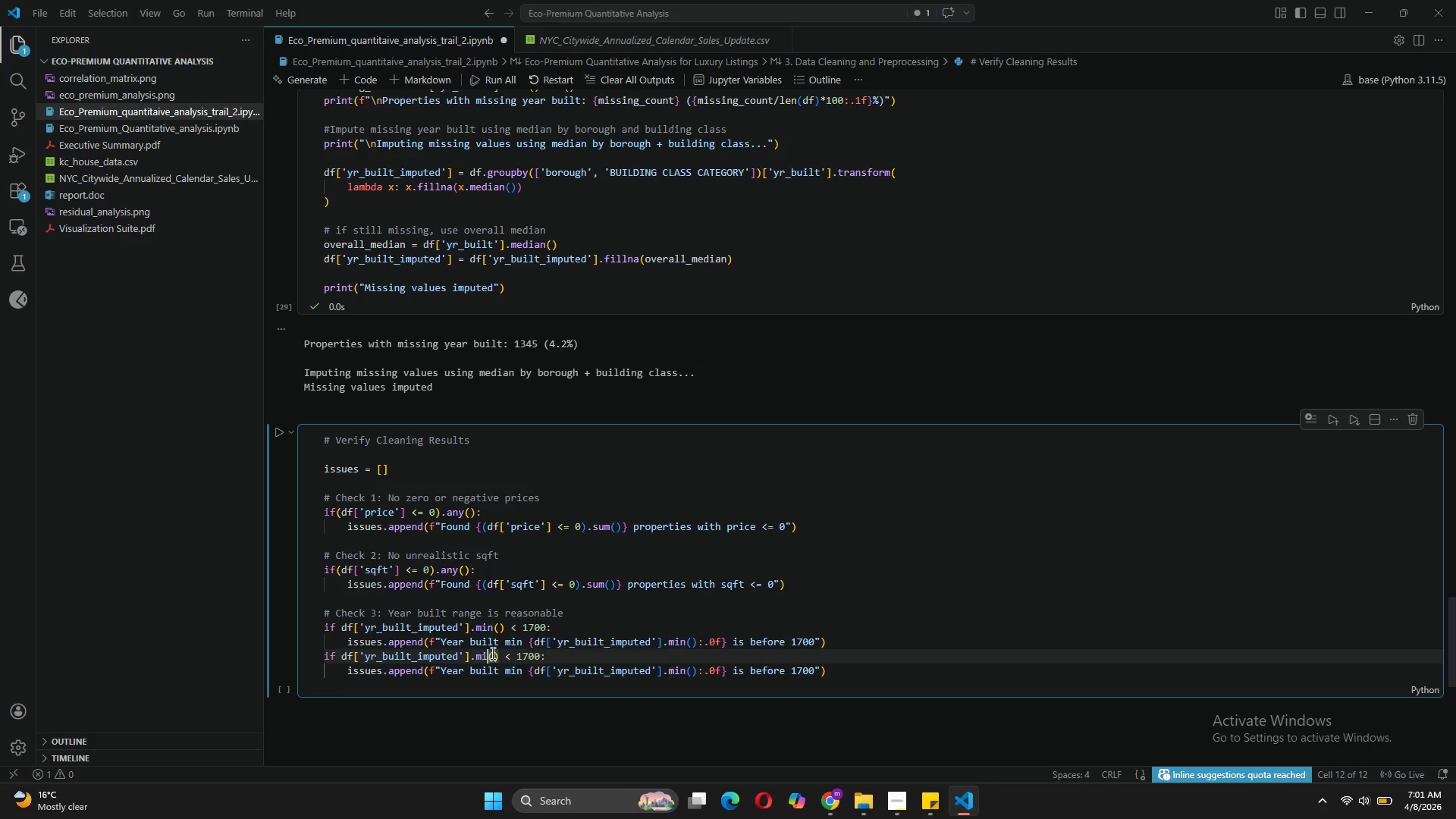 
key(Backspace)
key(Backspace)
type(ax)
 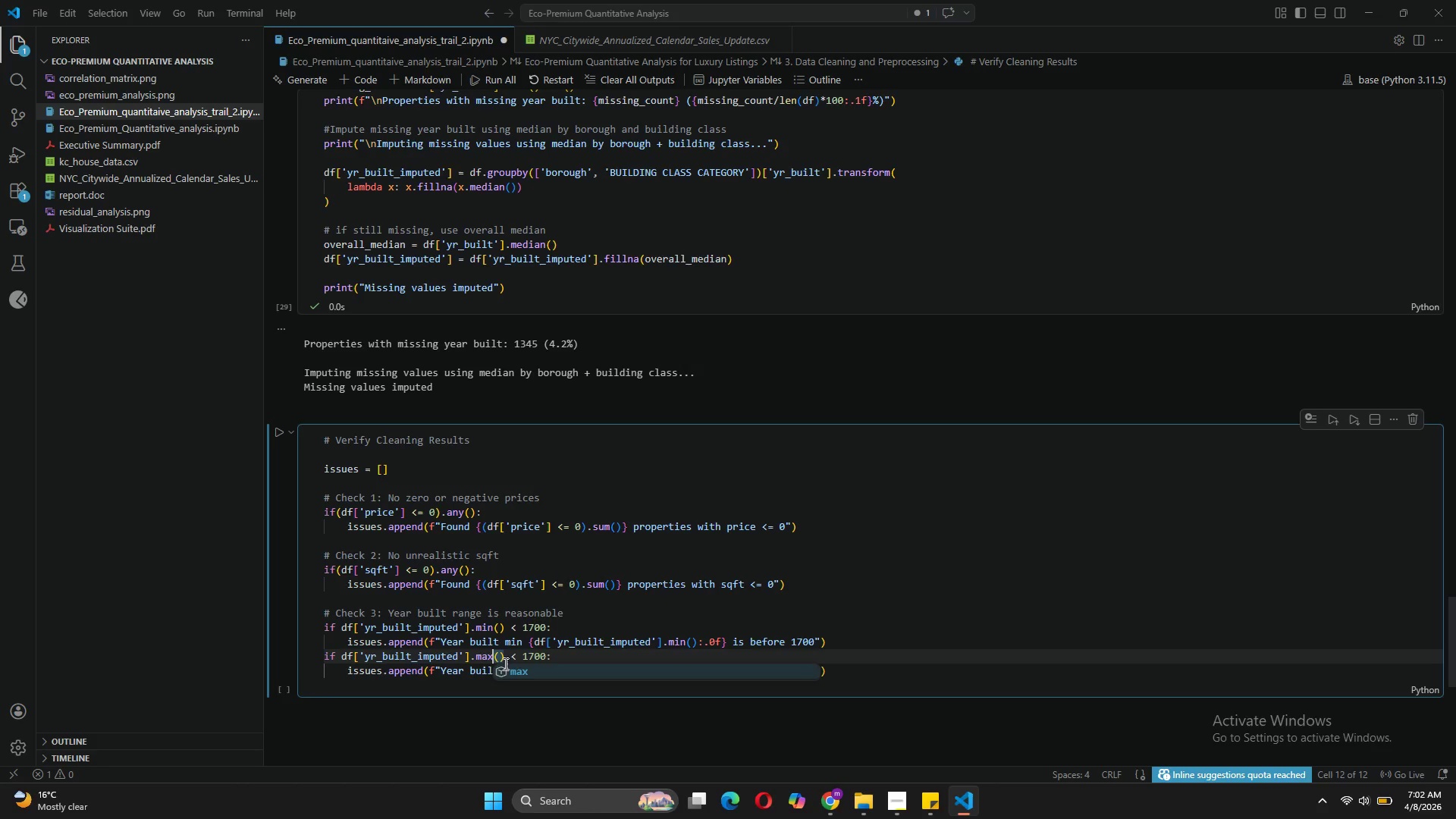 
left_click([513, 661])
 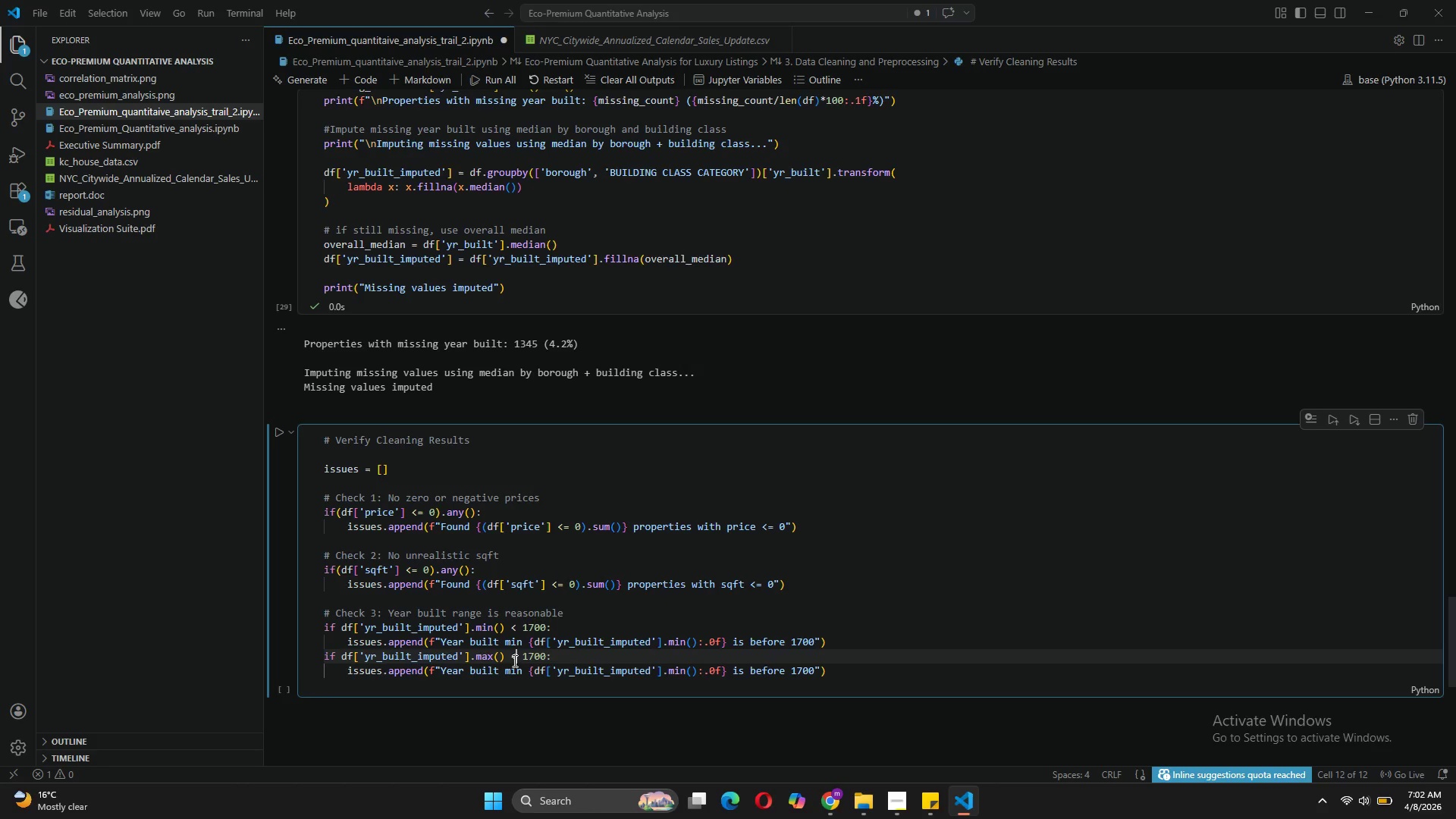 
key(Backspace)
 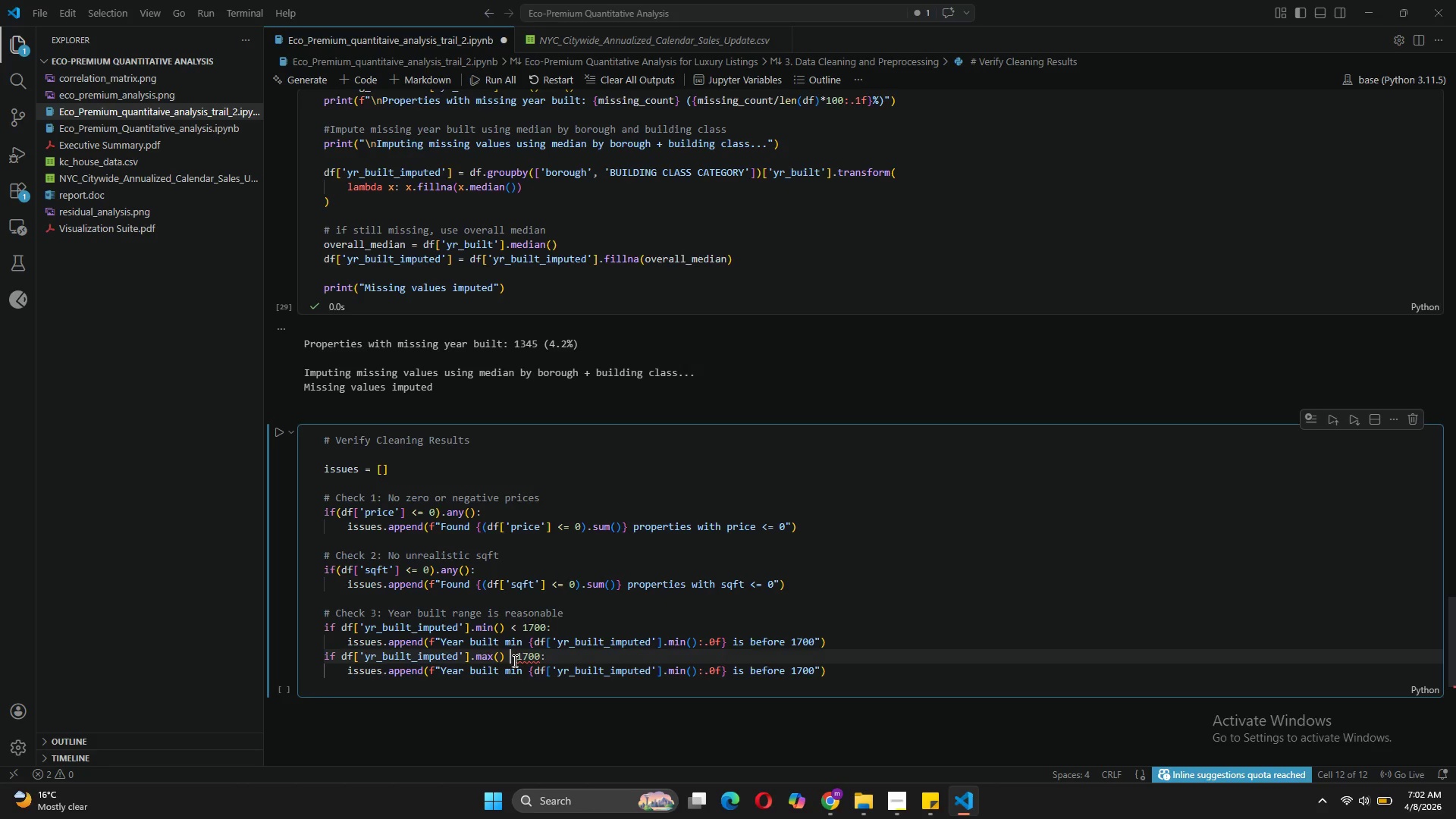 
key(Period)
 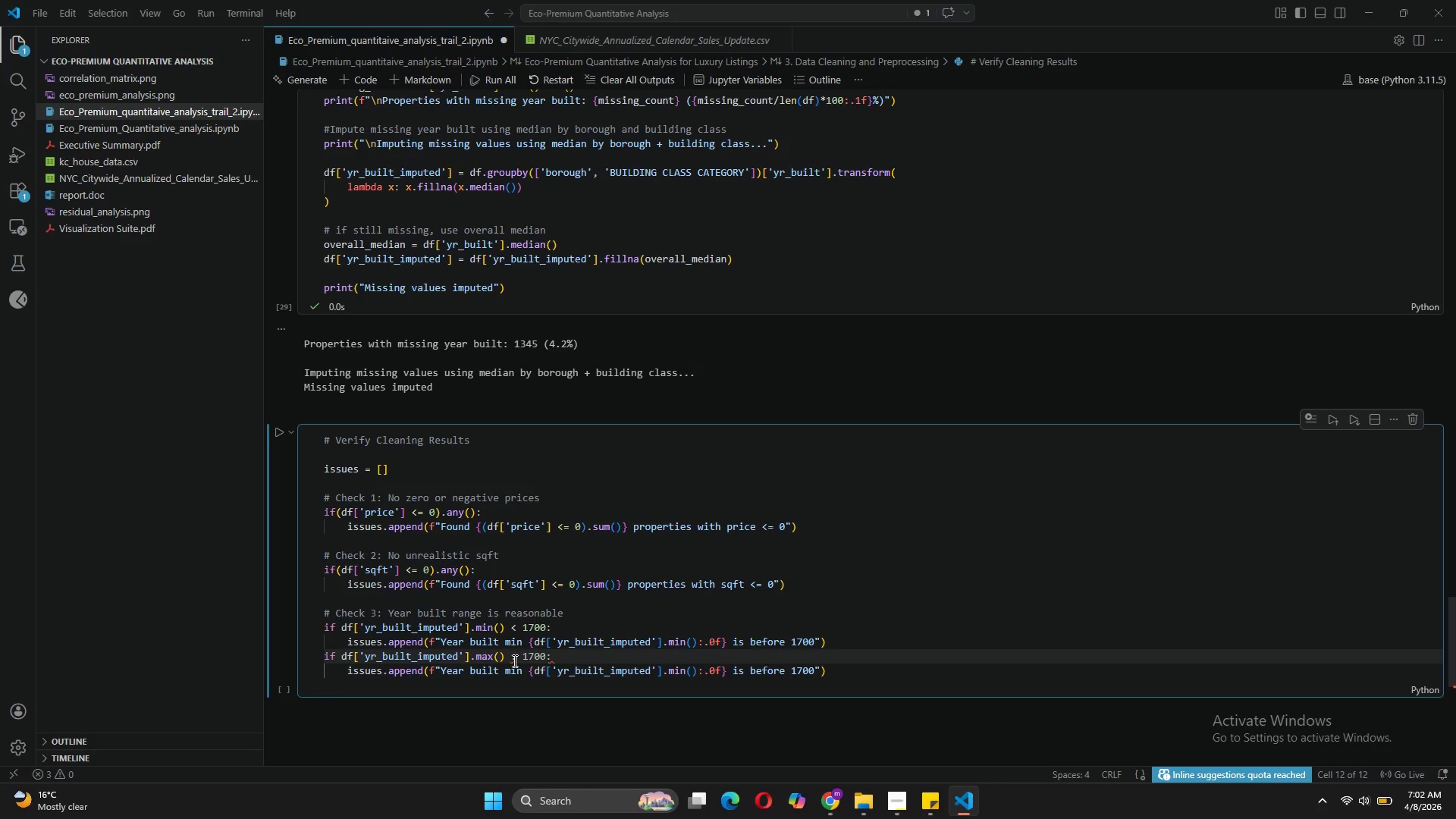 
key(Backspace)
 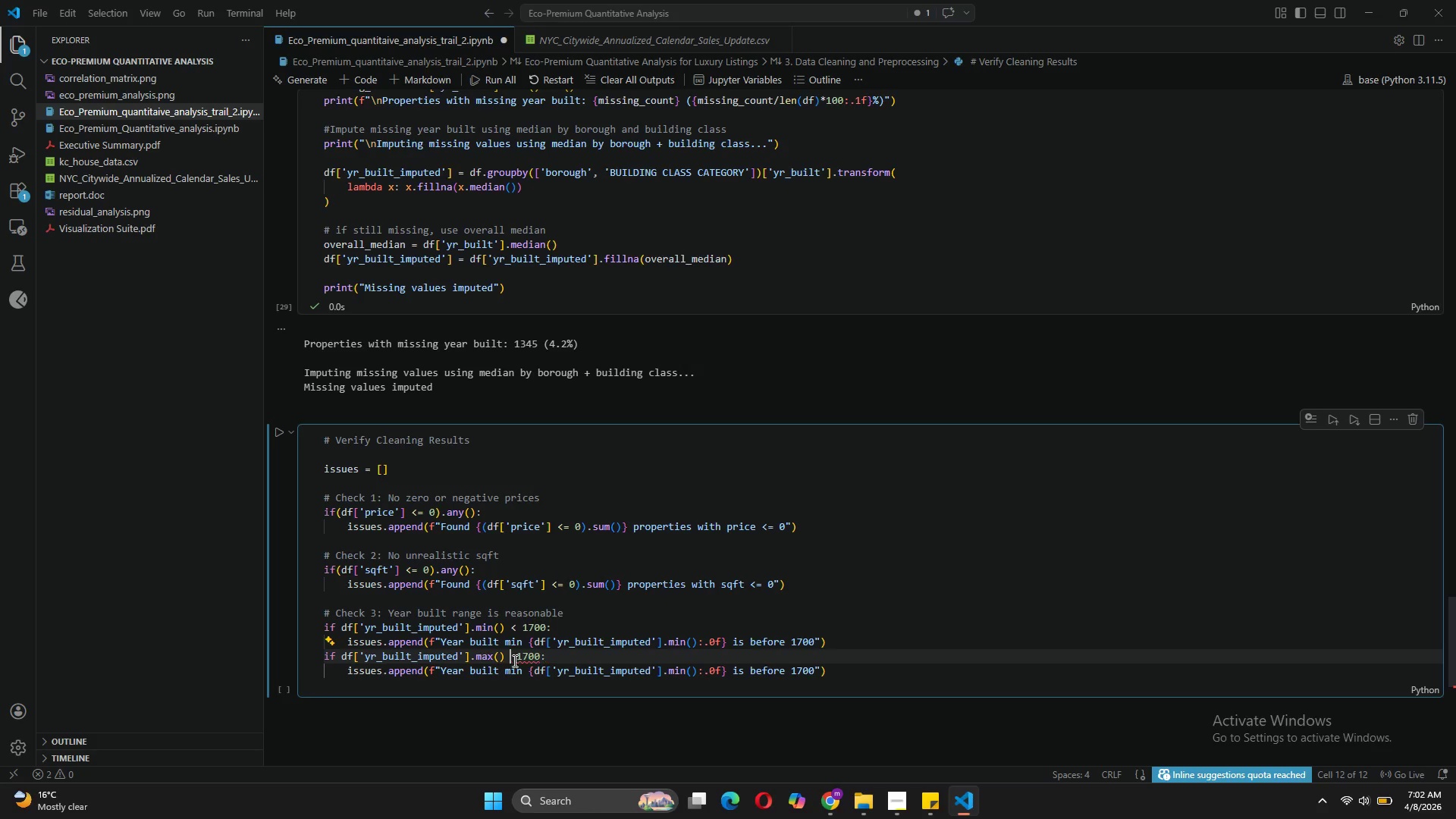 
key(Shift+Period)
 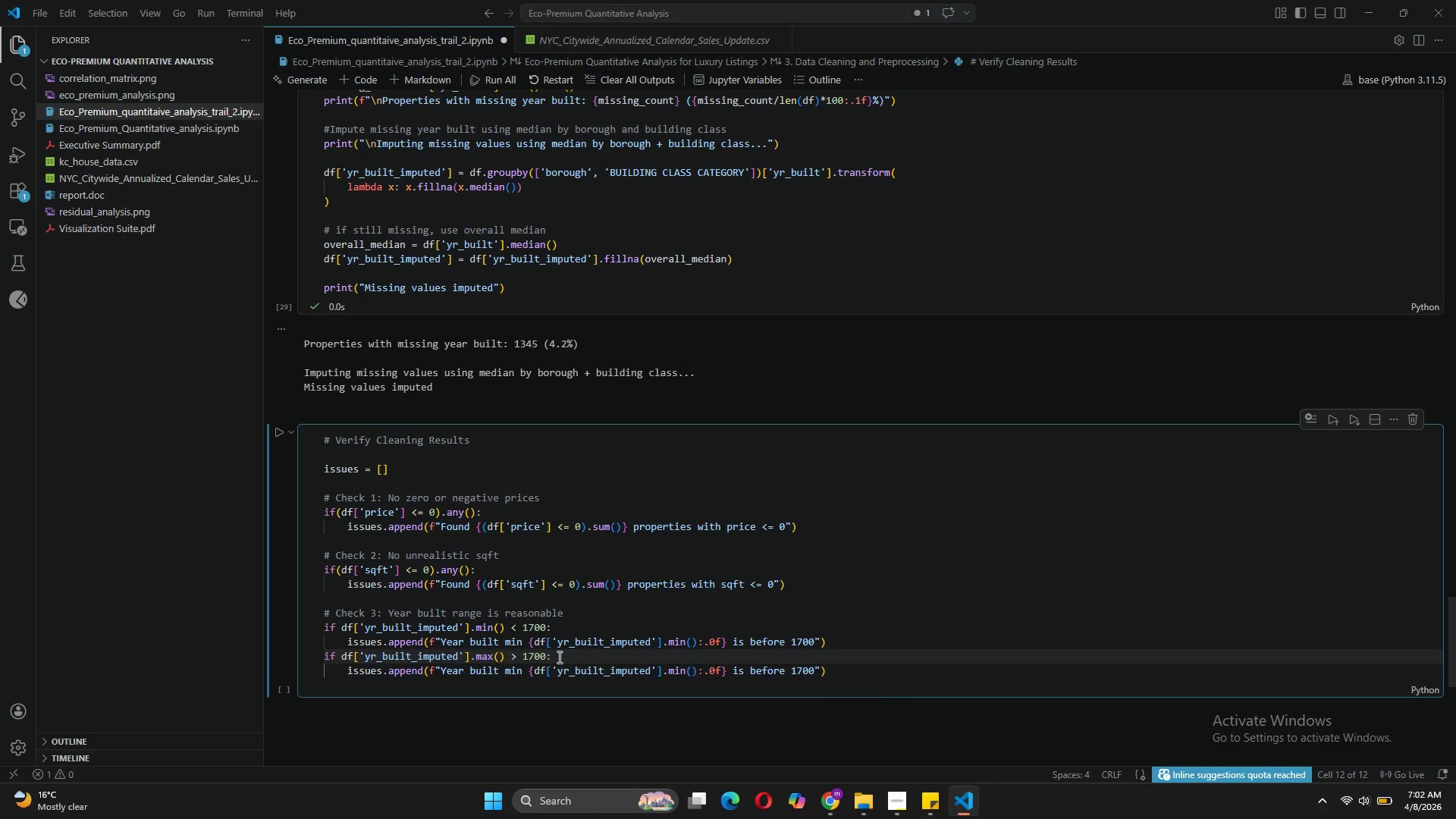 
wait(5.02)
 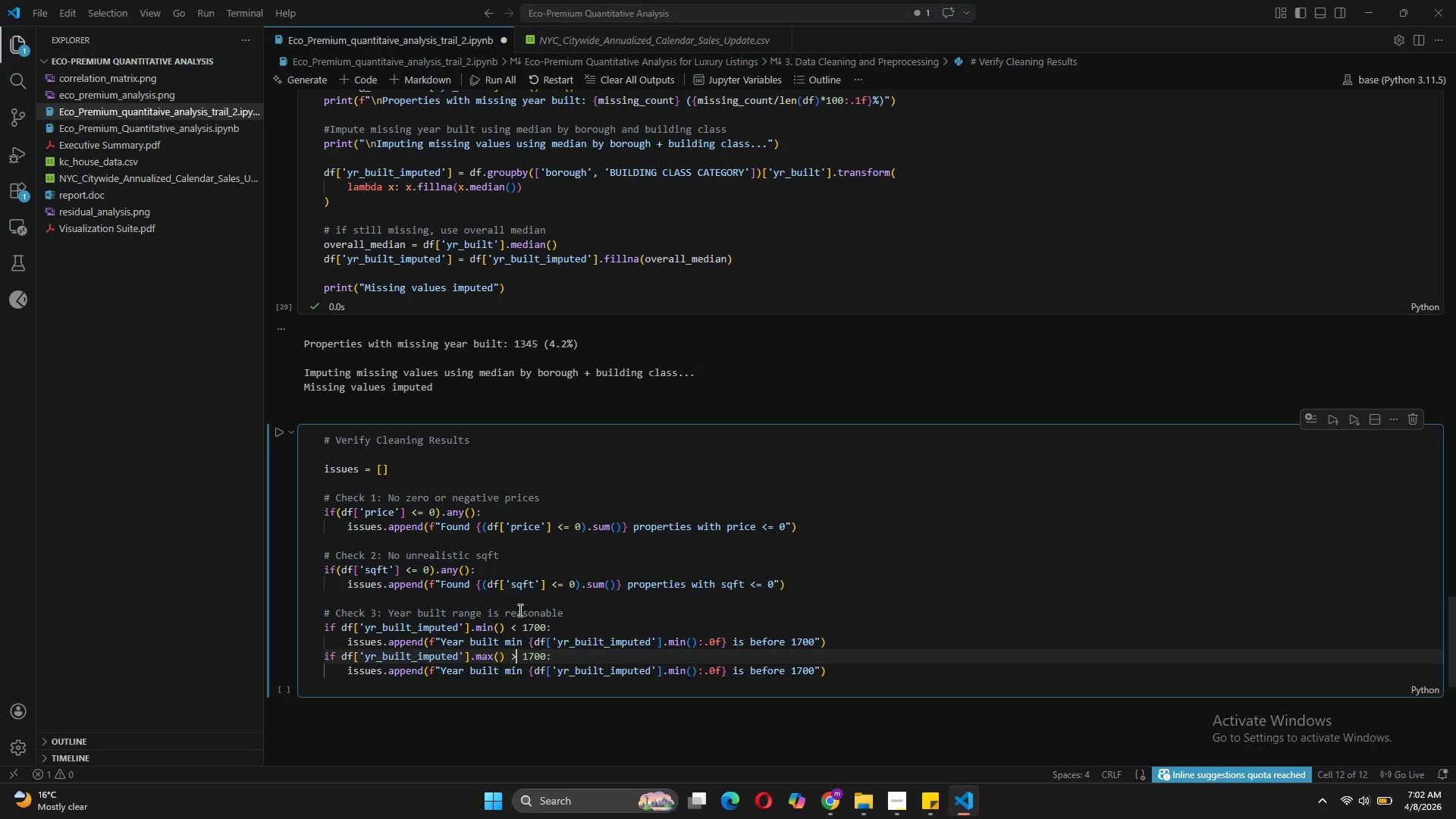 
left_click([545, 657])
 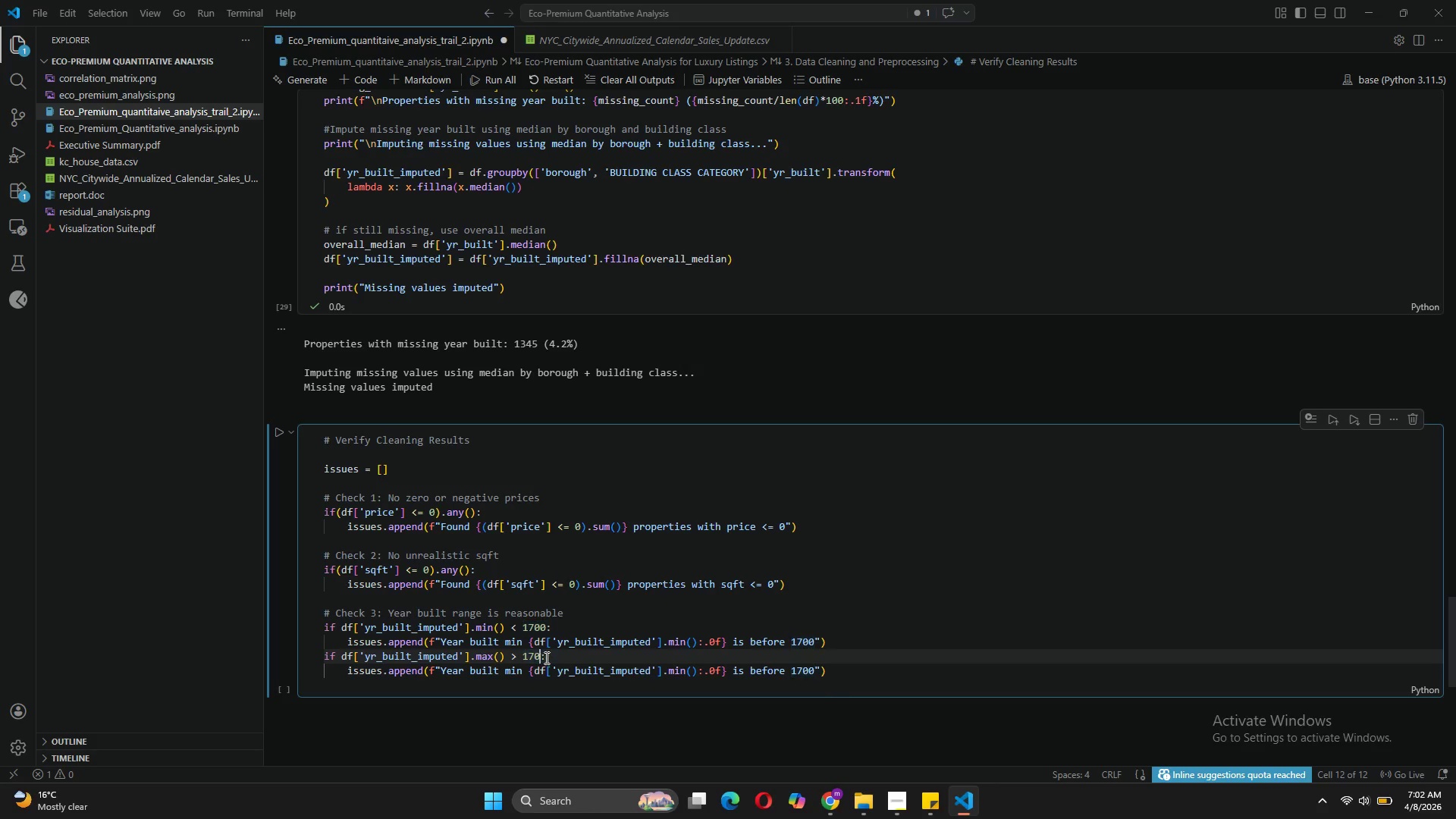 
key(Backspace)
key(Backspace)
key(Backspace)
key(Backspace)
type(2025)
 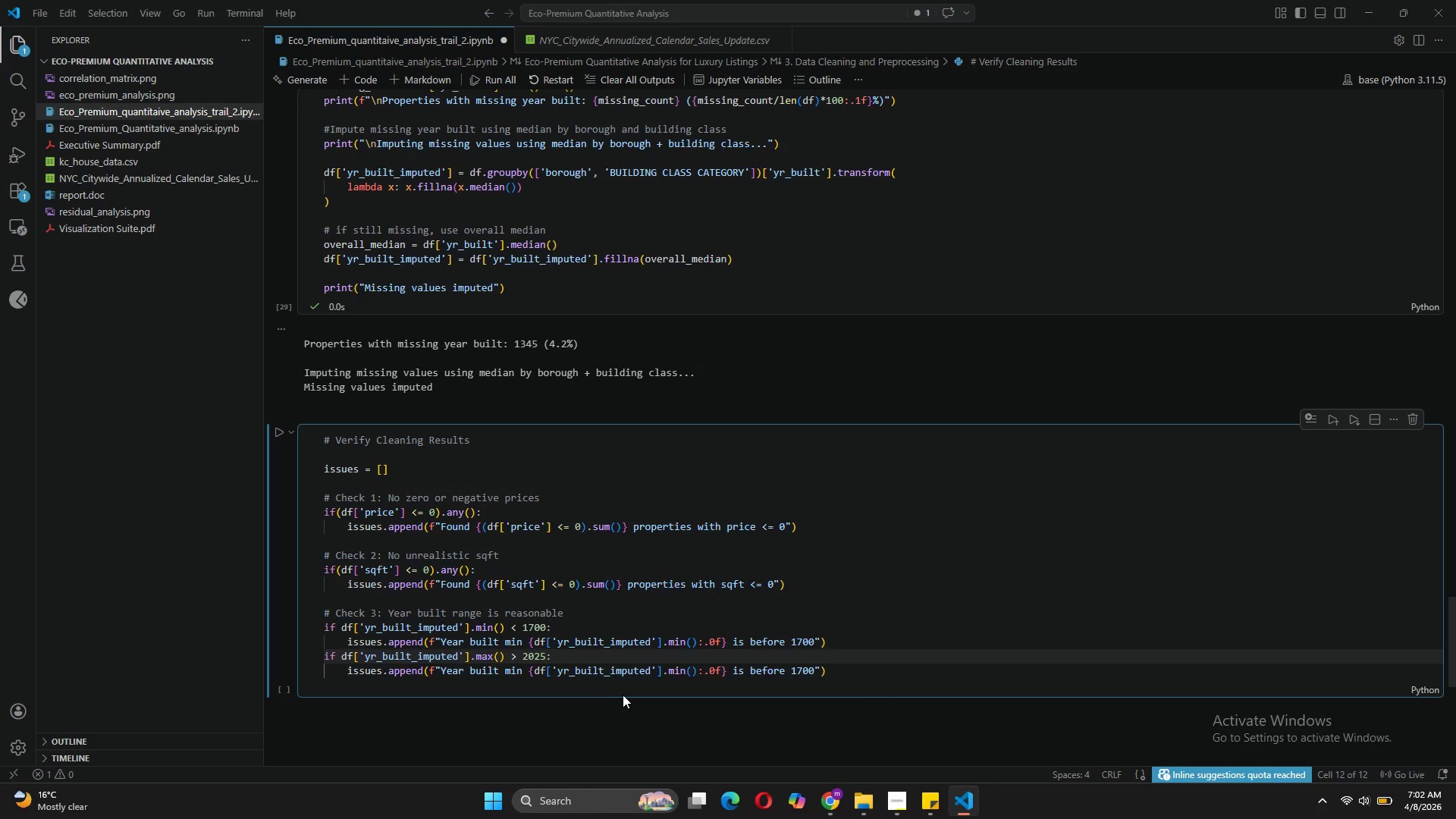 
left_click([523, 669])
 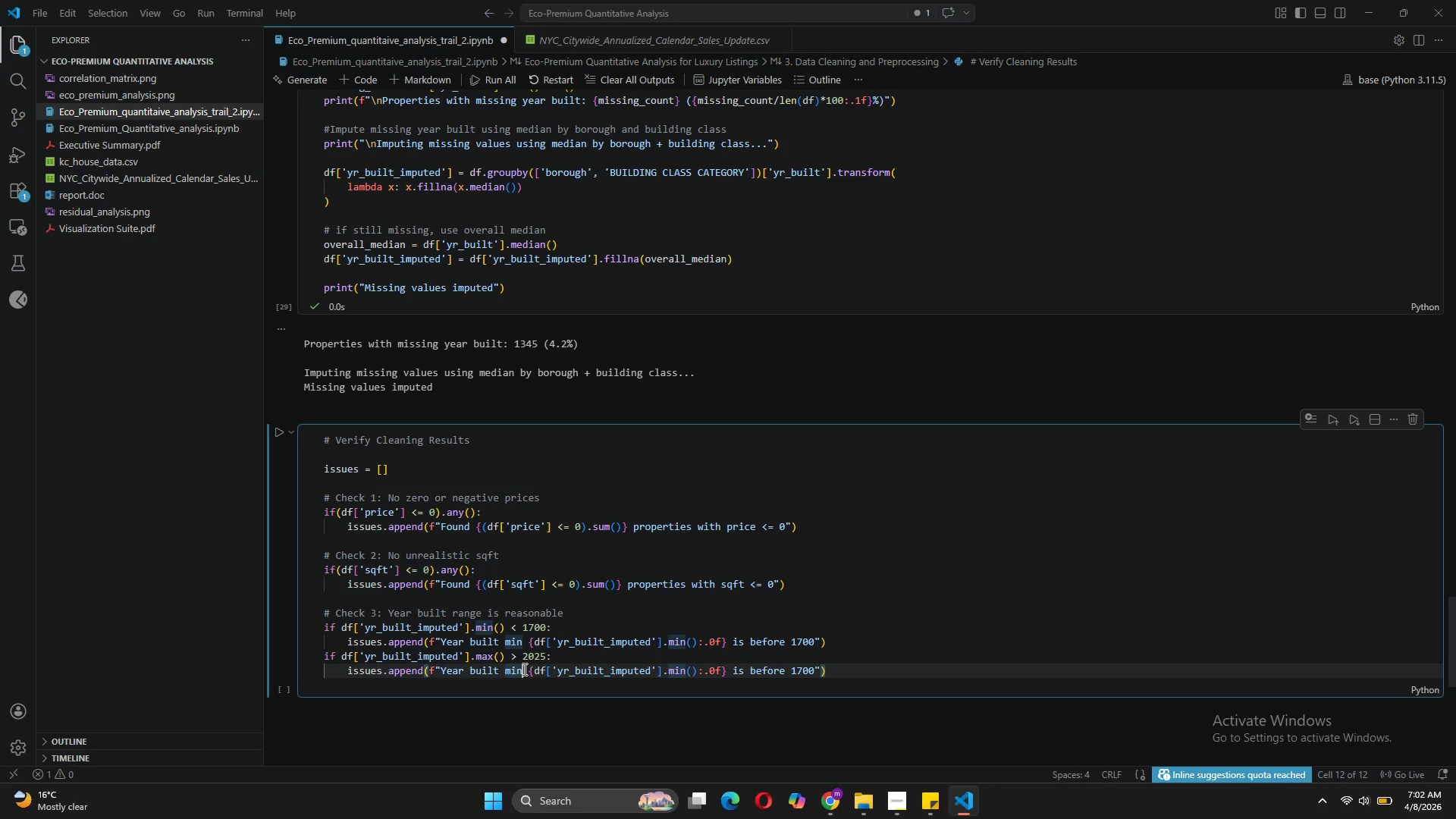 
key(Backspace)
key(Backspace)
type(ax)
 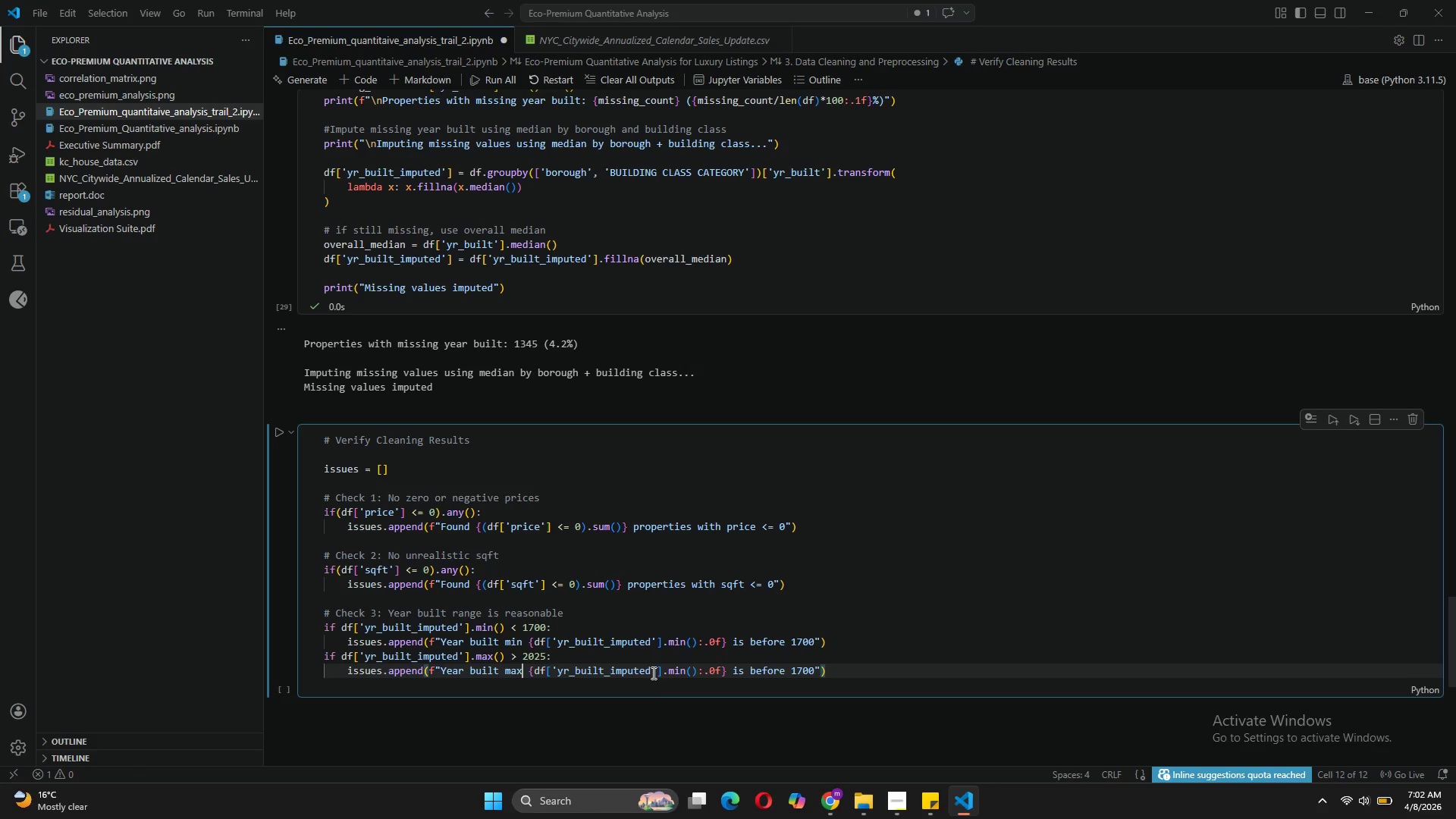 
wait(5.55)
 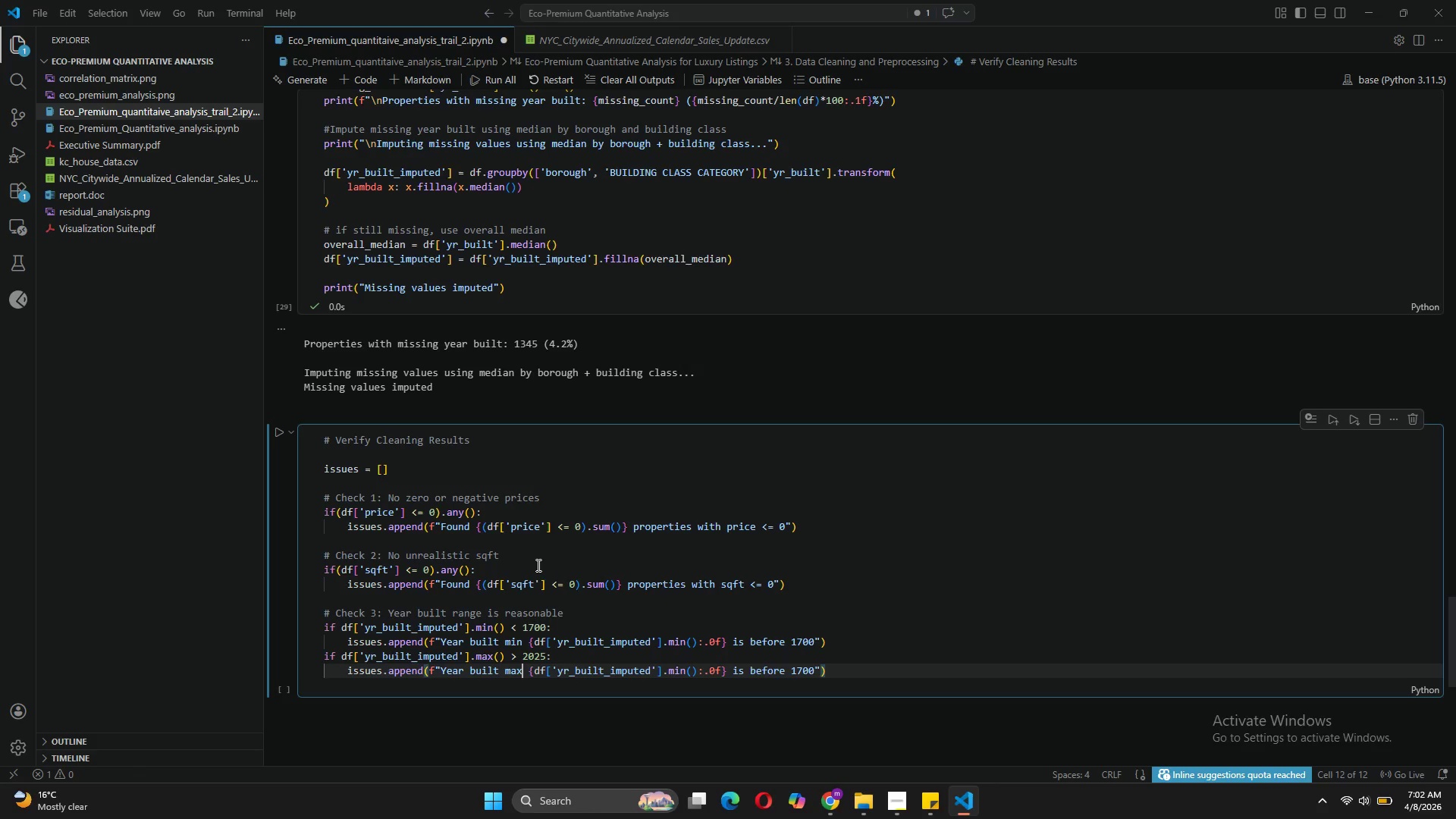 
mouse_move([682, 671])
 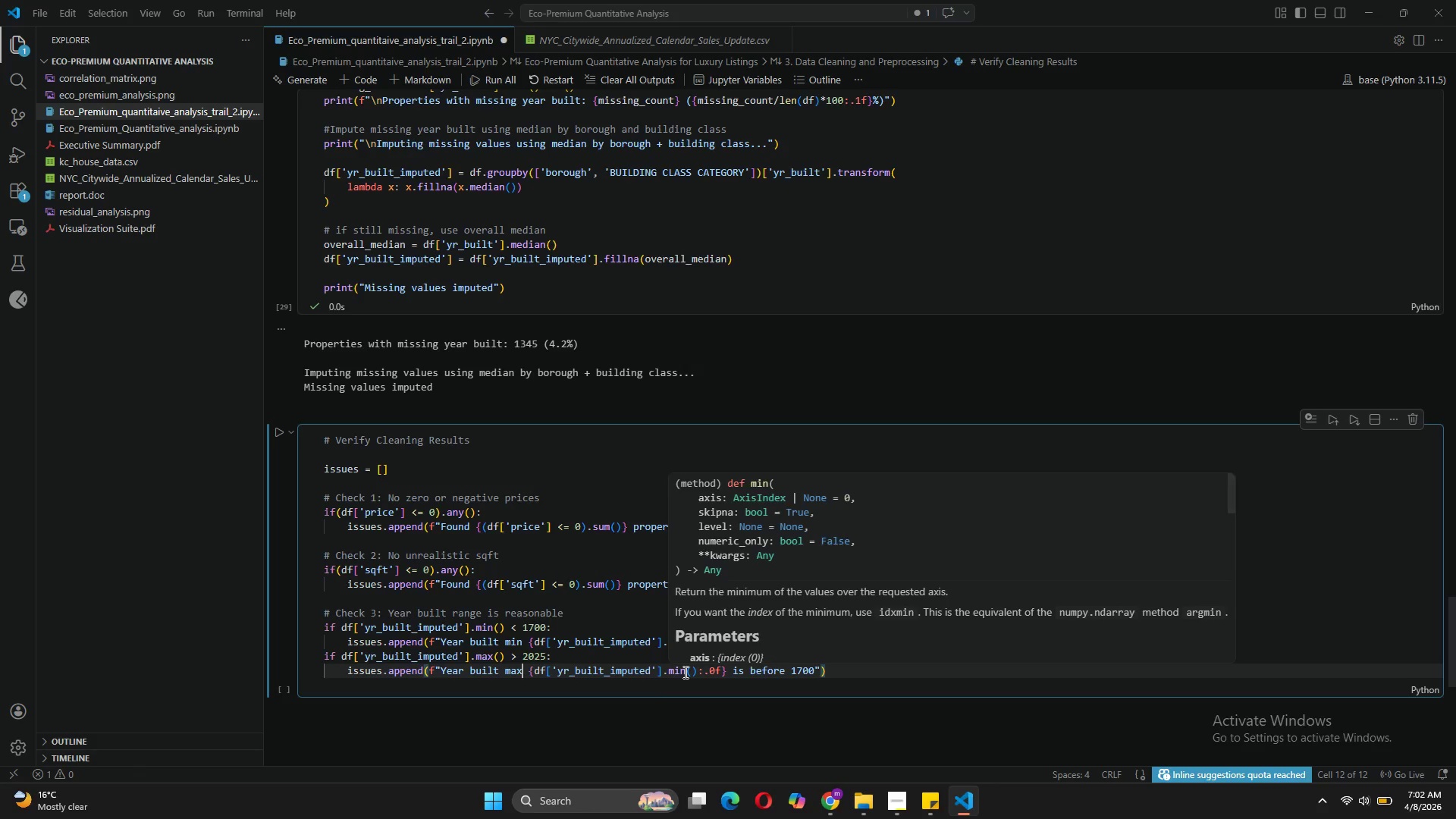 
left_click([684, 672])
 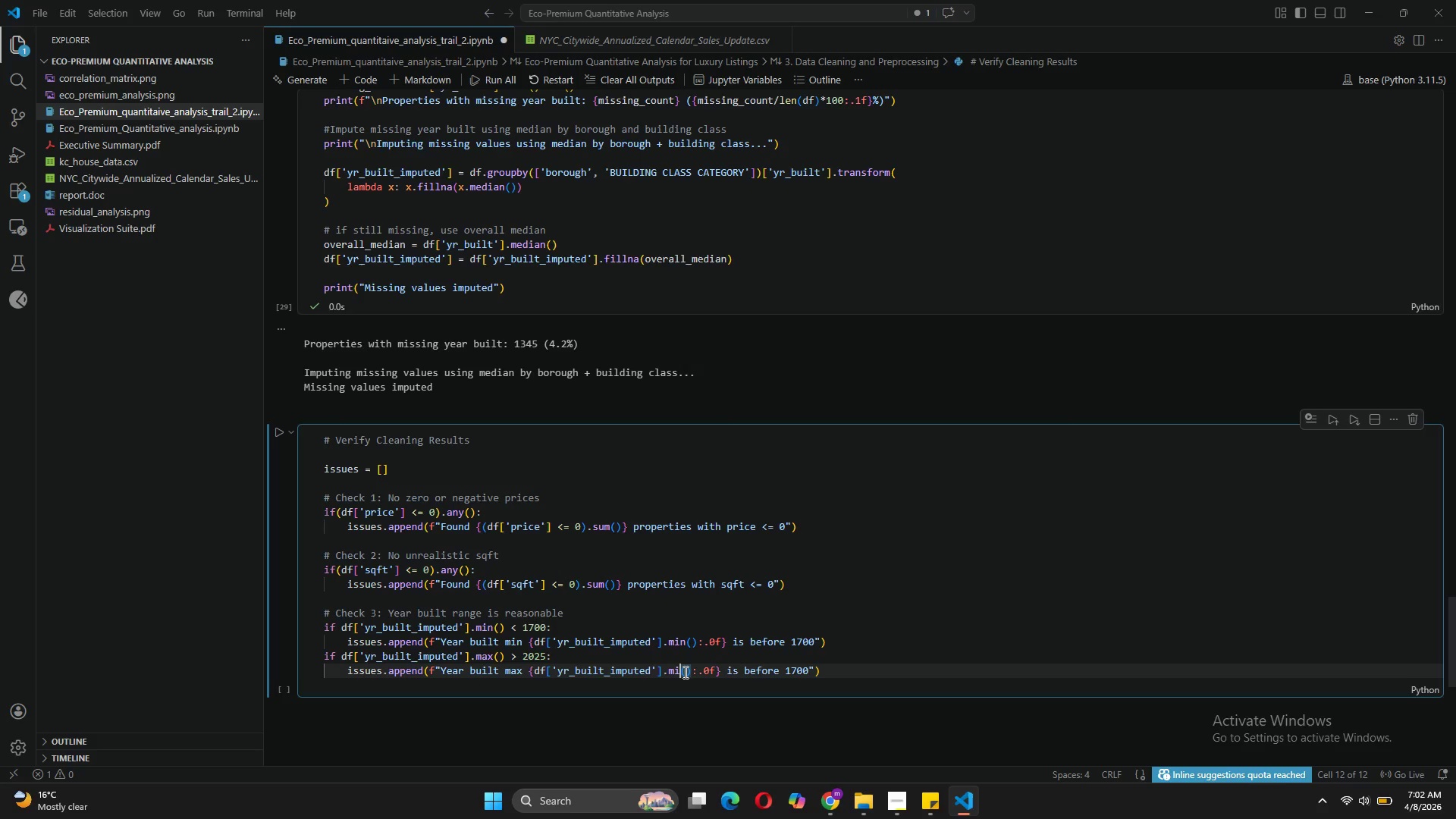 
key(Backspace)
key(Backspace)
type(ax)
 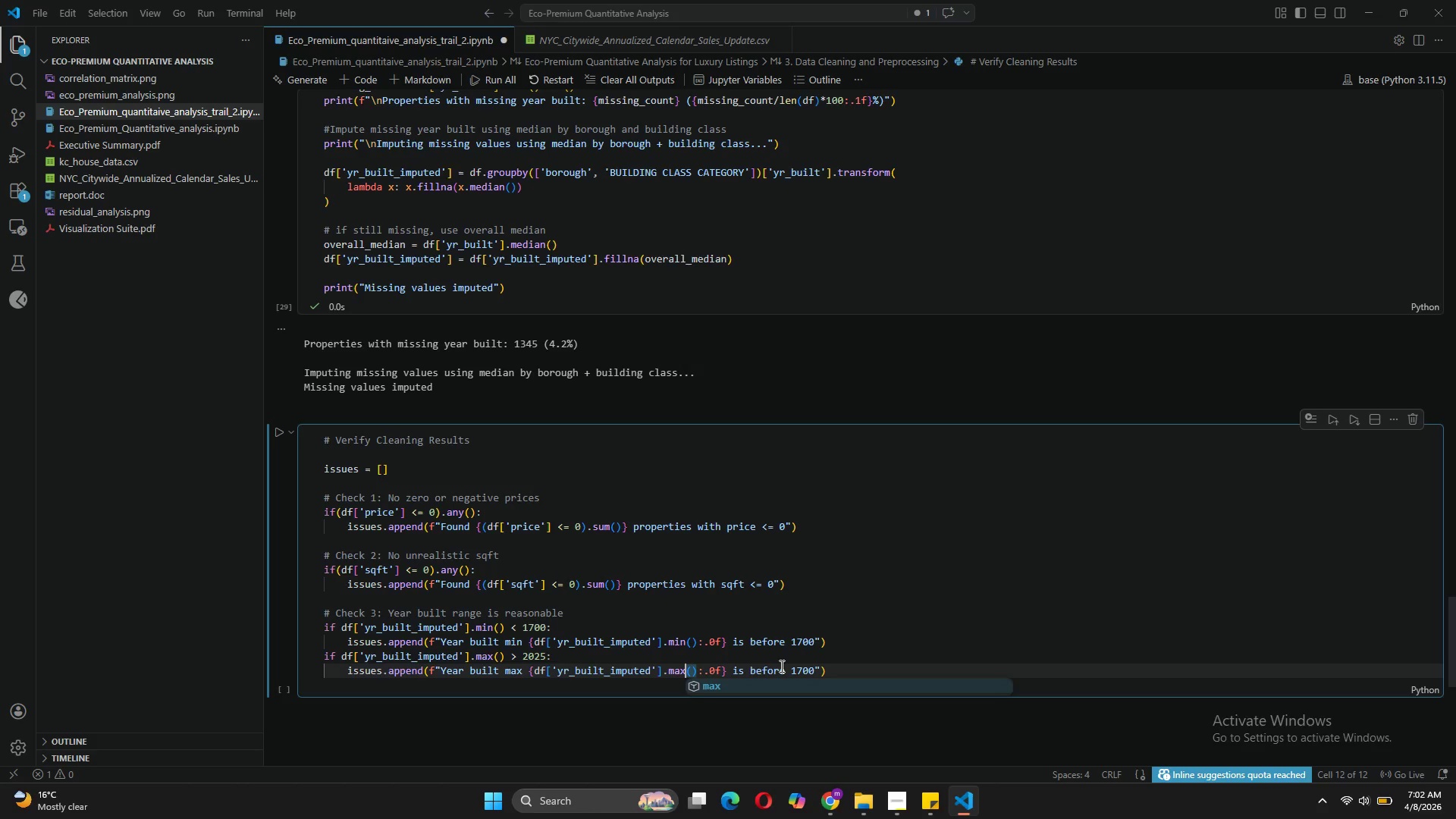 
left_click([783, 667])
 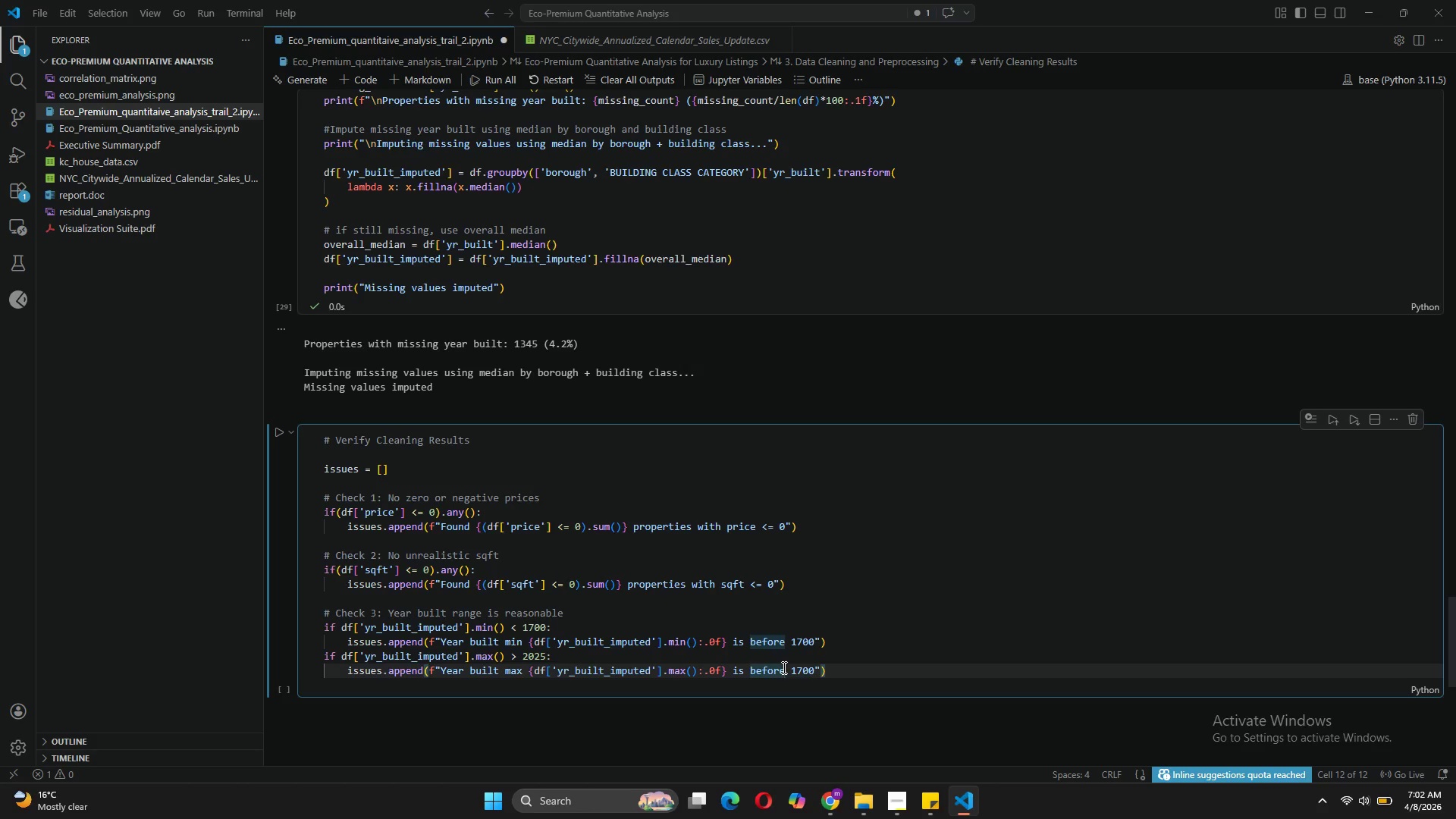 
key(Backspace)
key(Backspace)
key(Backspace)
key(Backspace)
key(Backspace)
key(Backspace)
type(after)
 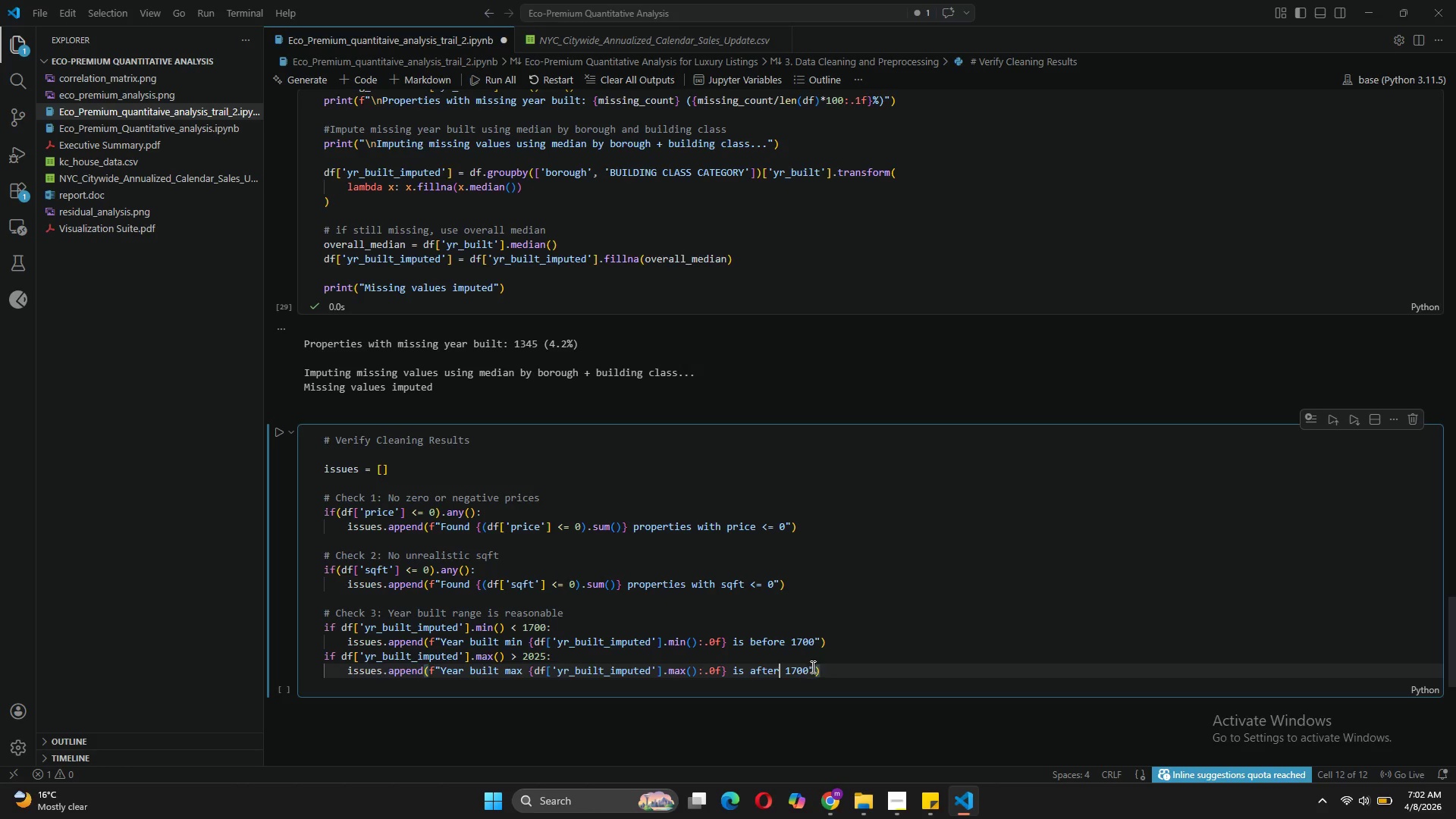 
left_click([808, 669])
 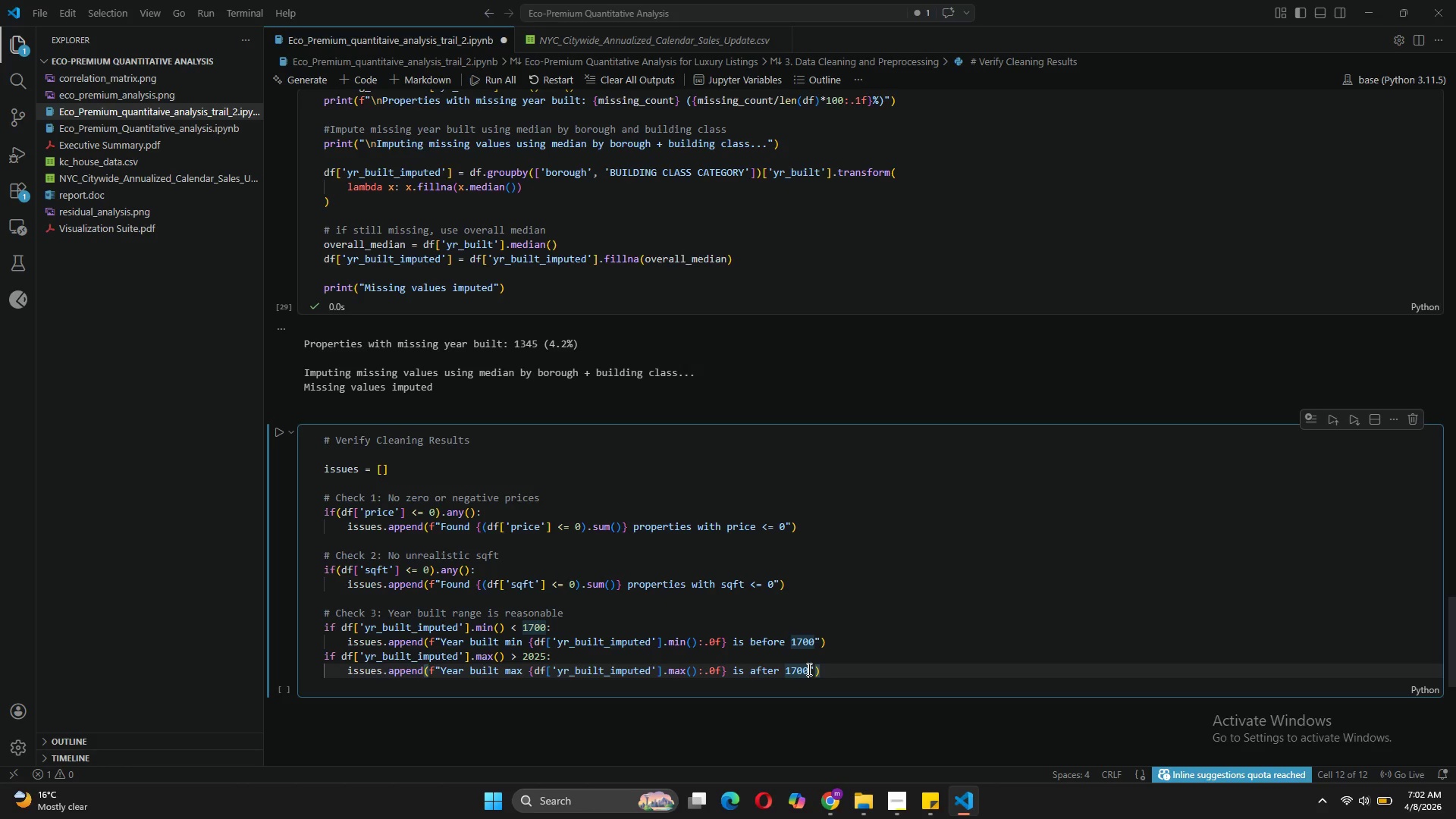 
key(Backspace)
key(Backspace)
key(Backspace)
key(Backspace)
type(2025)
 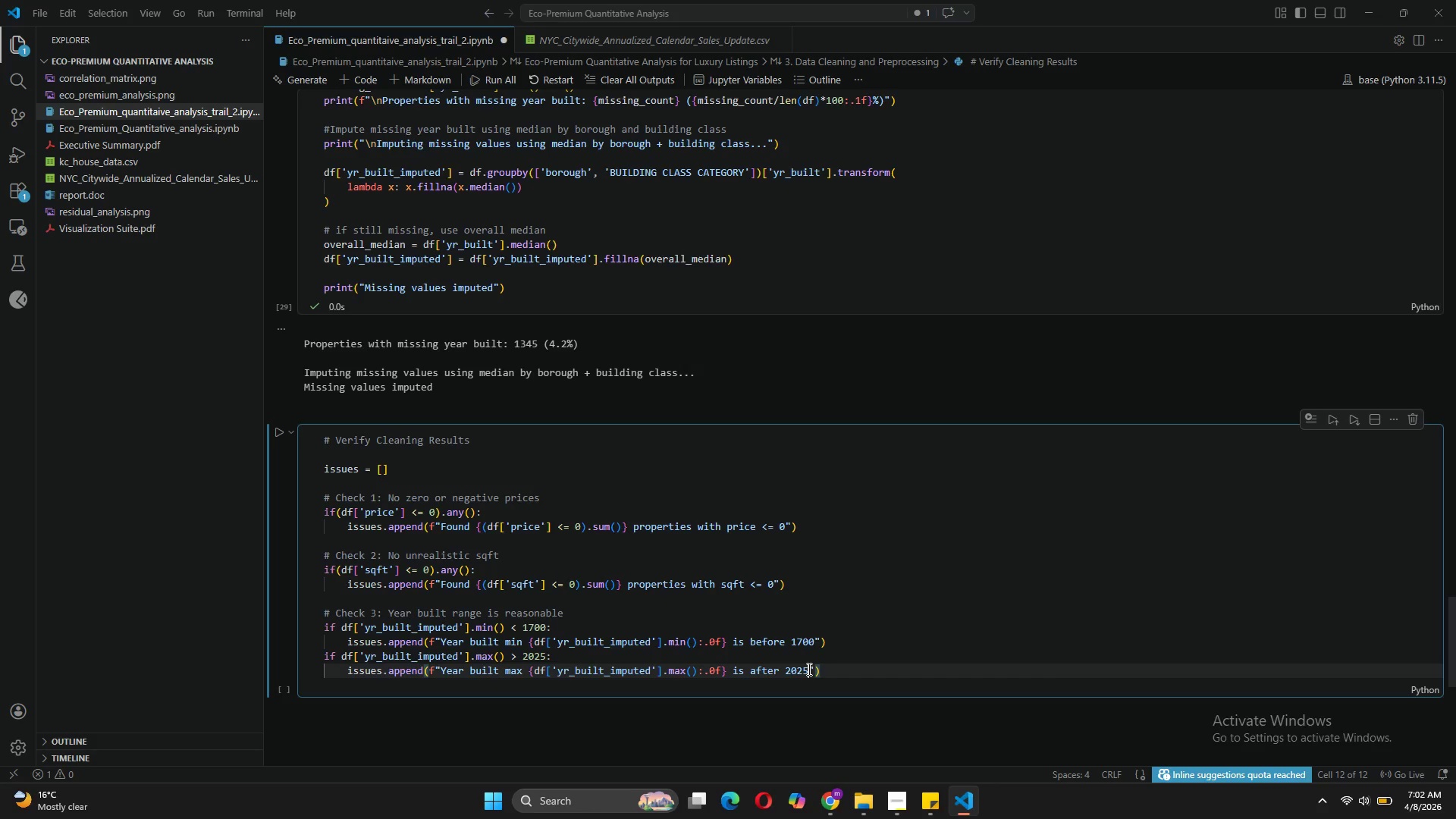 
wait(19.25)
 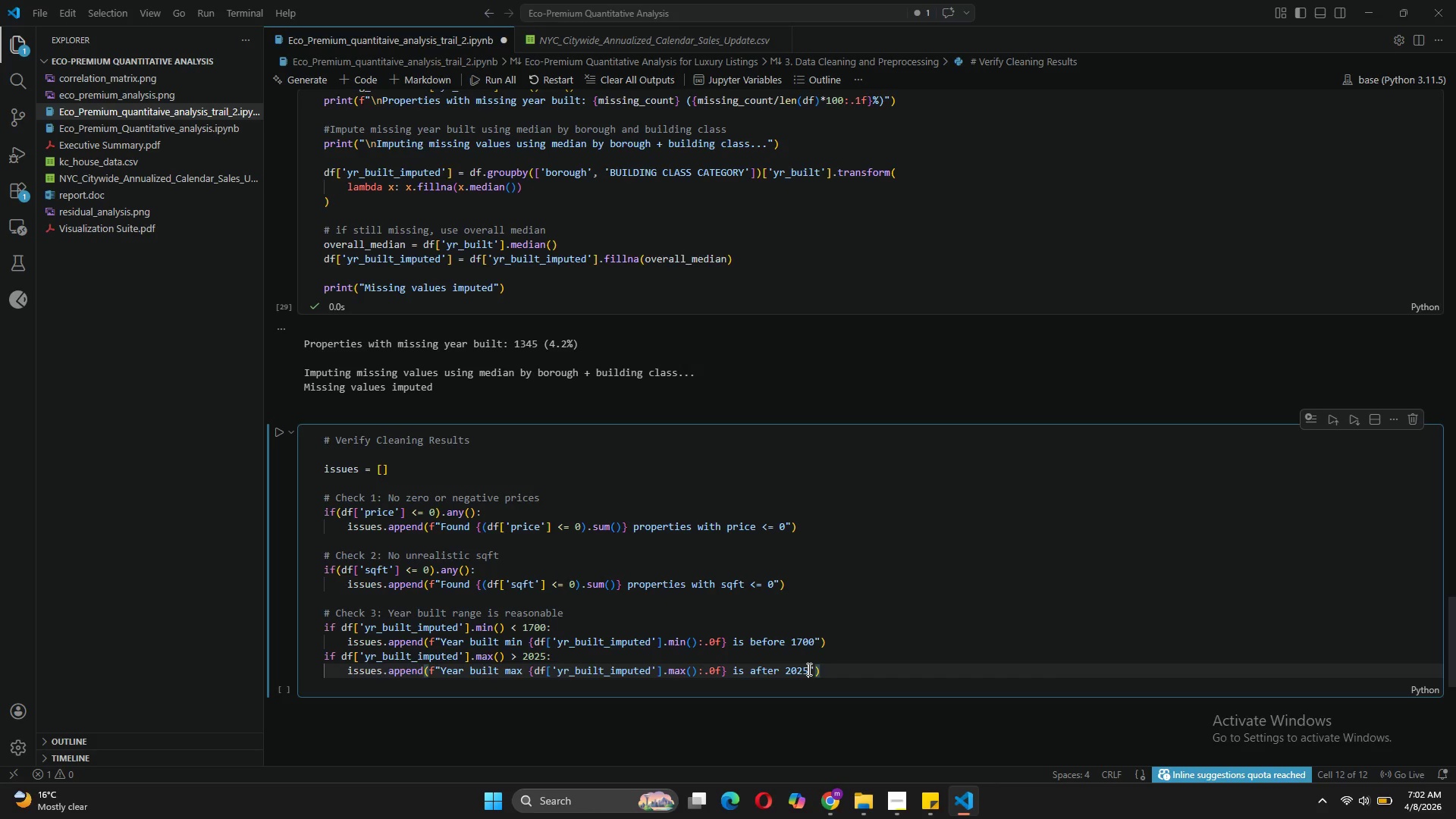 
left_click([852, 671])
 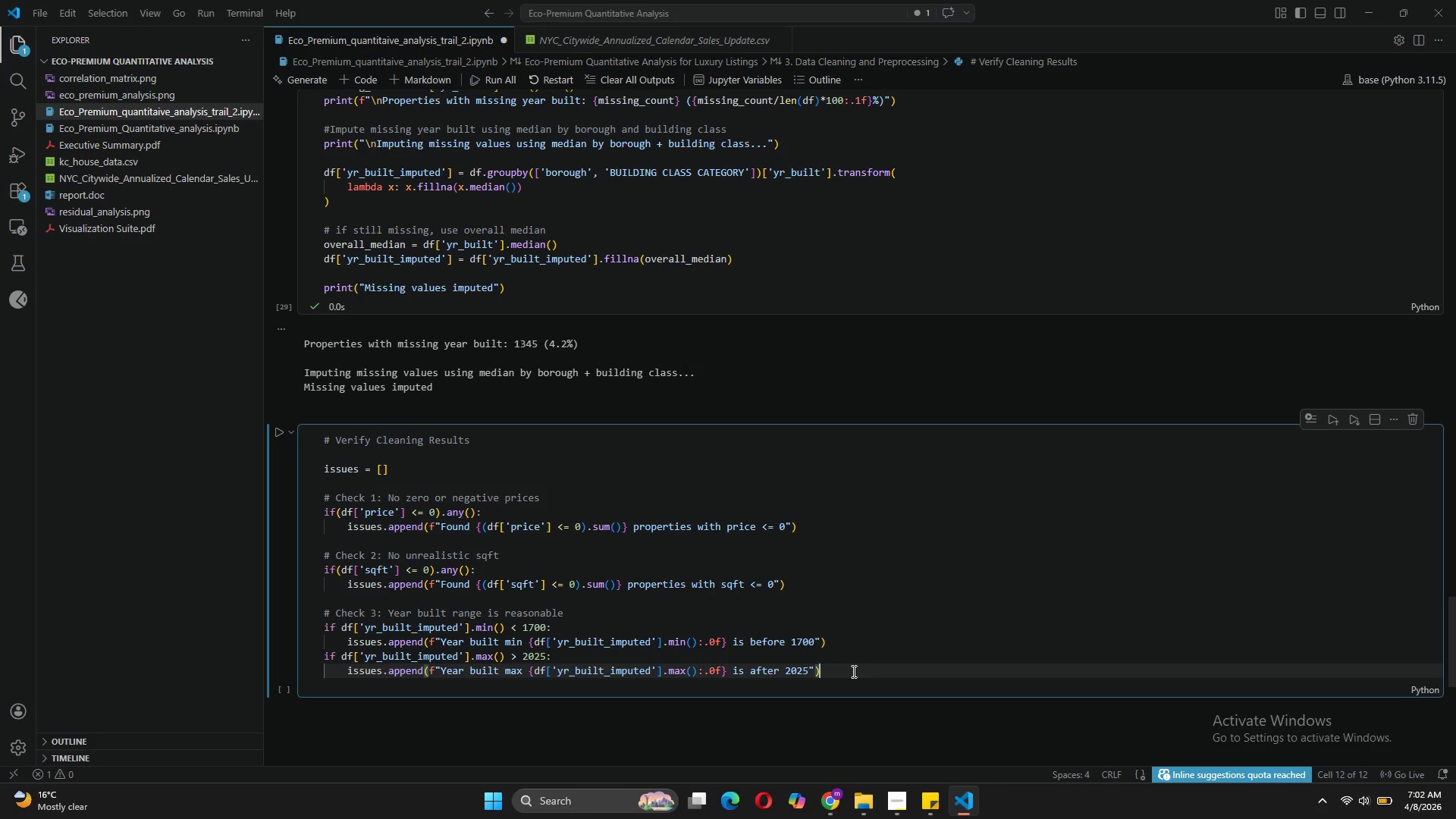 
key(Enter)
 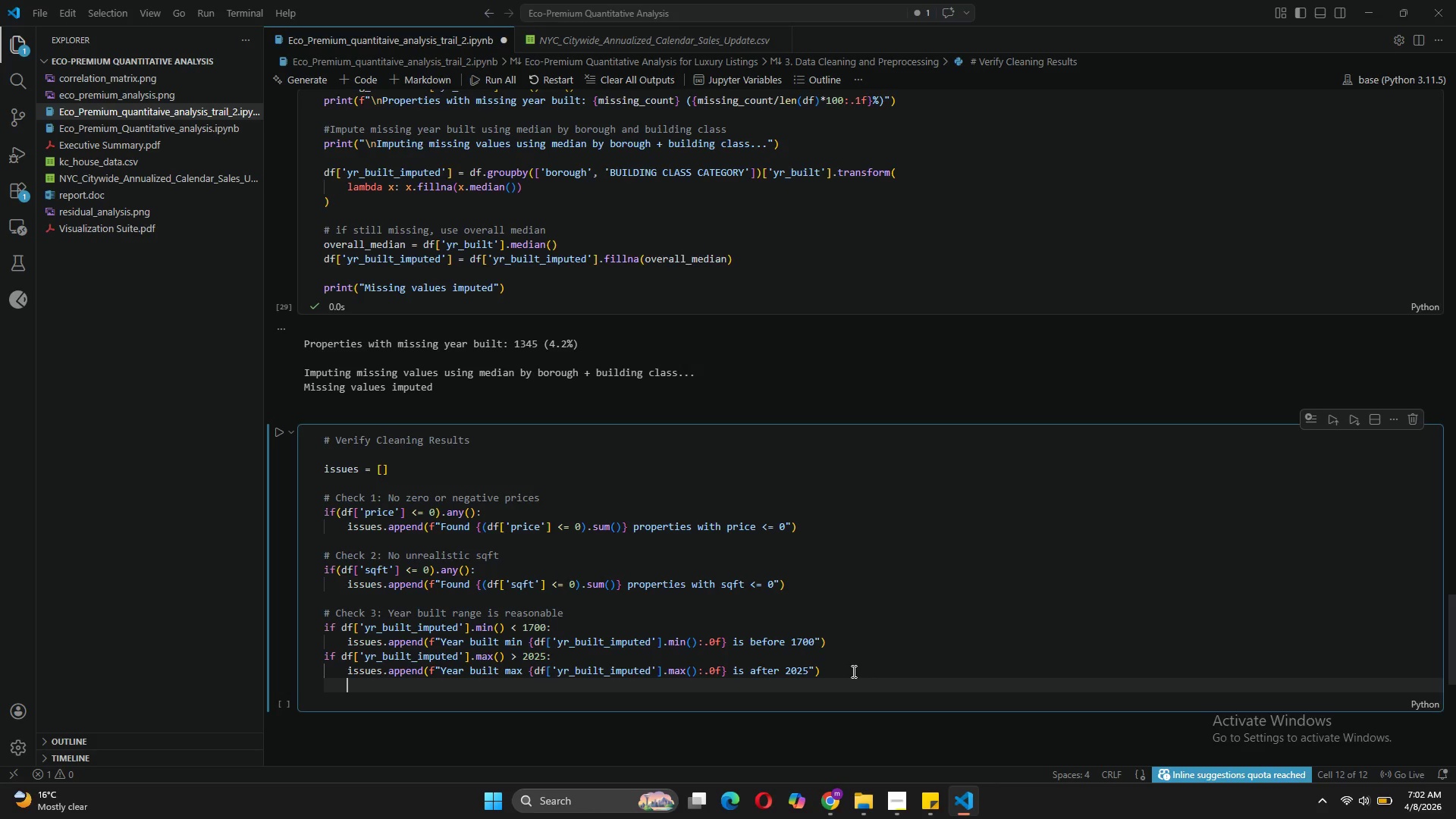 
key(Enter)
 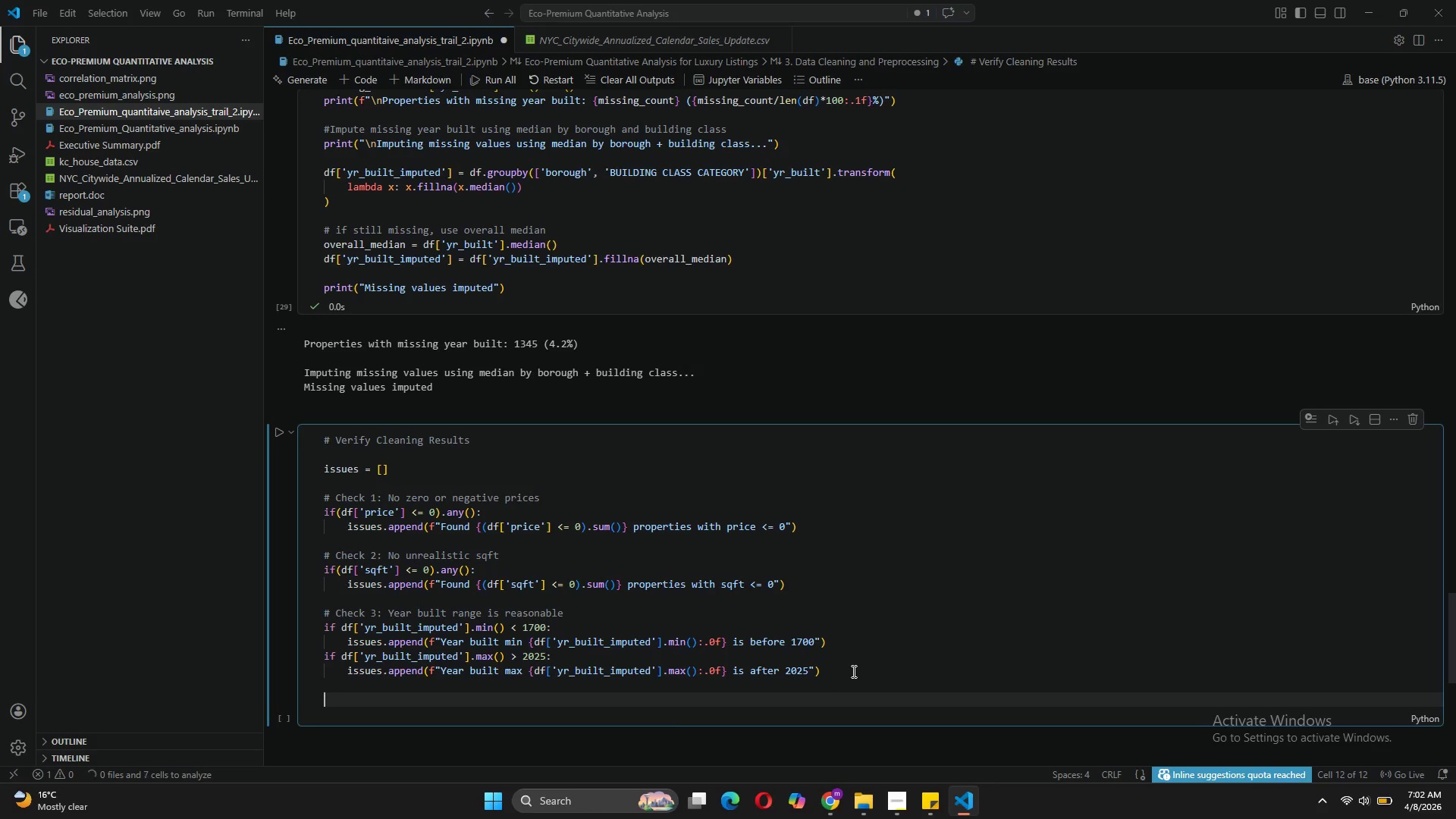 
key(Backspace)
type(# Check 4: Price persqft)
 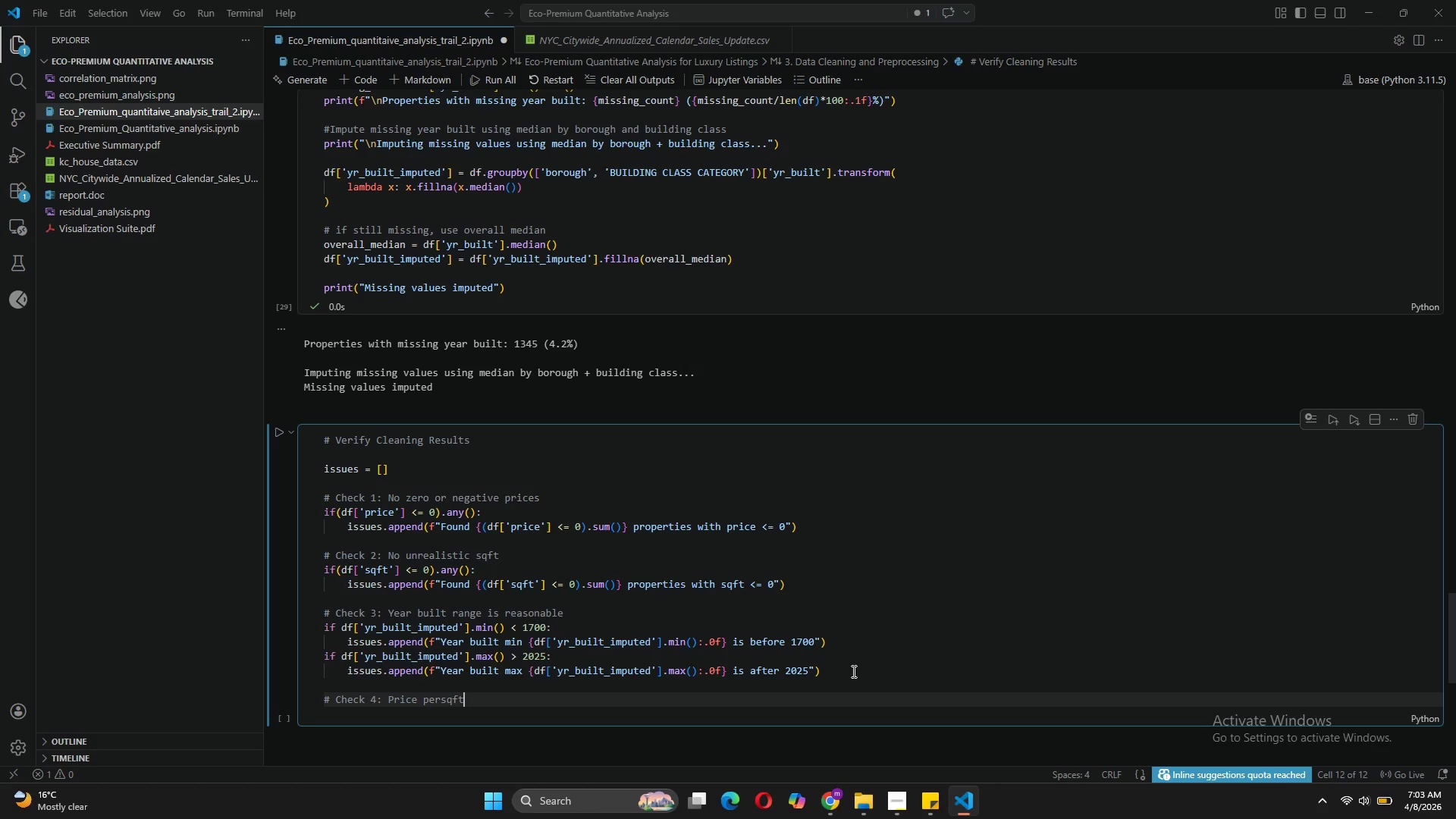 
key(ArrowLeft)
 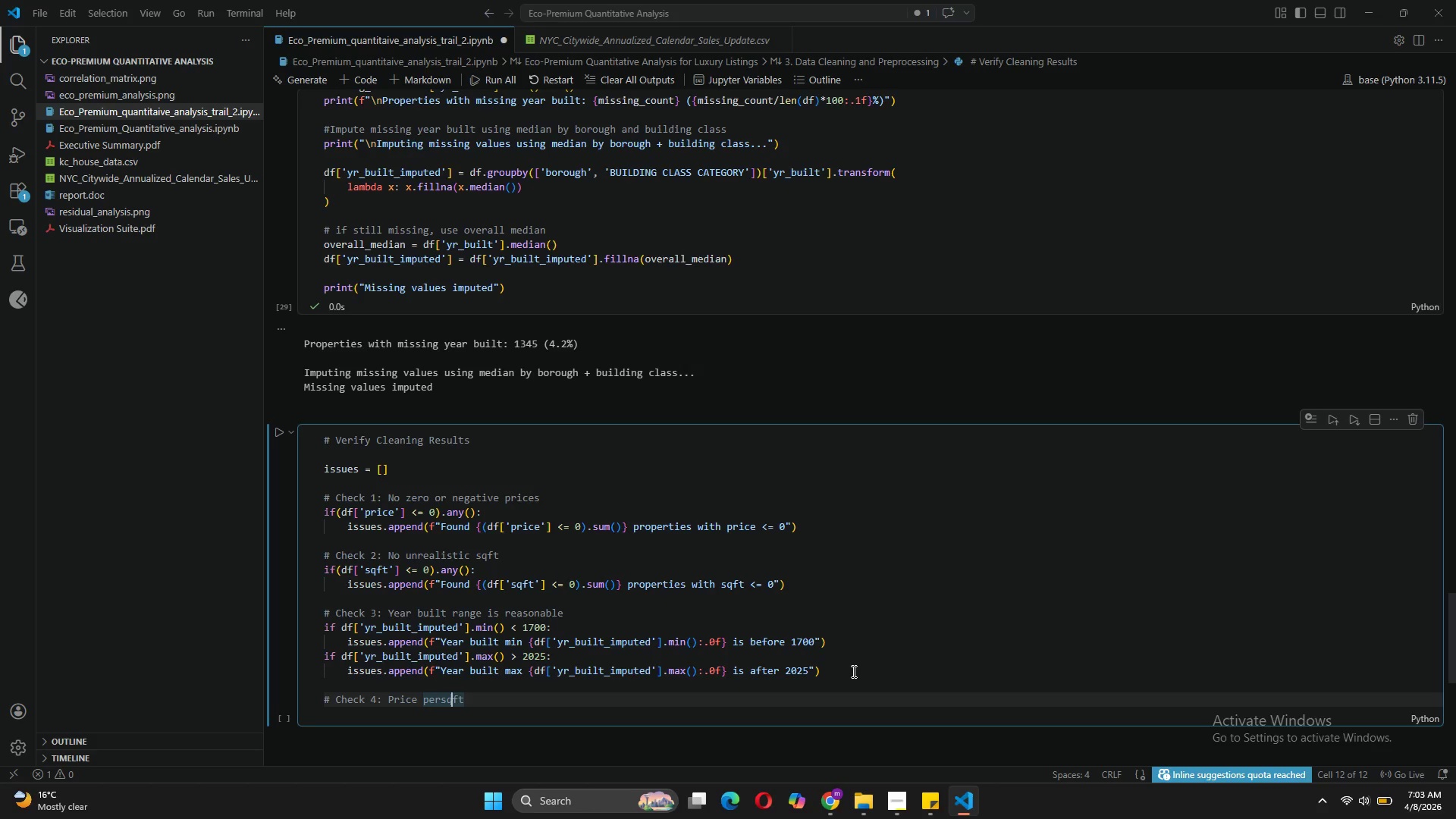 
key(ArrowLeft)
 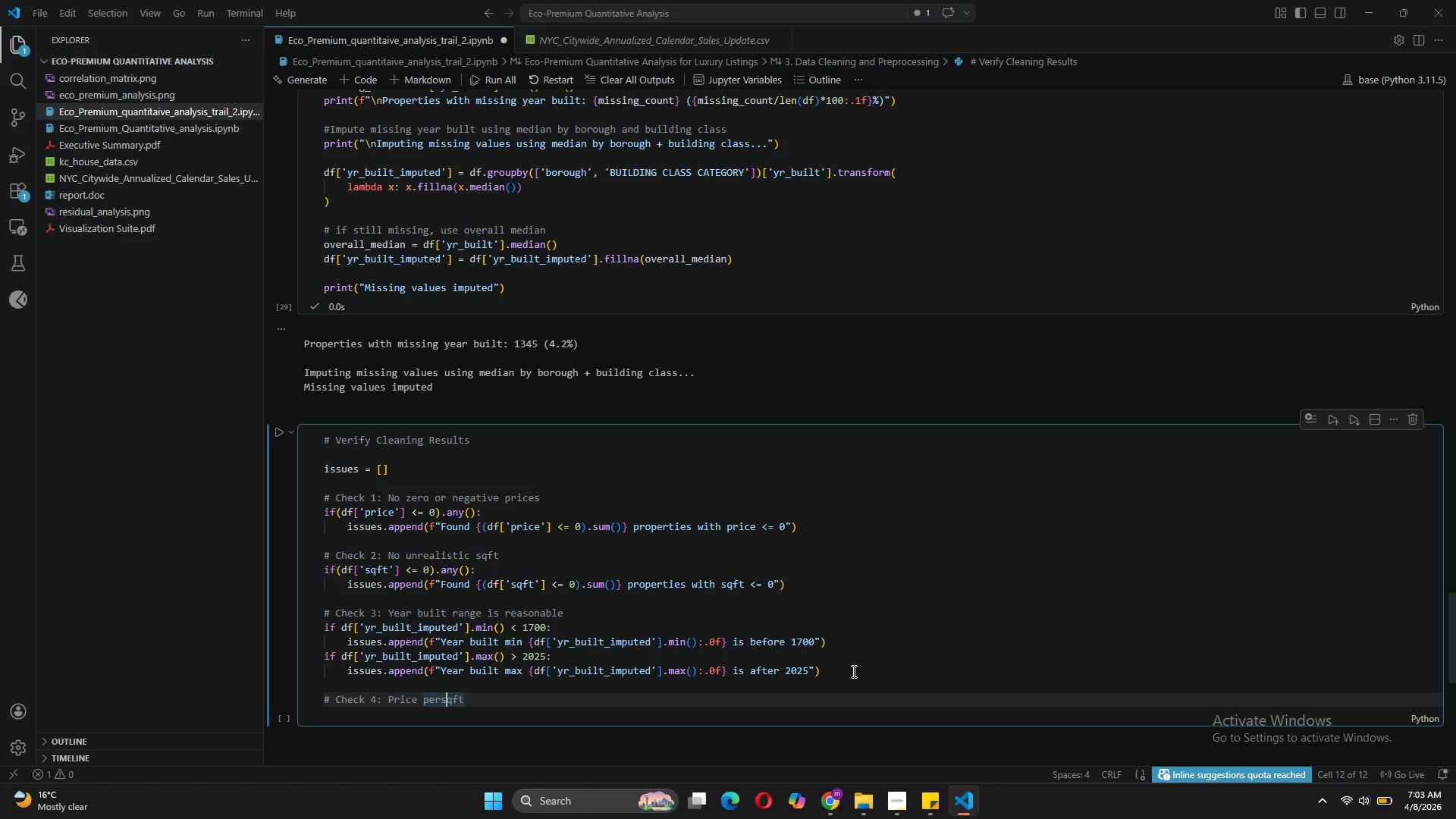 
key(ArrowLeft)
 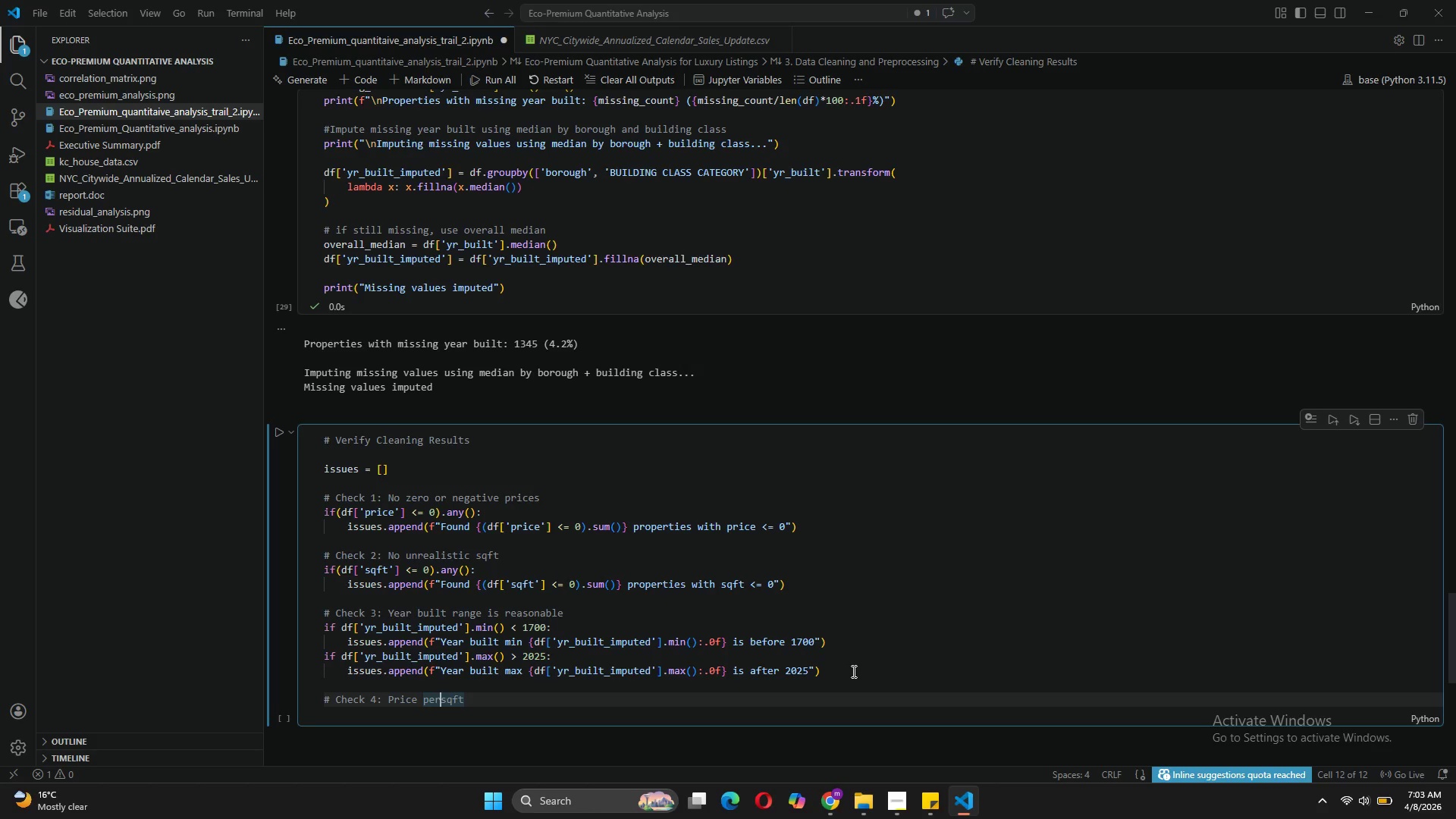 
key(ArrowLeft)
 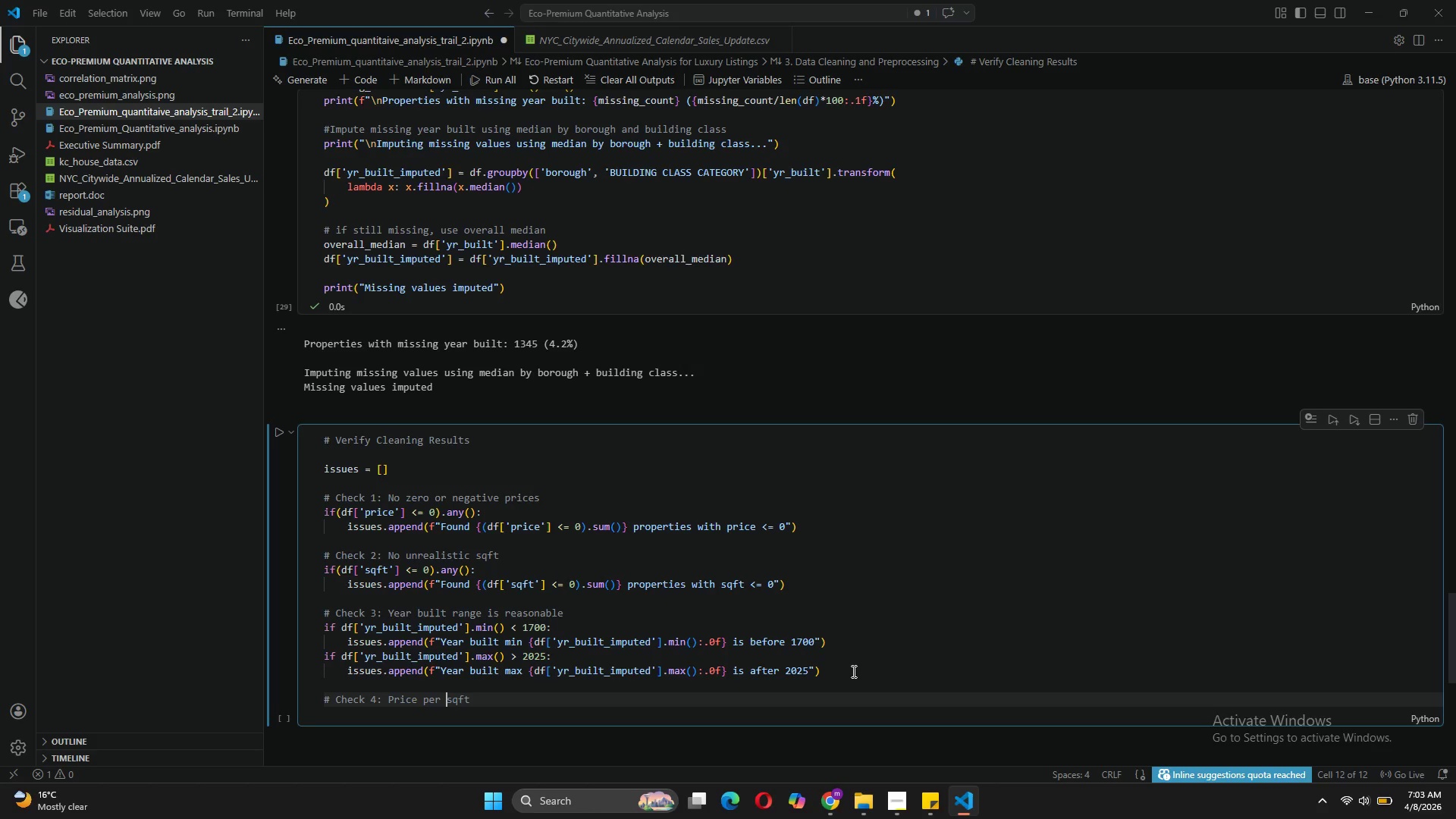 
key(Space)
 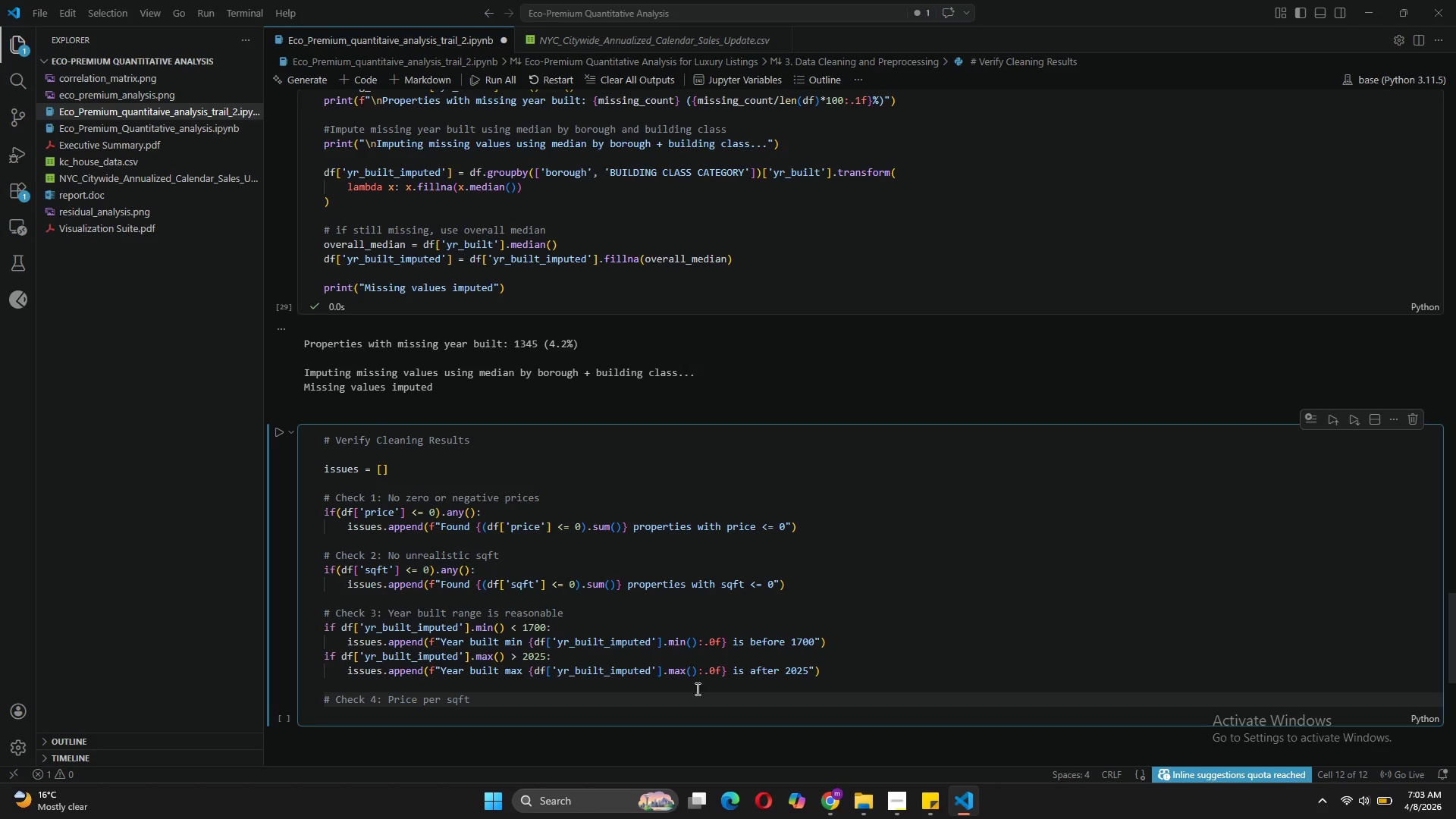 
left_click([668, 695])
 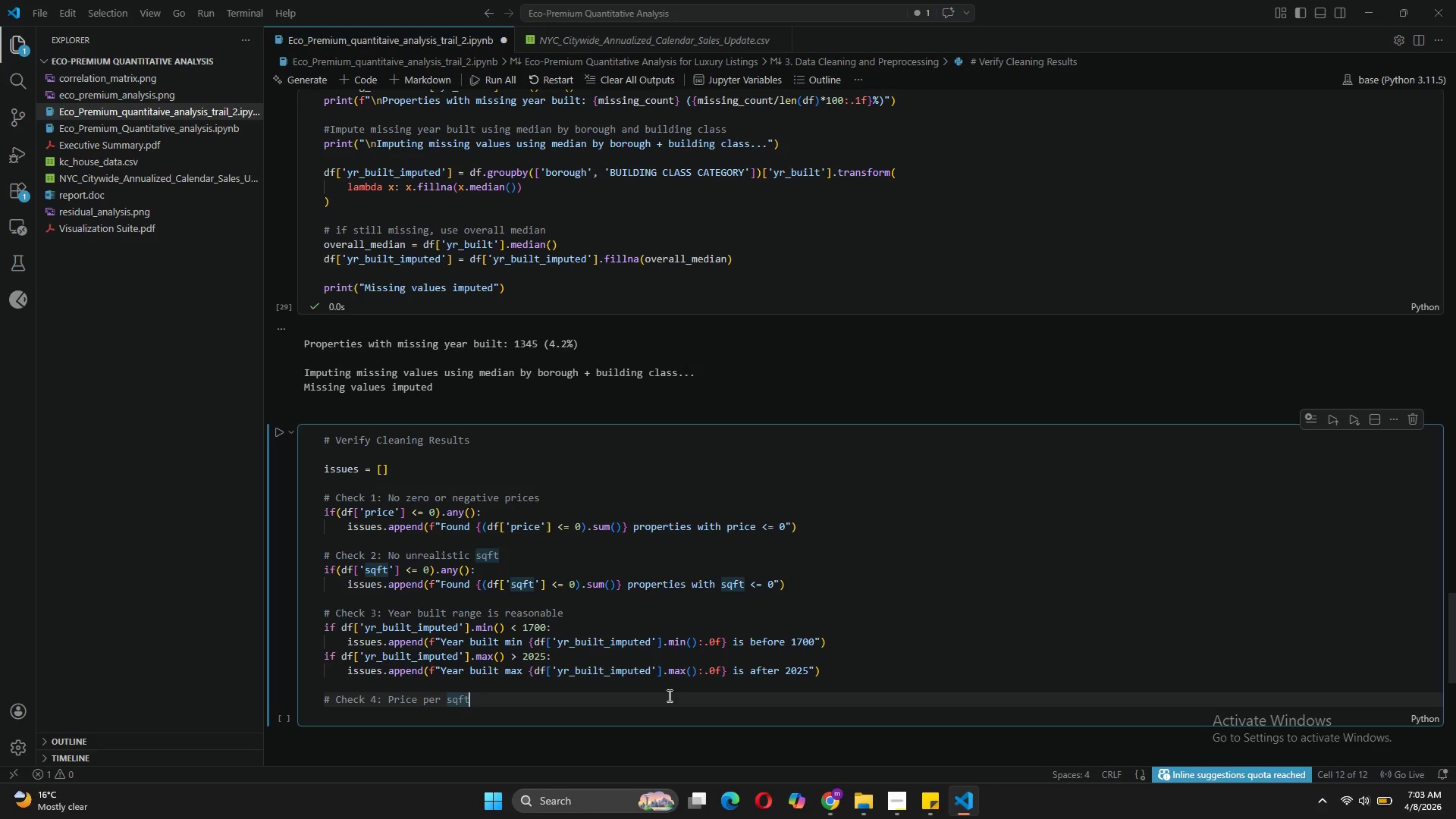 
type( is reasonable)
 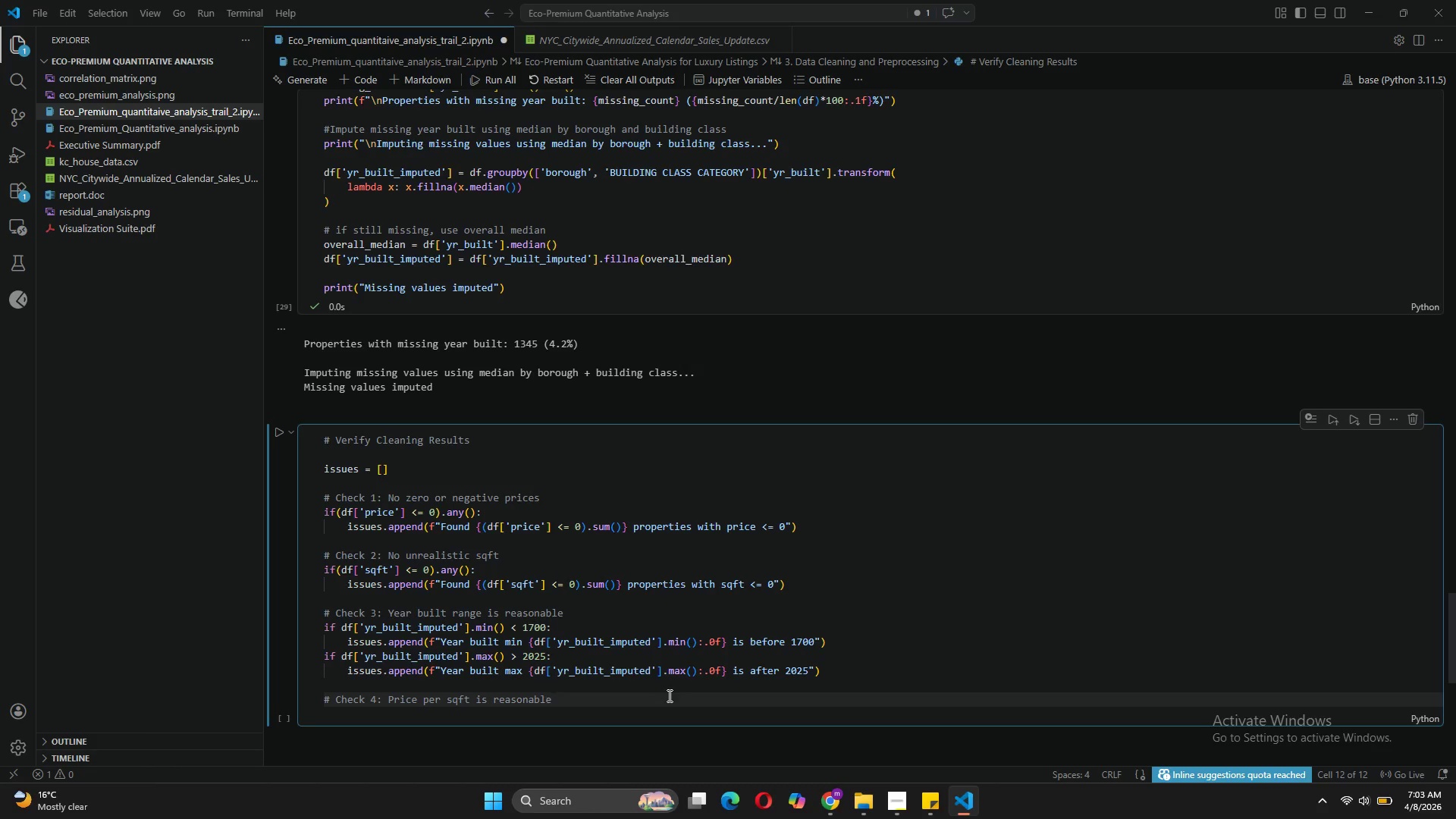 
key(Enter)
 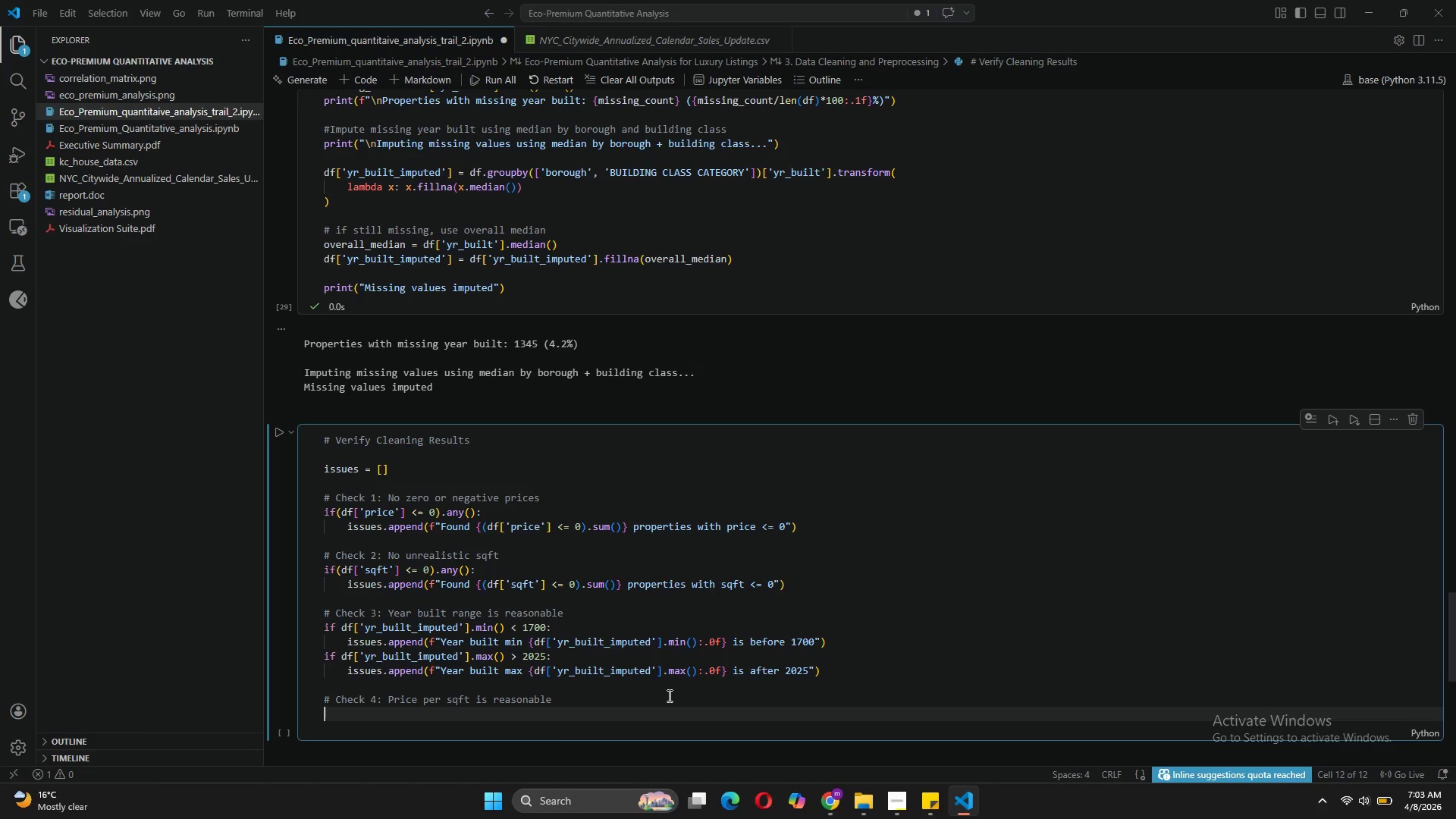 
type(if df['pr)
 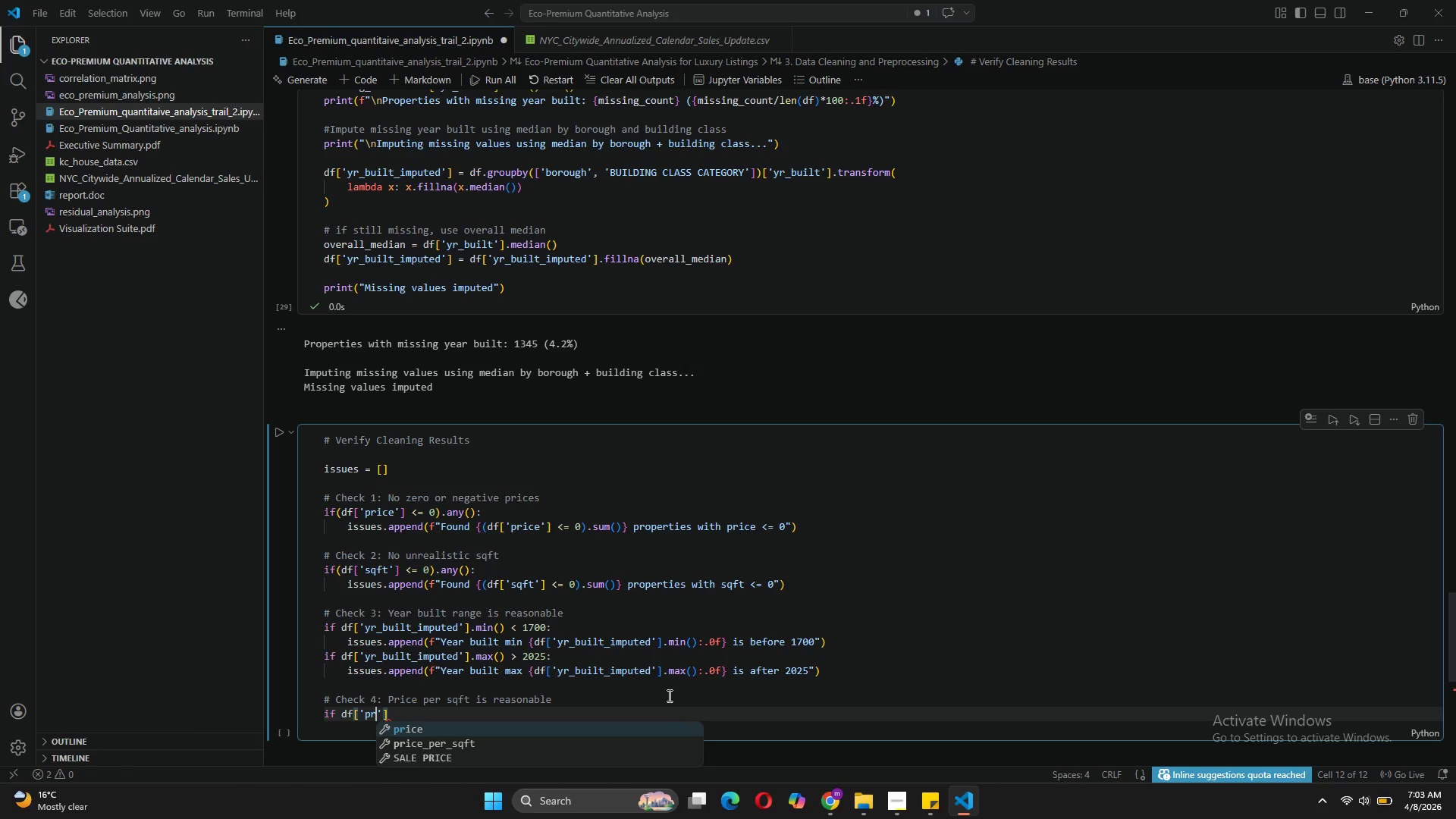 
key(ArrowDown)
 